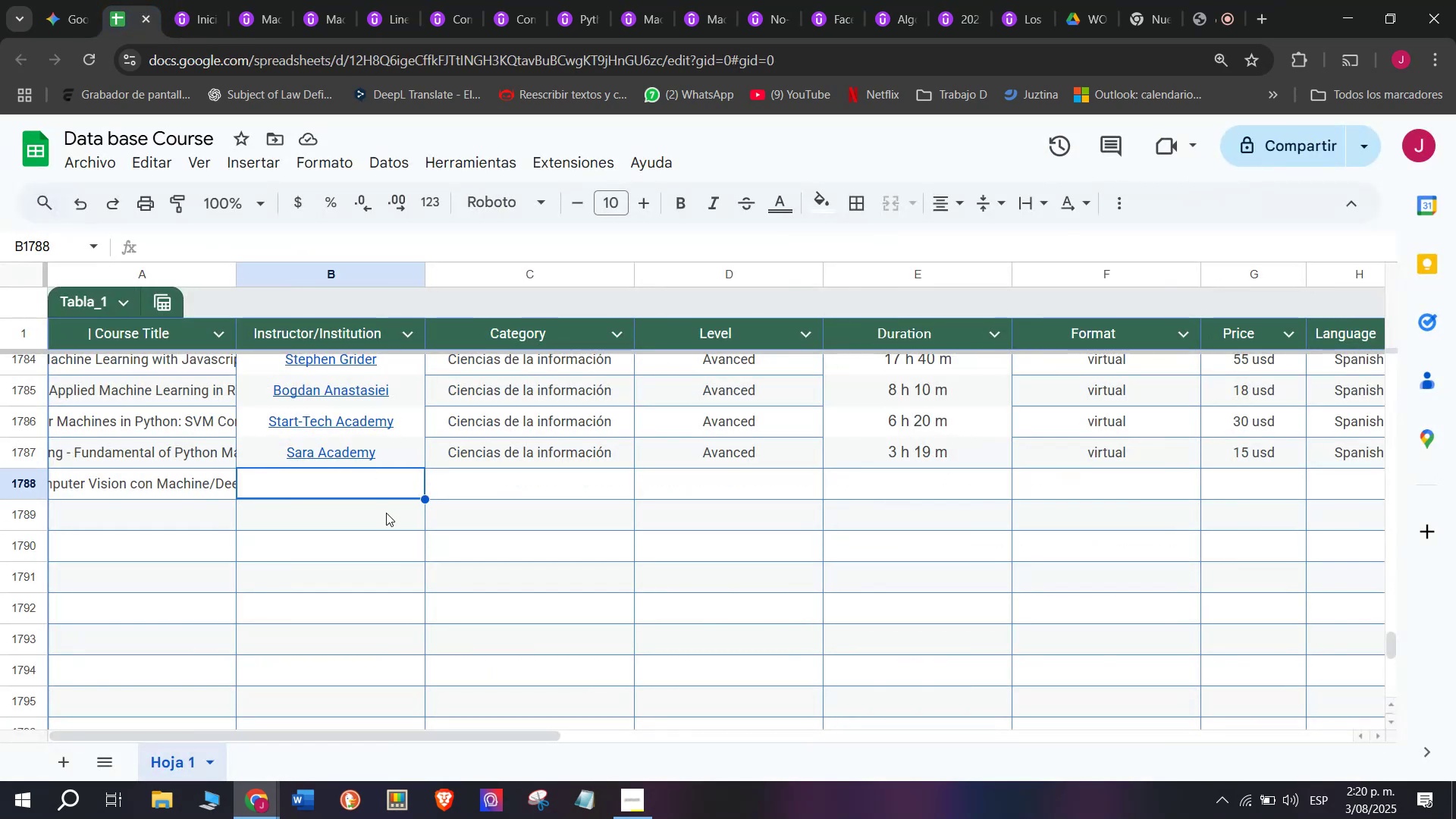 
key(Control+ControlLeft)
 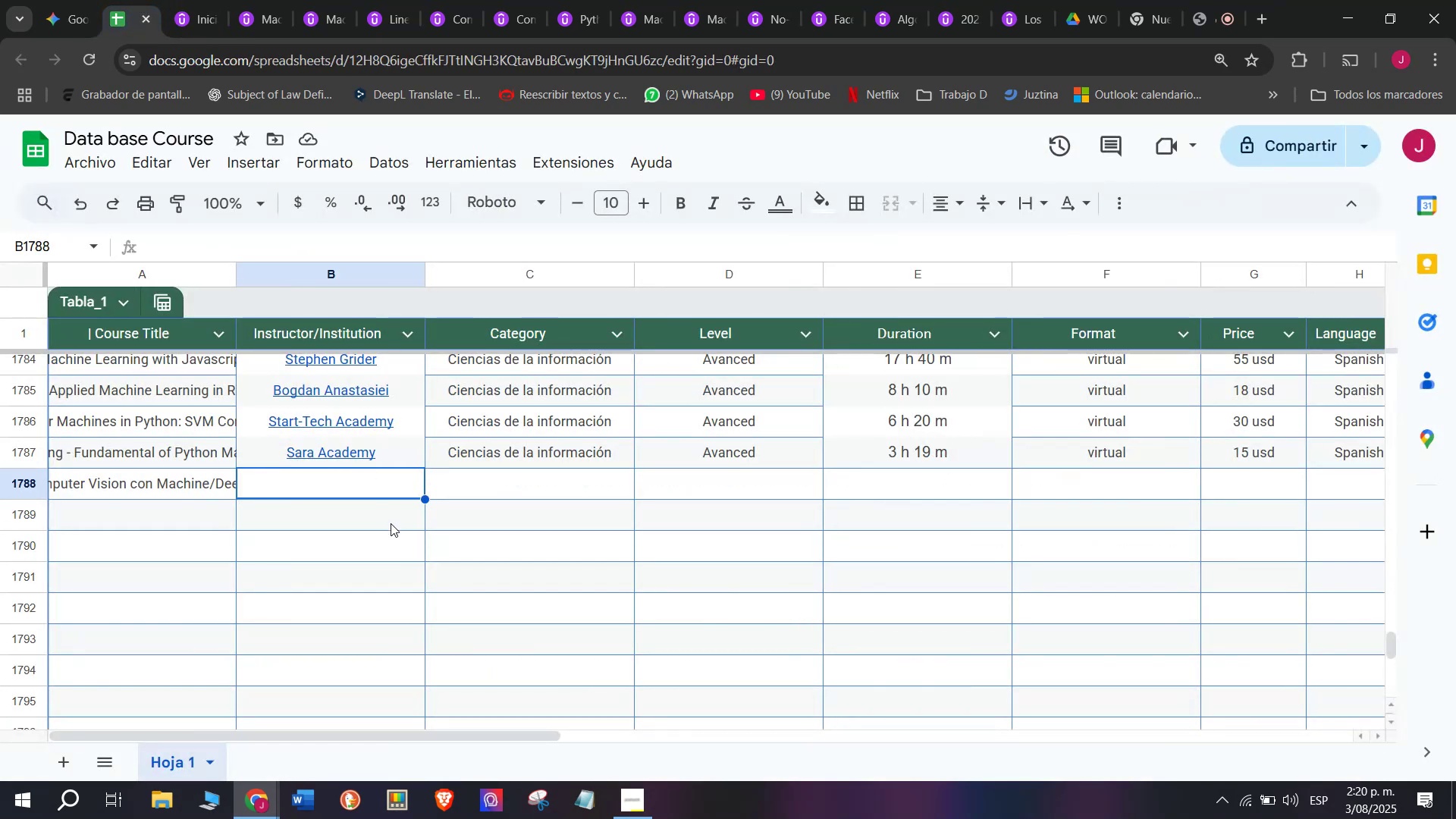 
key(Z)
 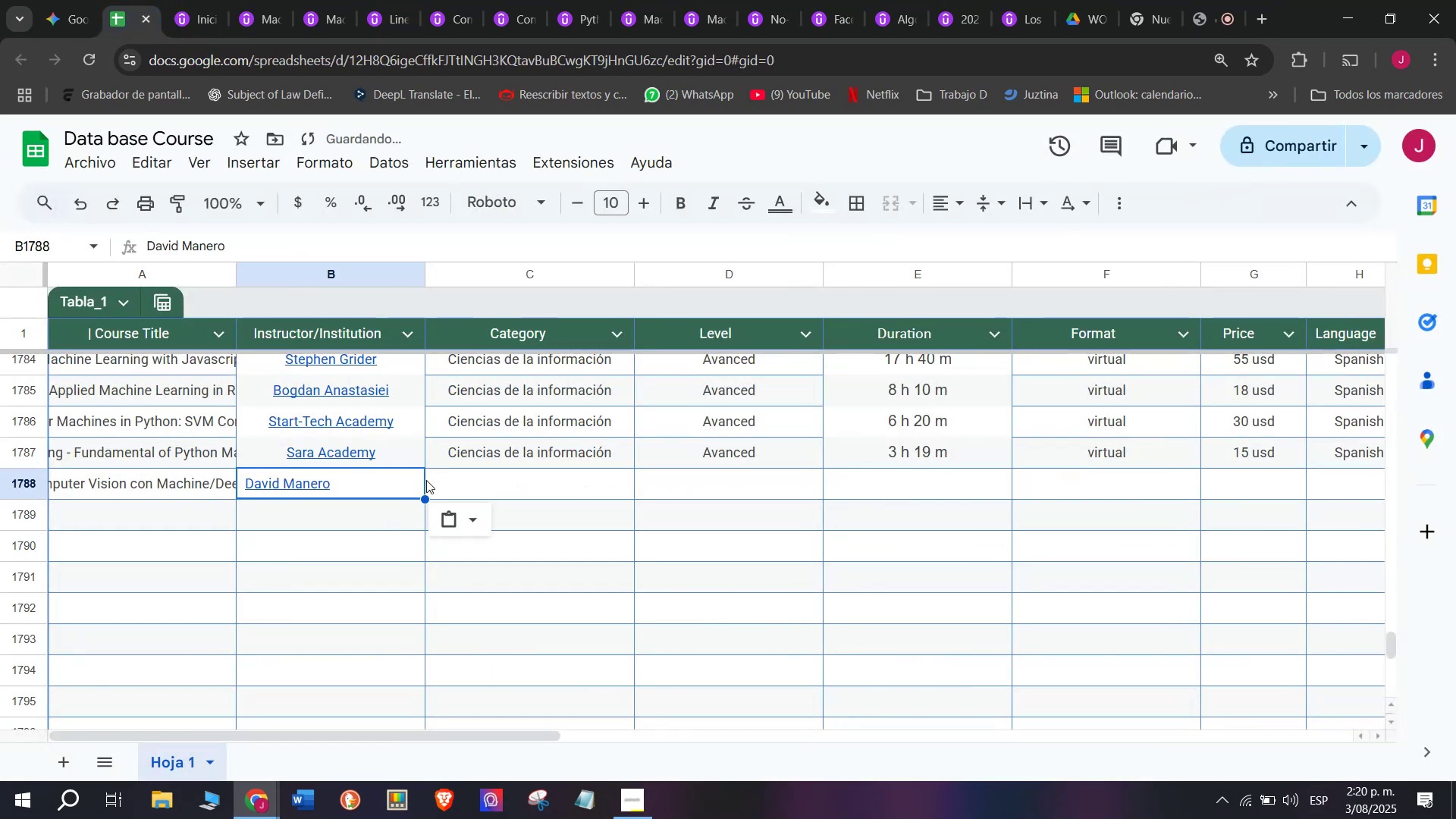 
key(Control+V)
 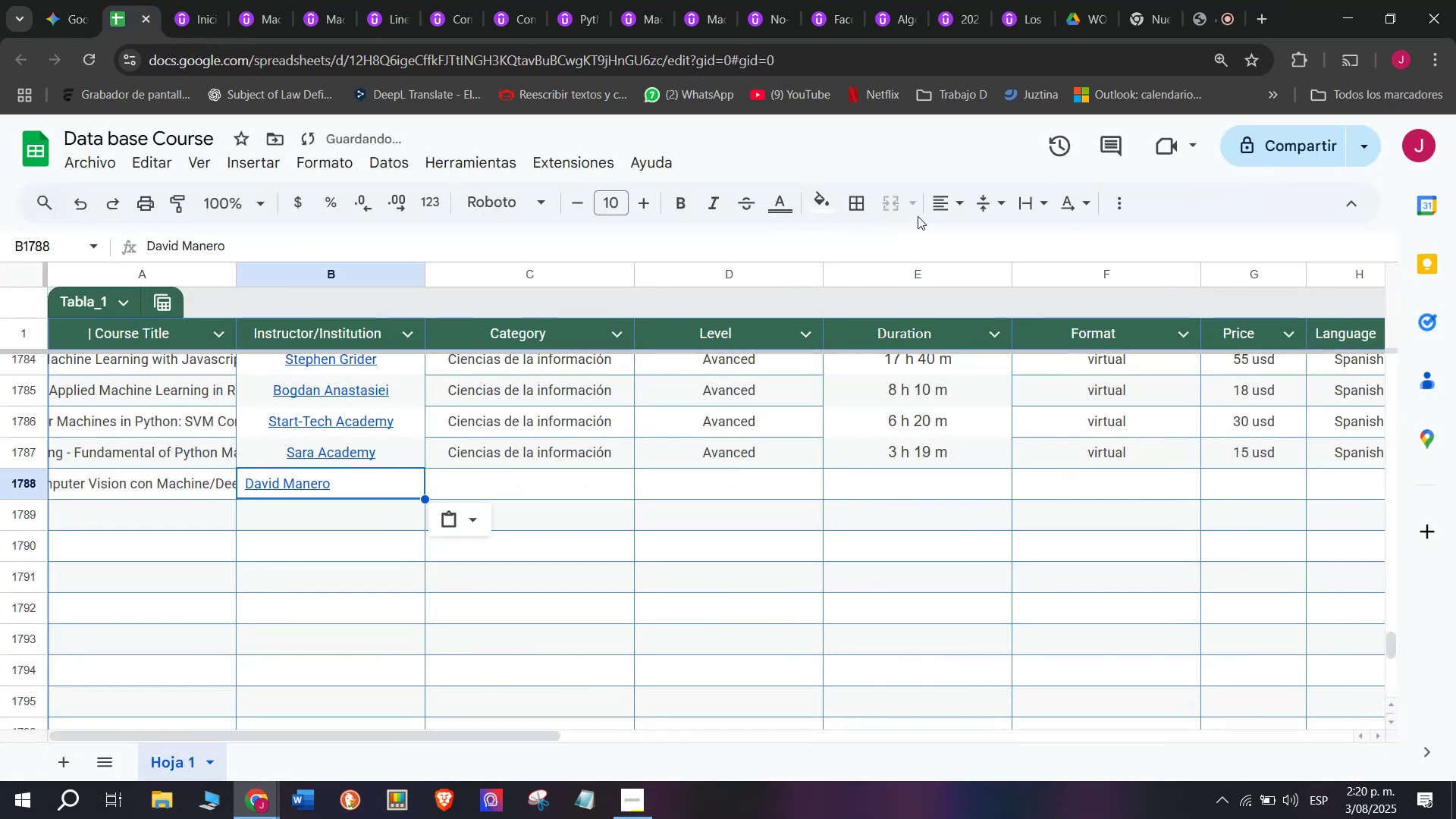 
left_click([958, 192])
 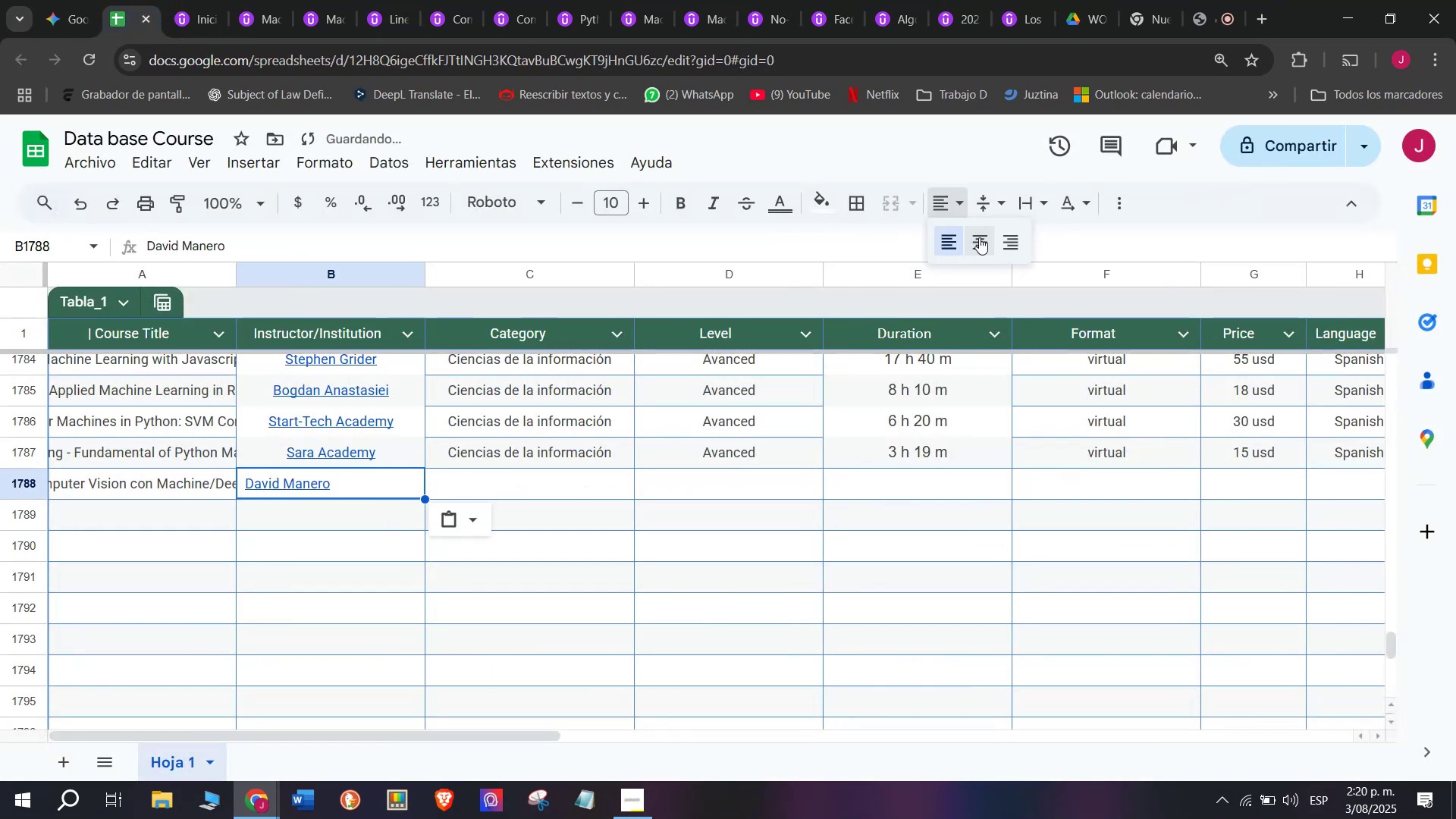 
left_click([984, 247])
 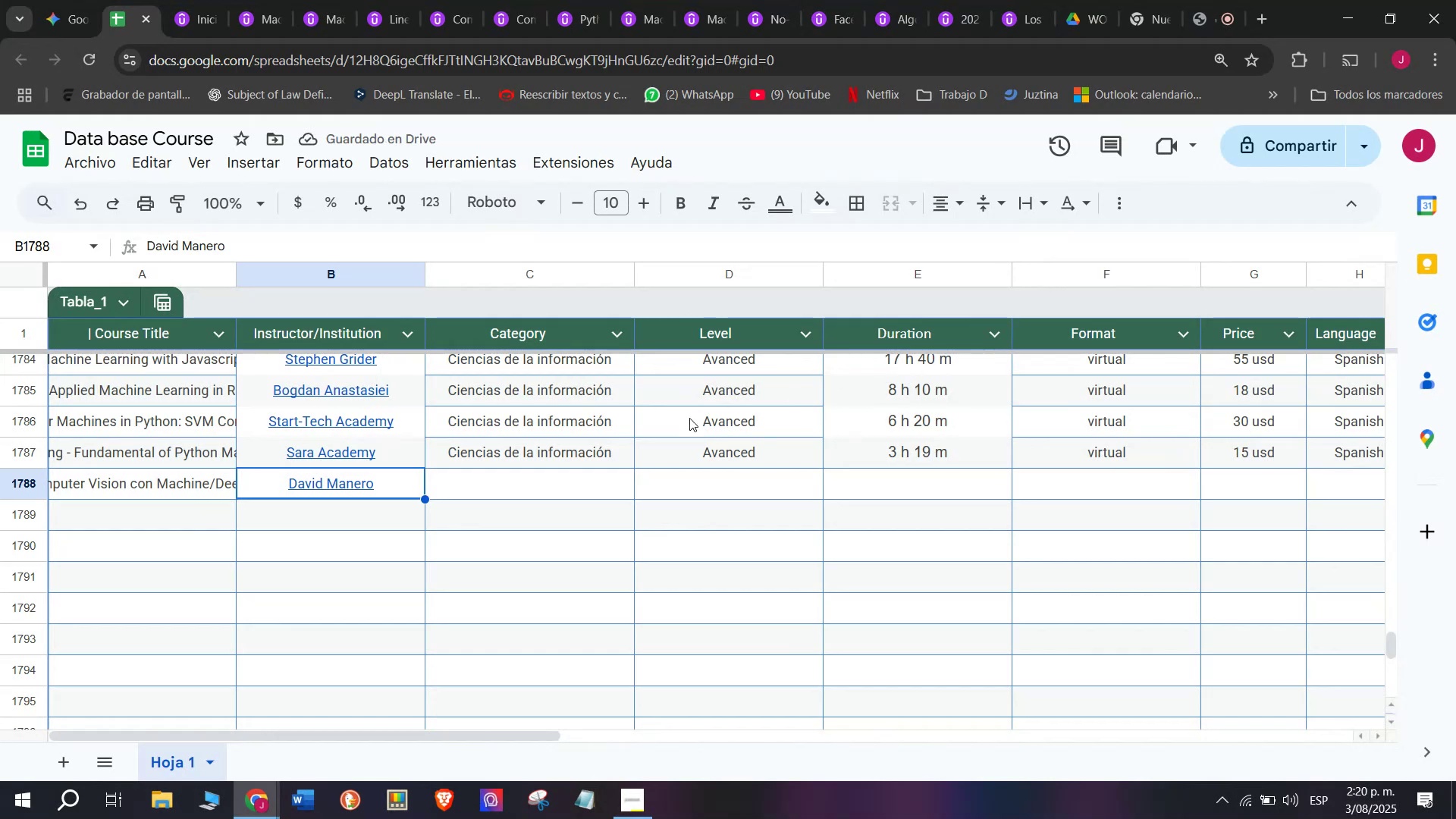 
left_click([507, 455])
 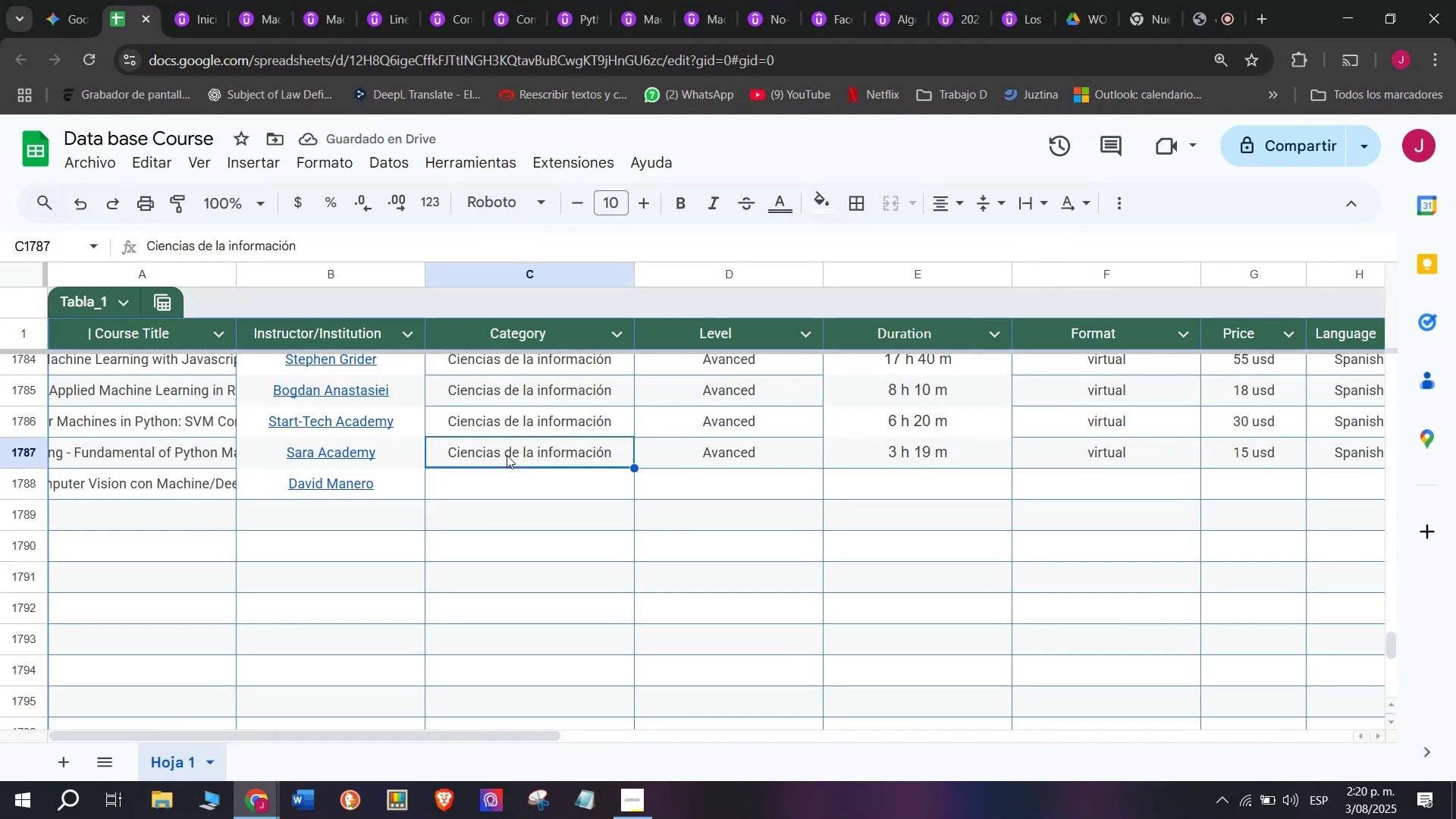 
key(Break)
 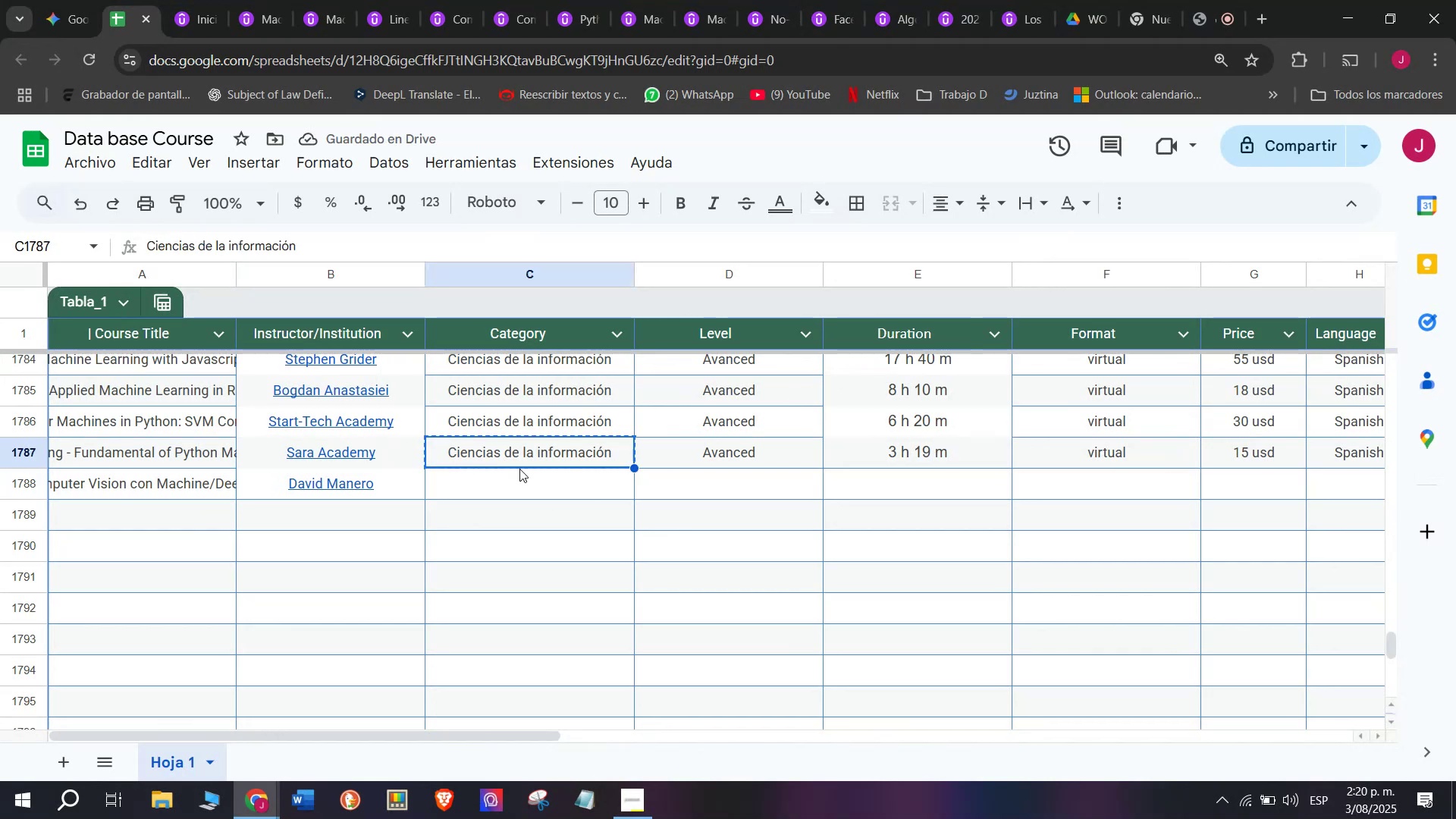 
key(Control+ControlLeft)
 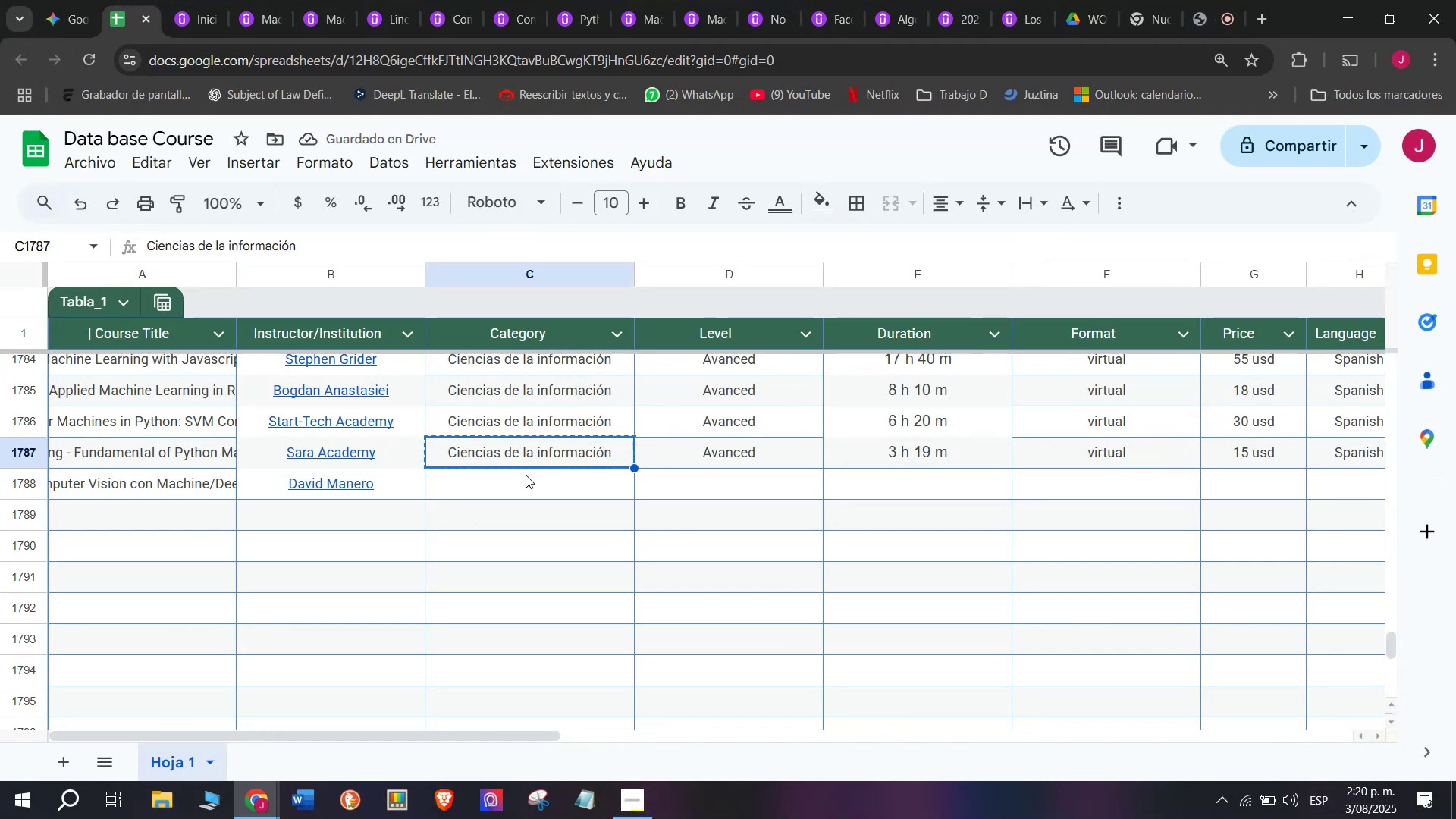 
key(Control+C)
 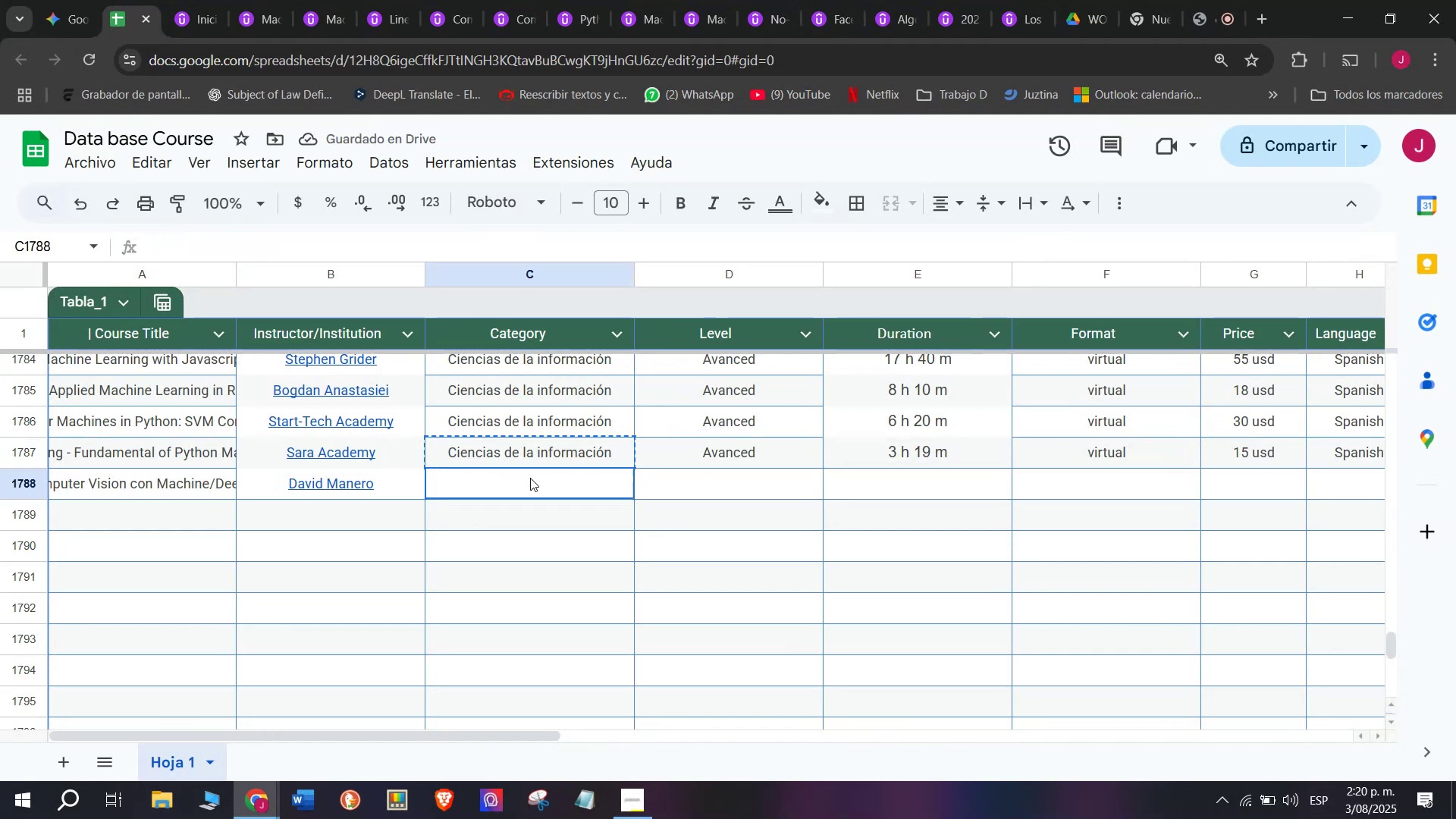 
key(Z)
 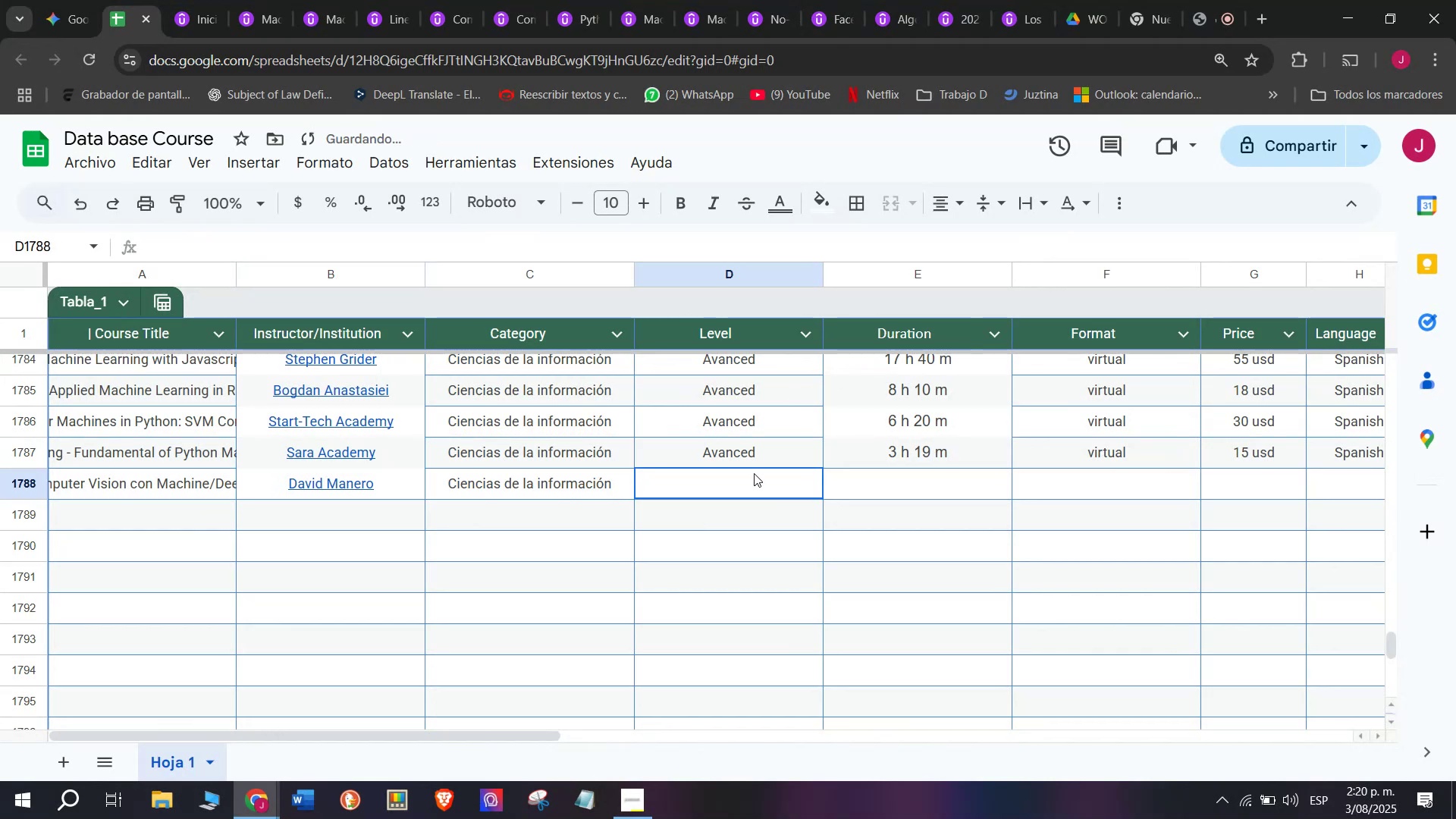 
key(Control+ControlLeft)
 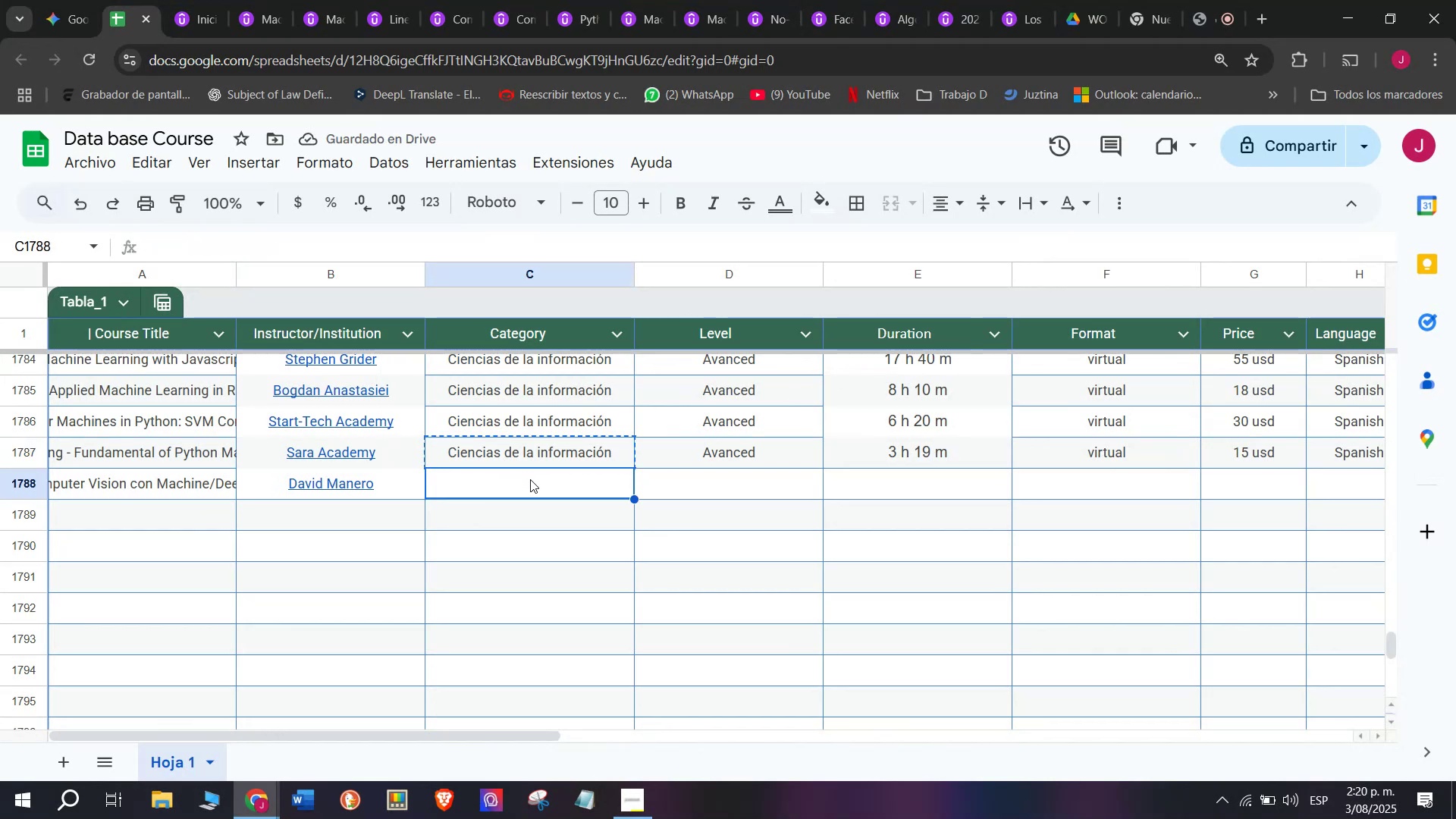 
key(Control+V)
 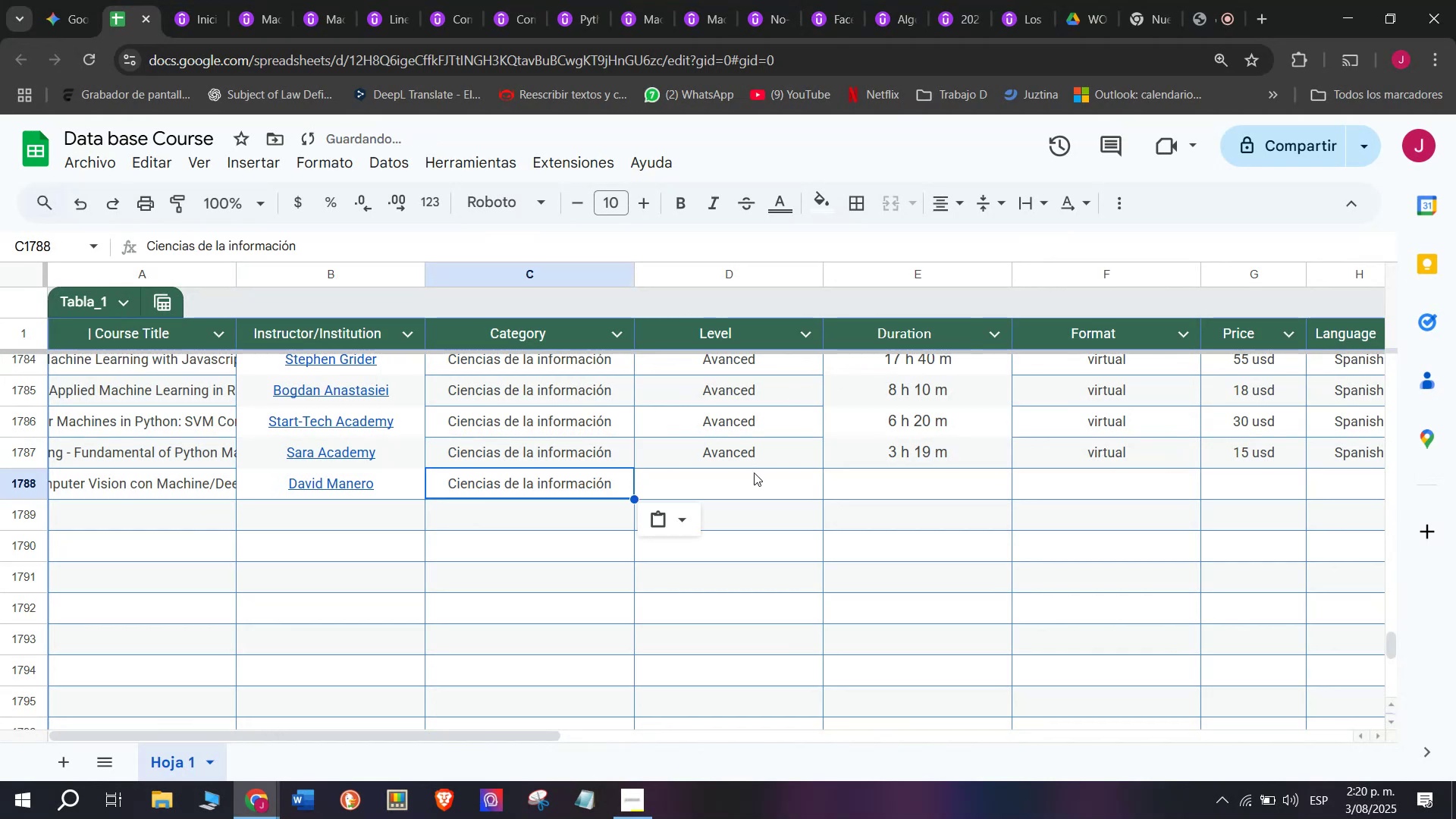 
left_click([754, 473])
 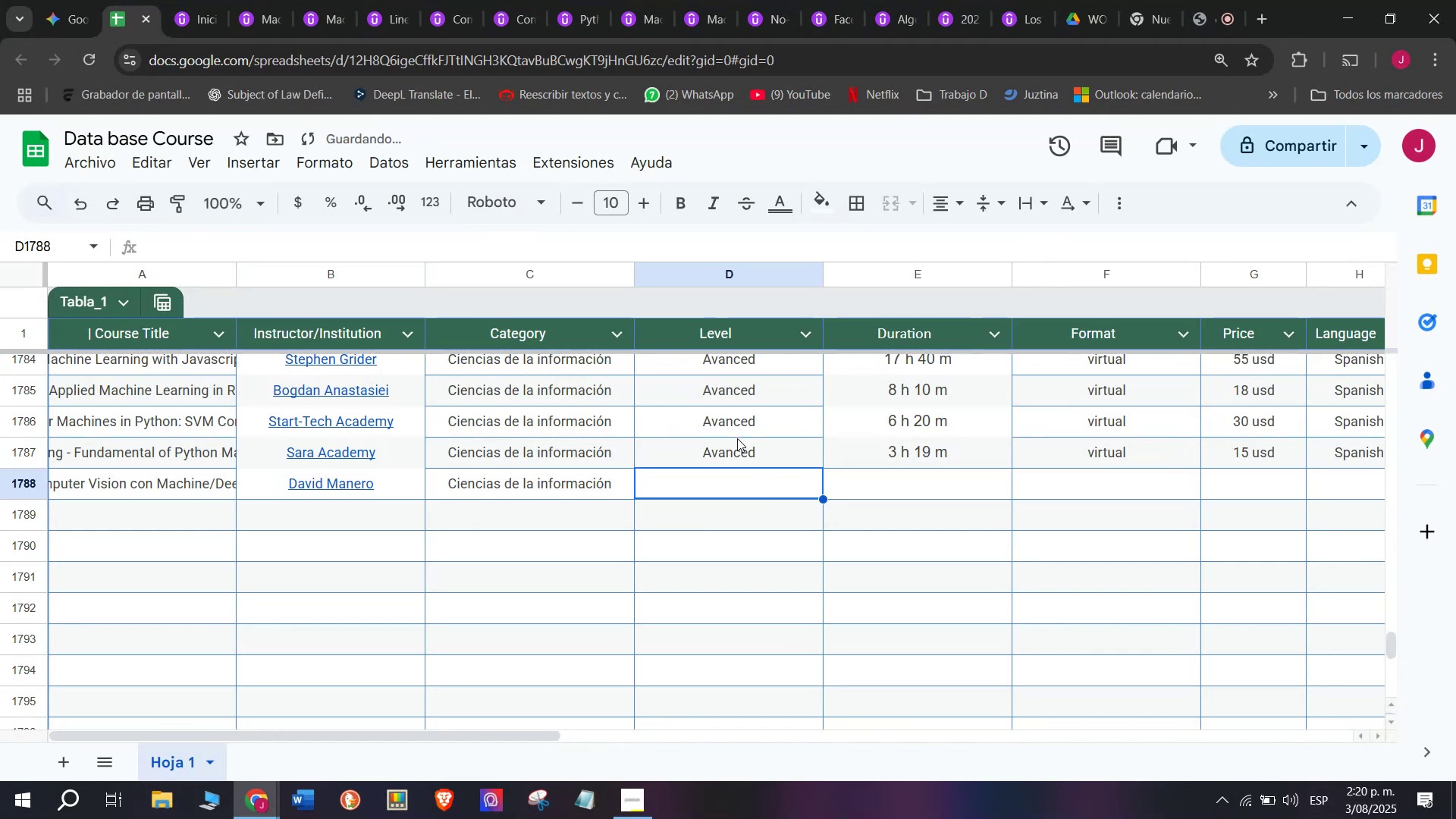 
key(Break)
 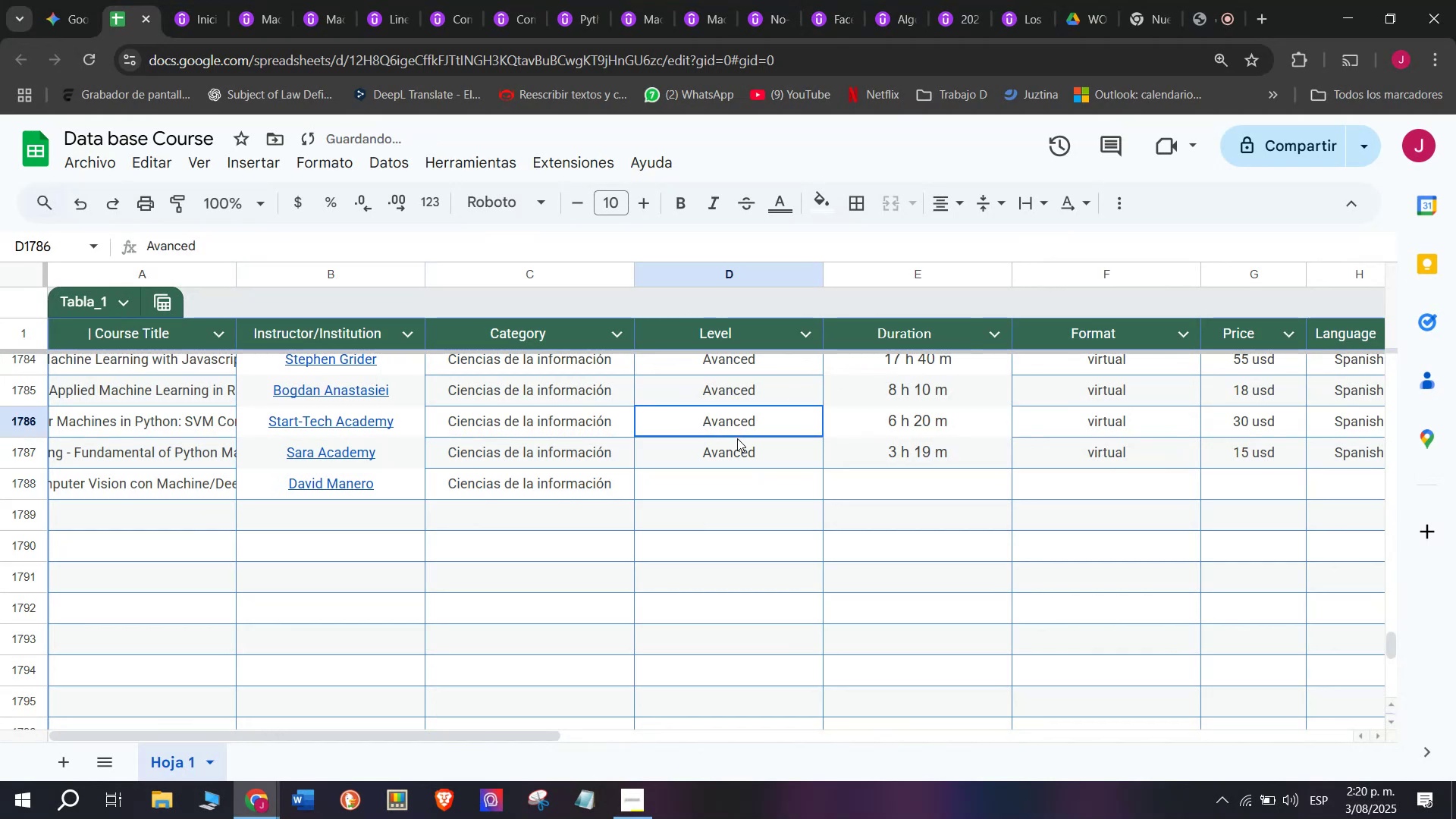 
key(Control+ControlLeft)
 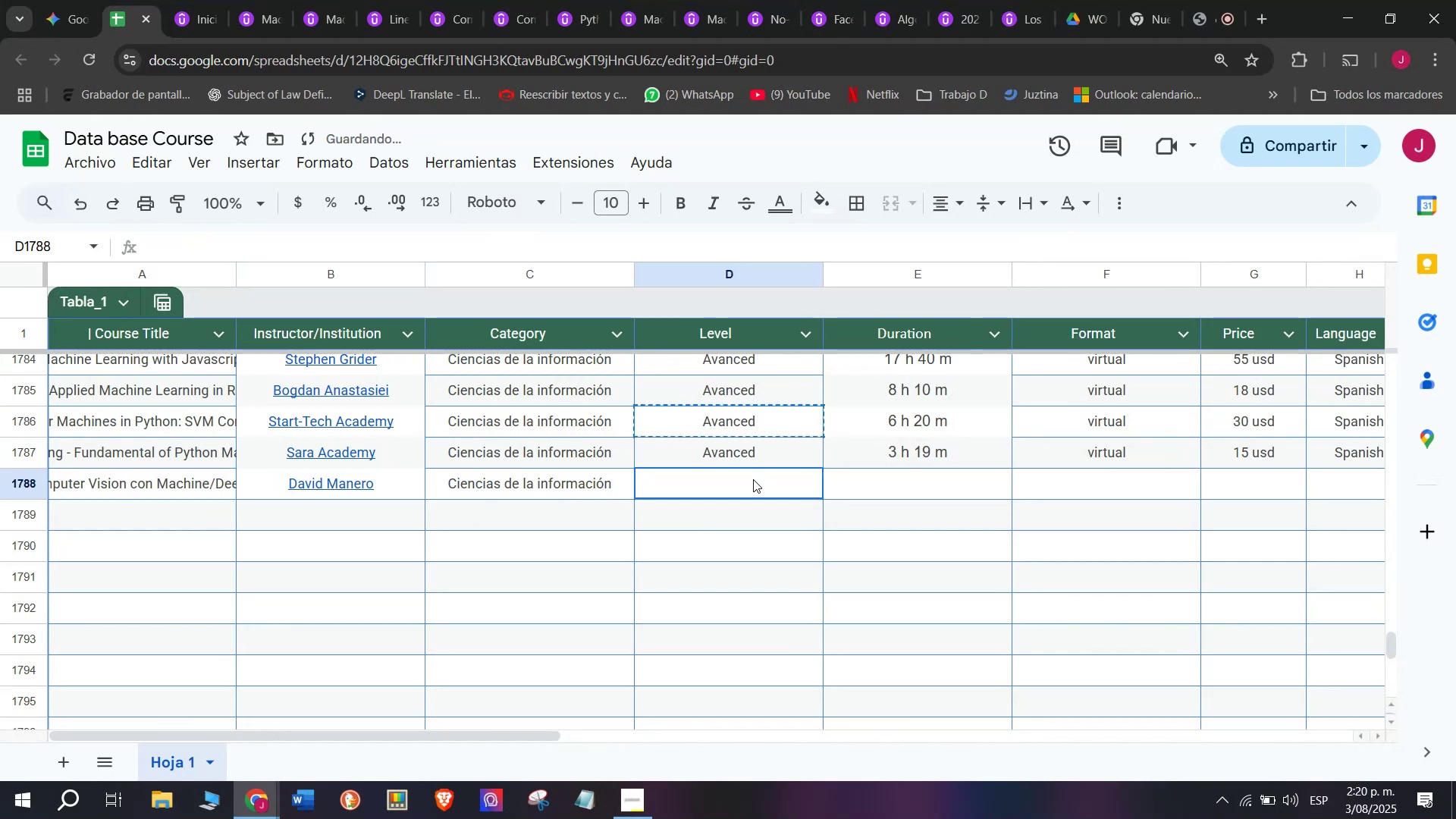 
key(Control+C)
 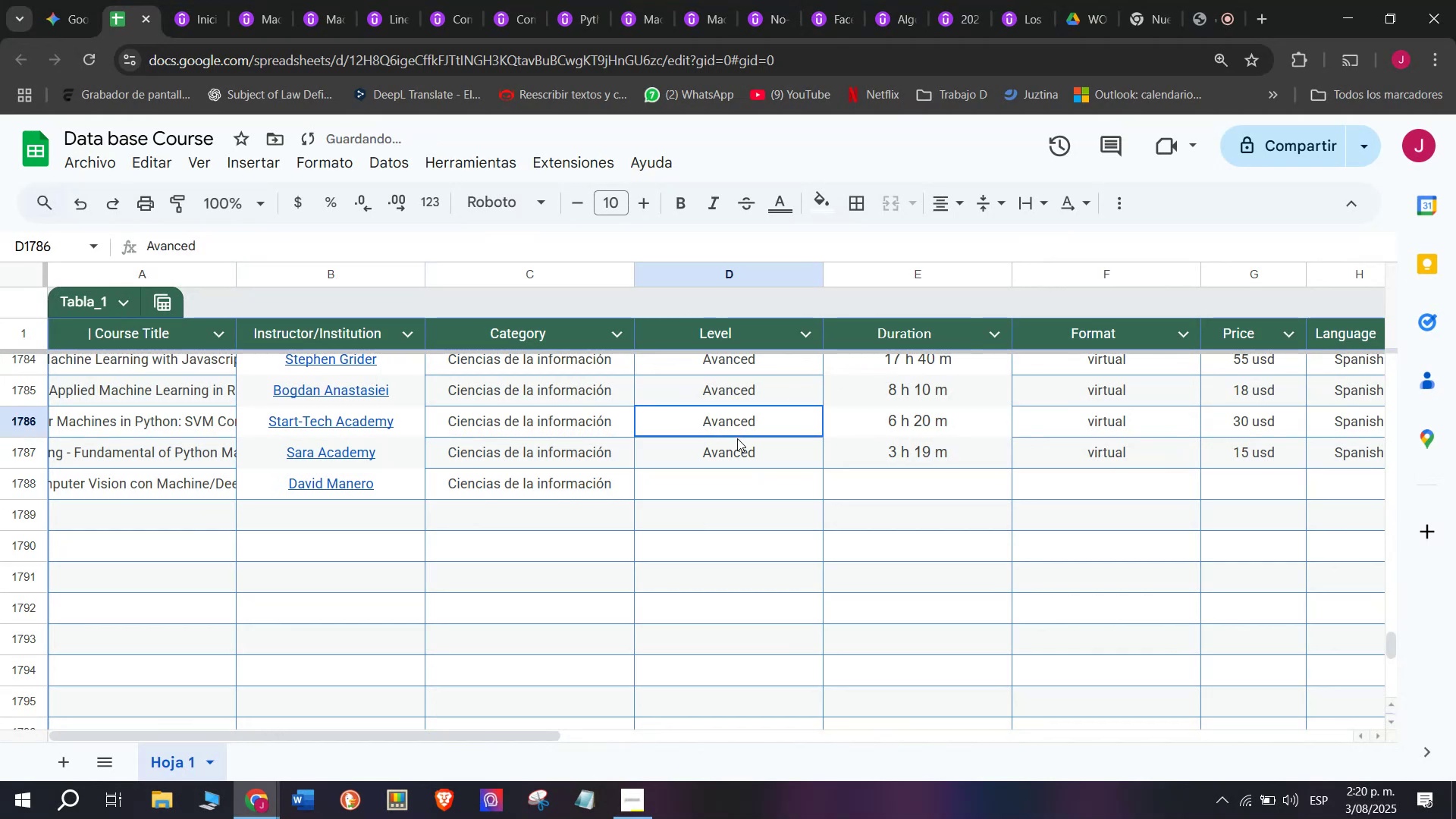 
double_click([737, 438])
 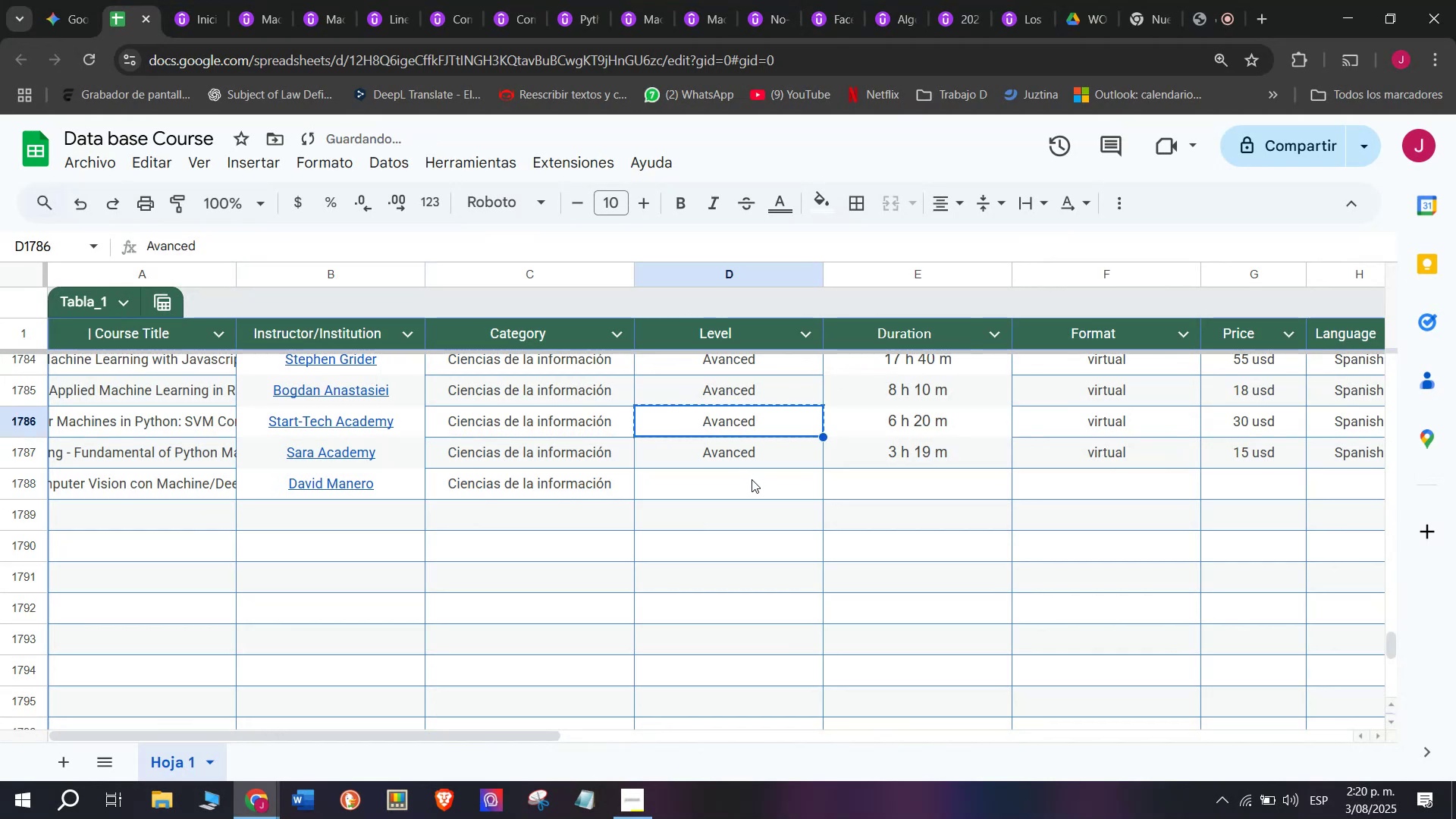 
key(Control+ControlLeft)
 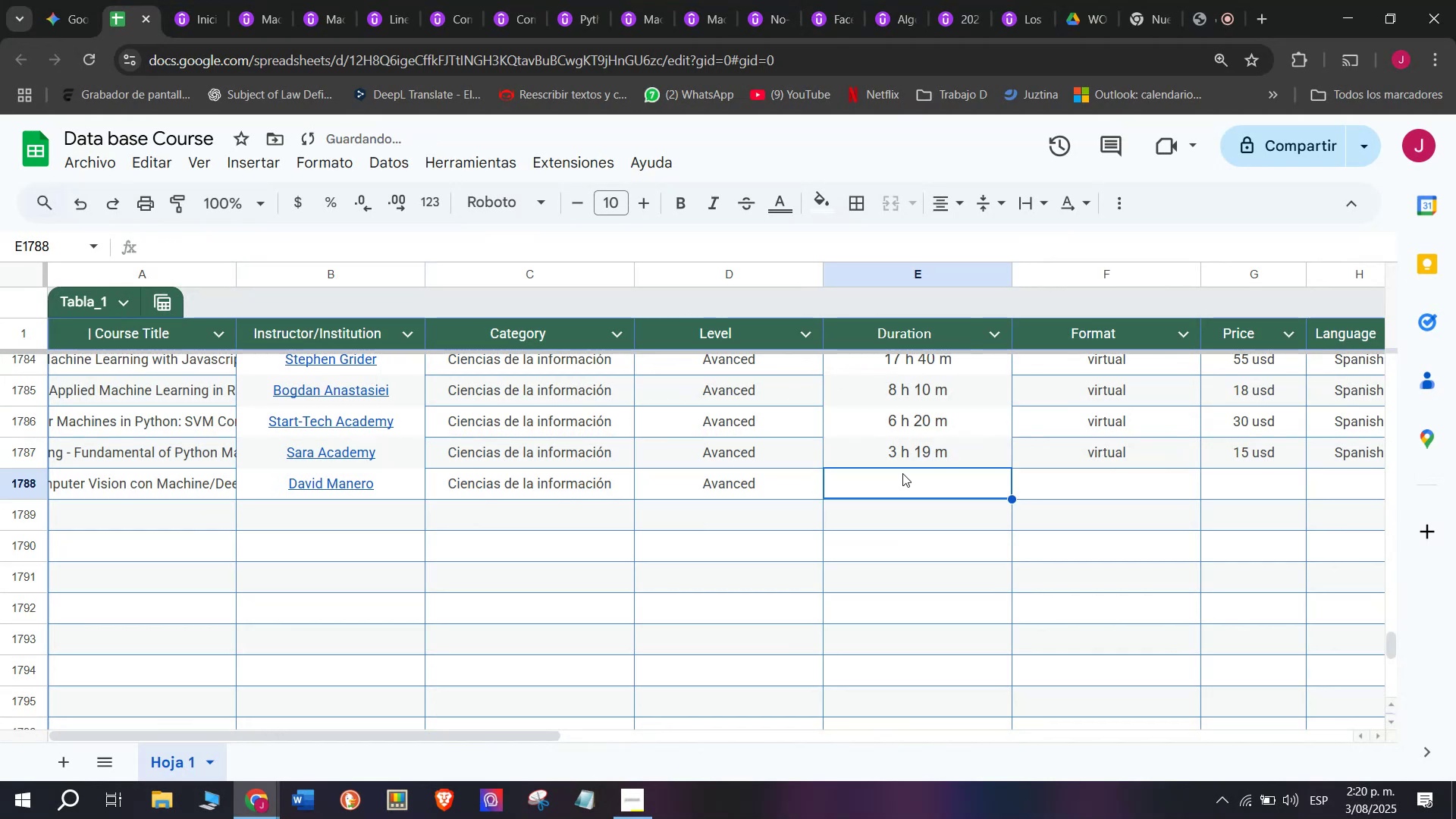 
key(Z)
 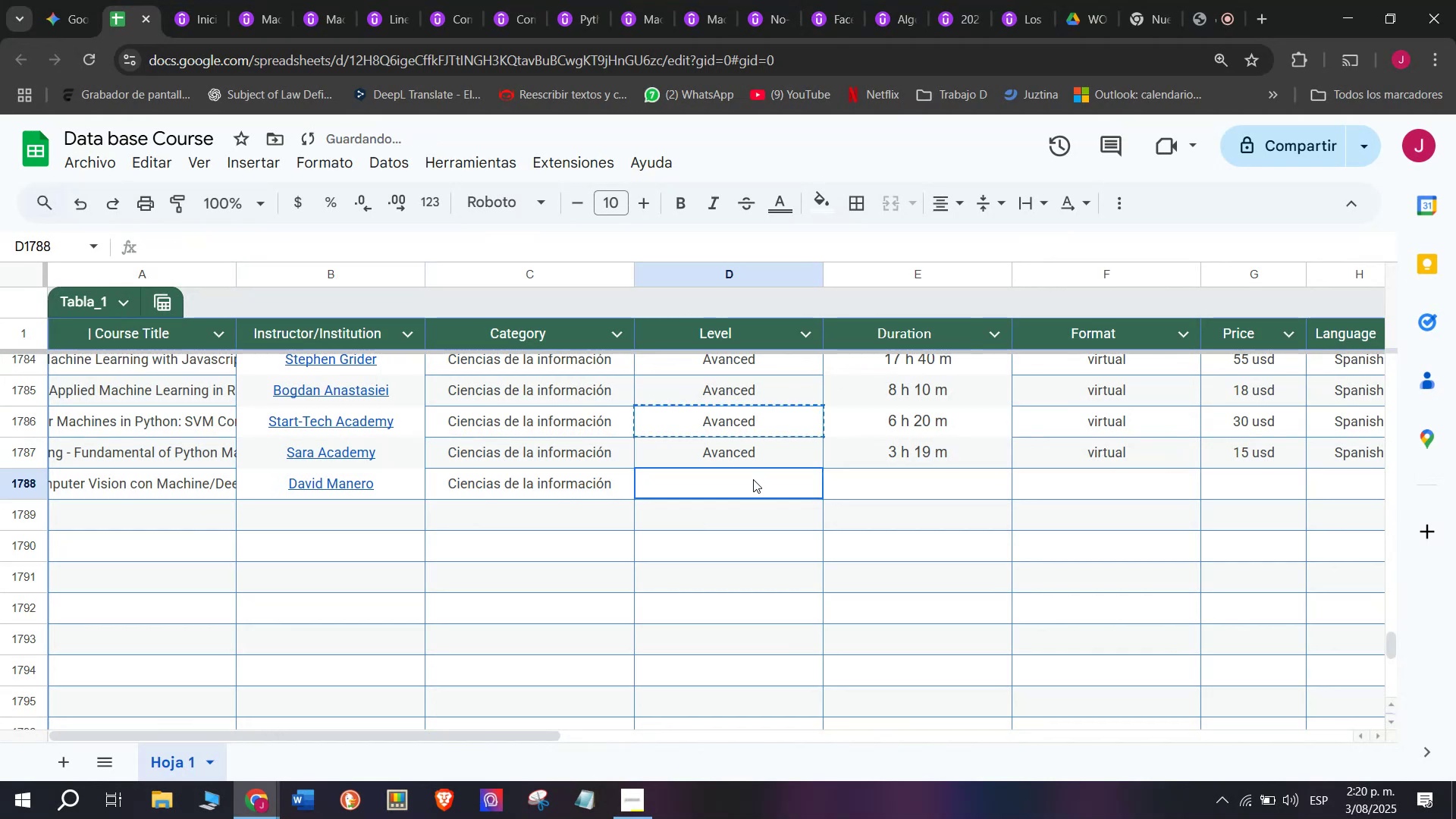 
key(Control+V)
 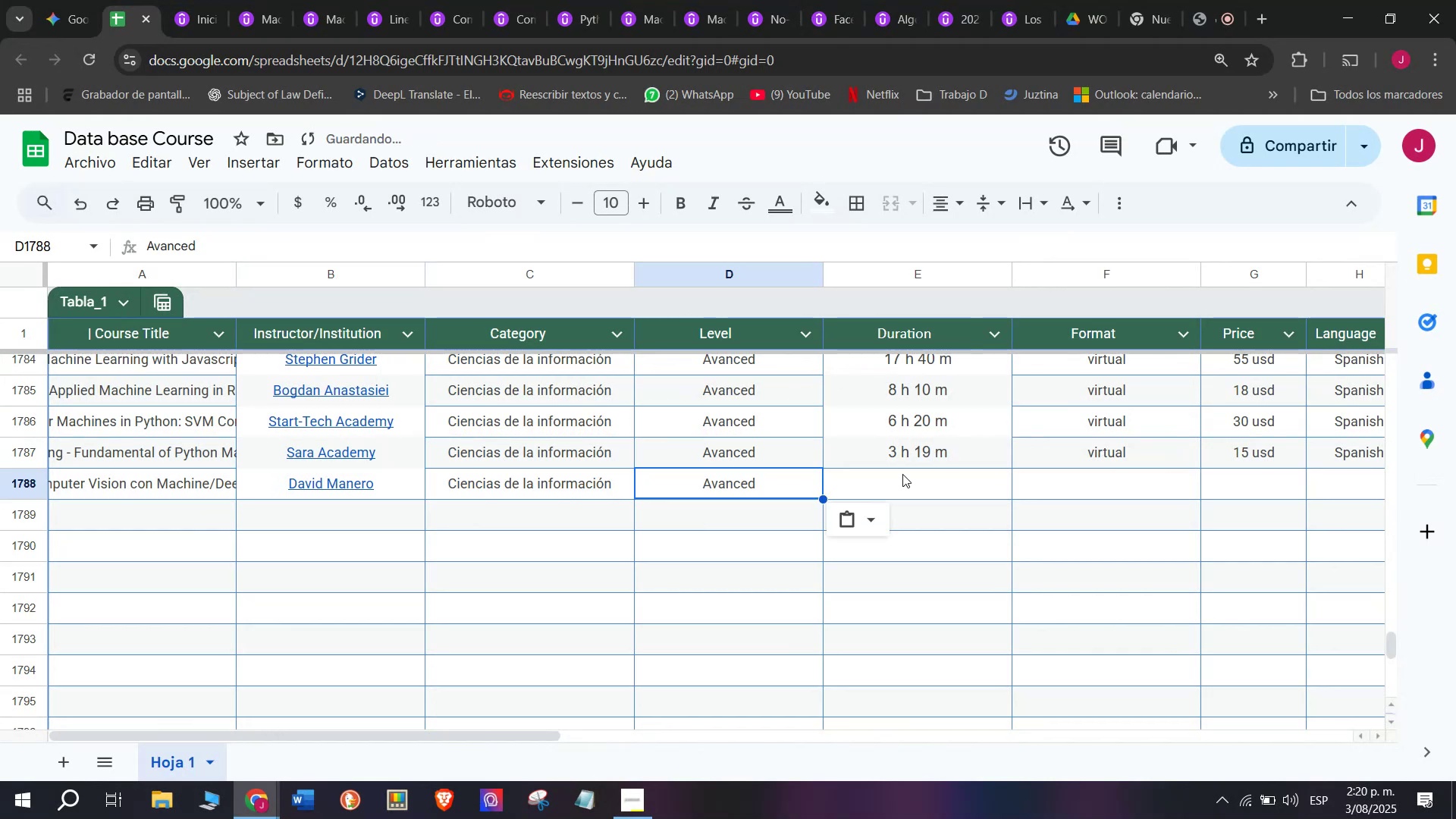 
triple_click([902, 473])
 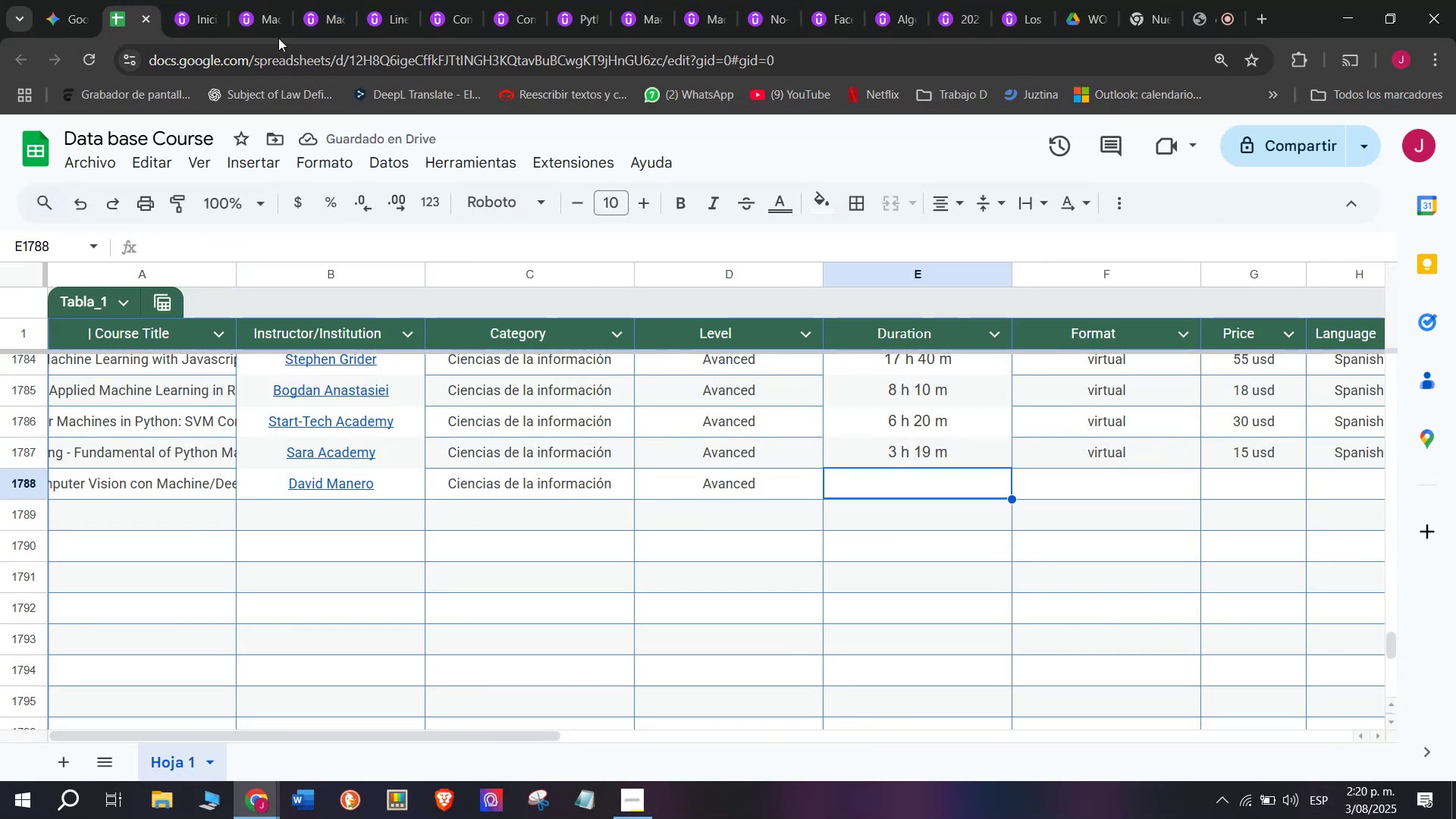 
left_click([206, 0])
 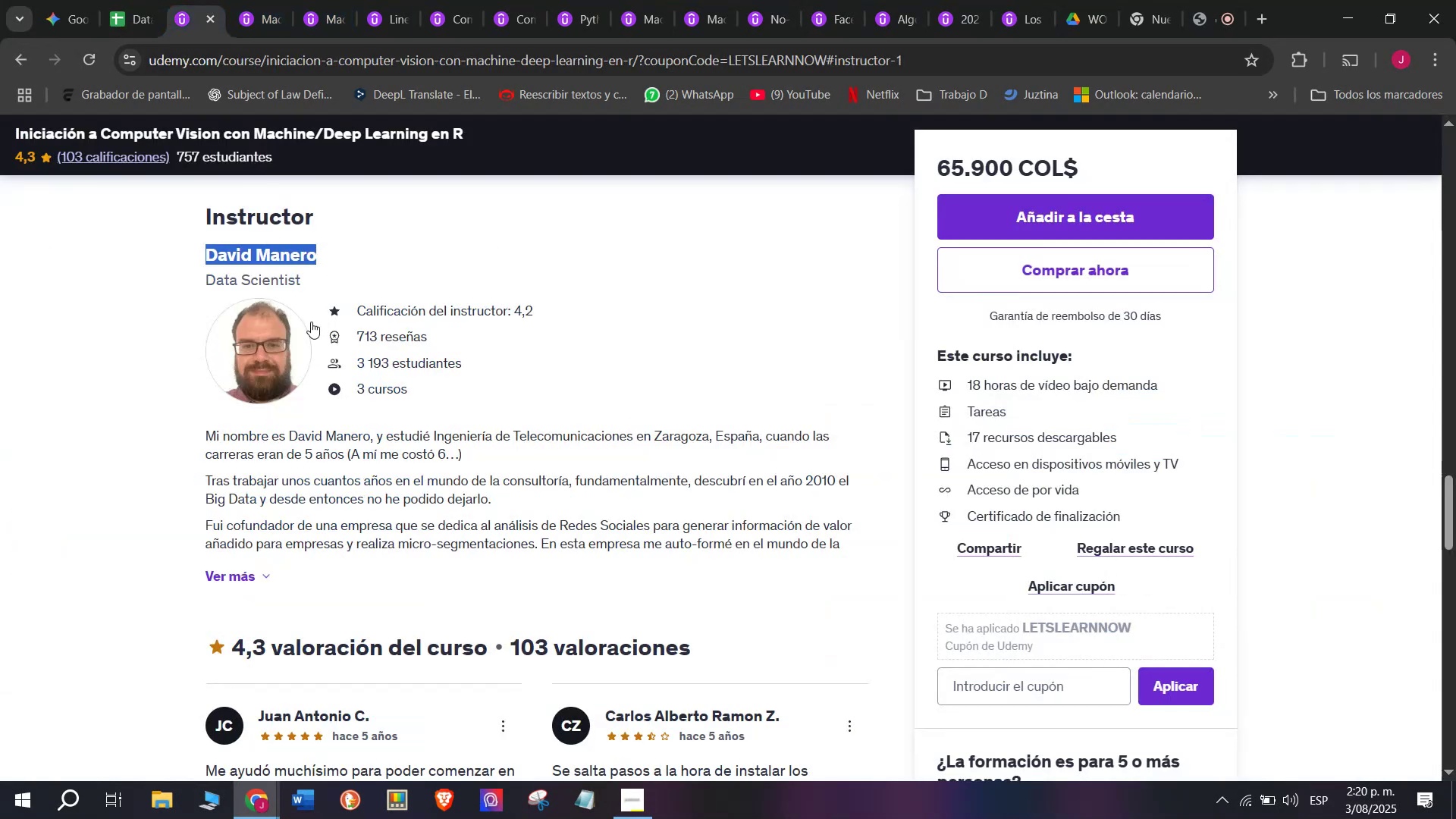 
scroll: coordinate [287, 497], scroll_direction: up, amount: 12.0
 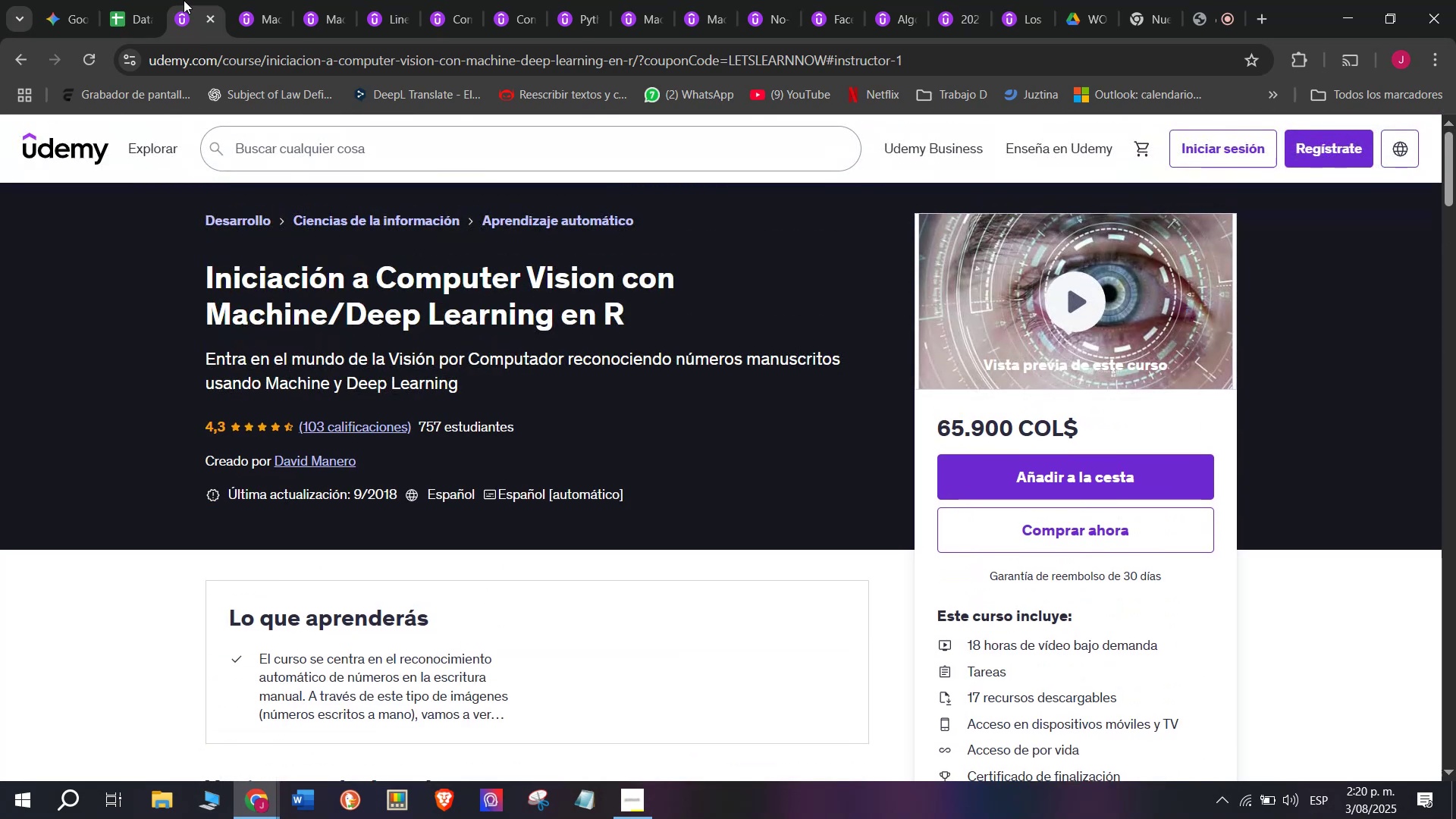 
left_click([147, 0])
 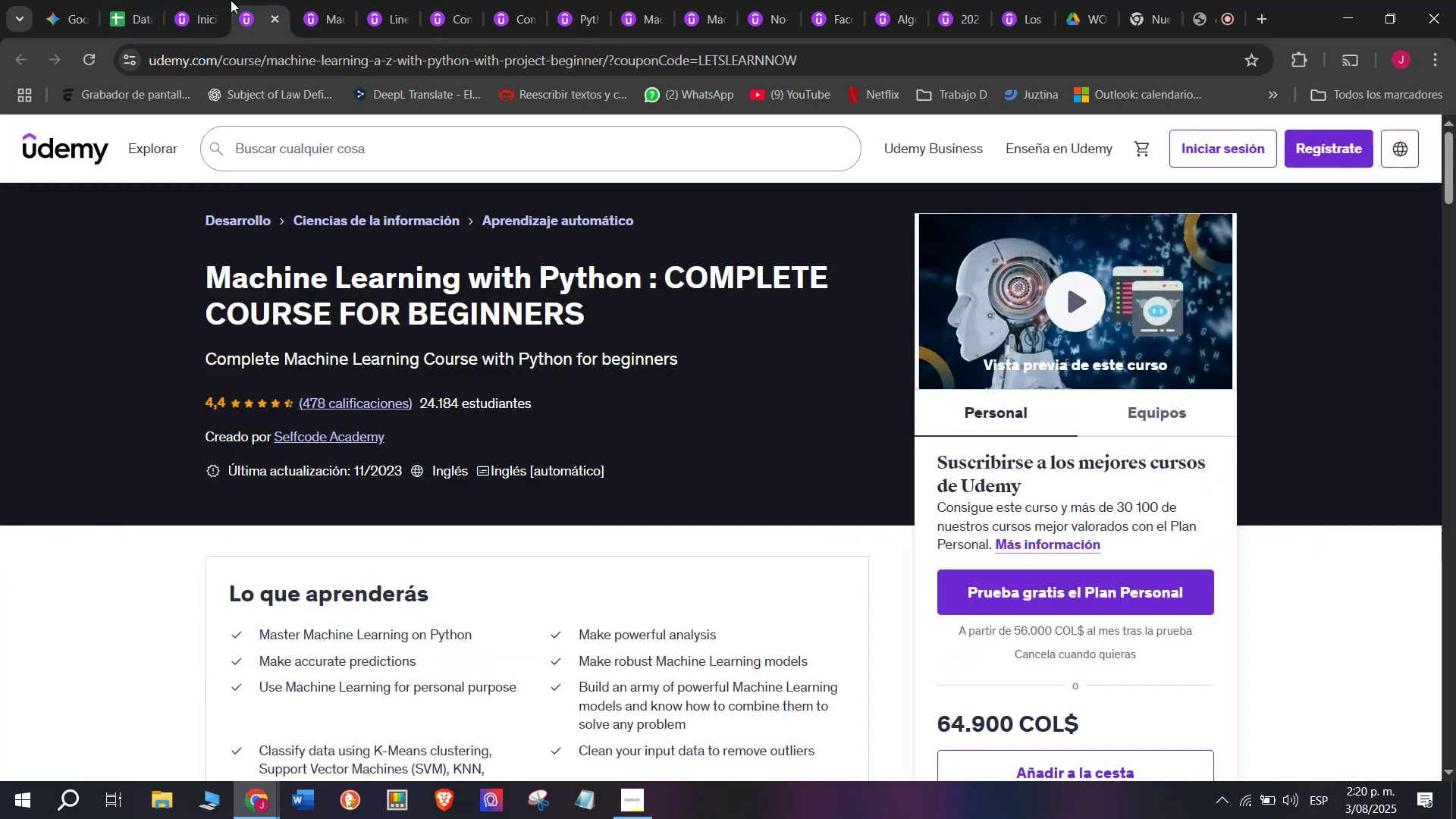 
double_click([181, 0])
 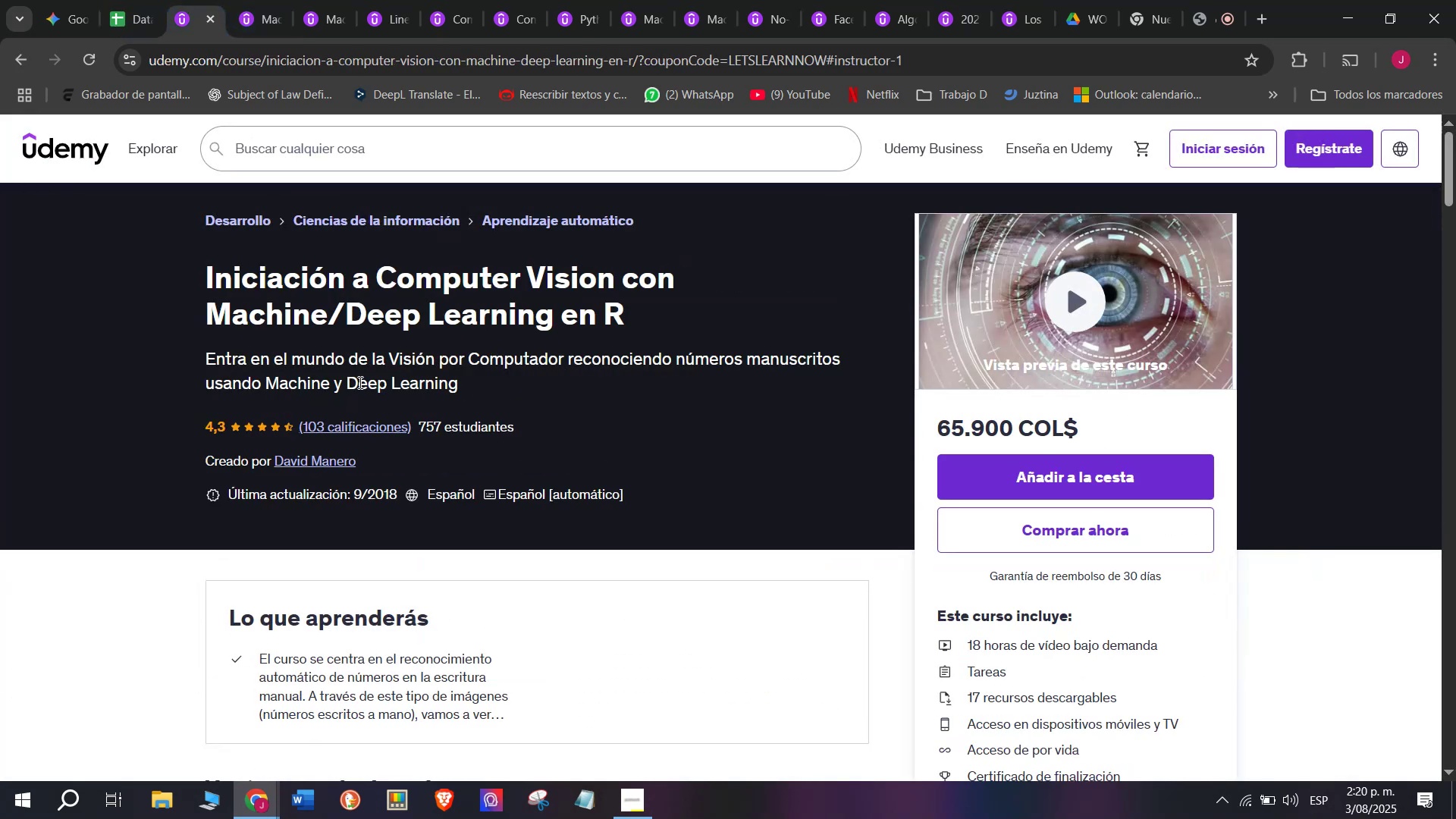 
scroll: coordinate [366, 394], scroll_direction: down, amount: 2.0
 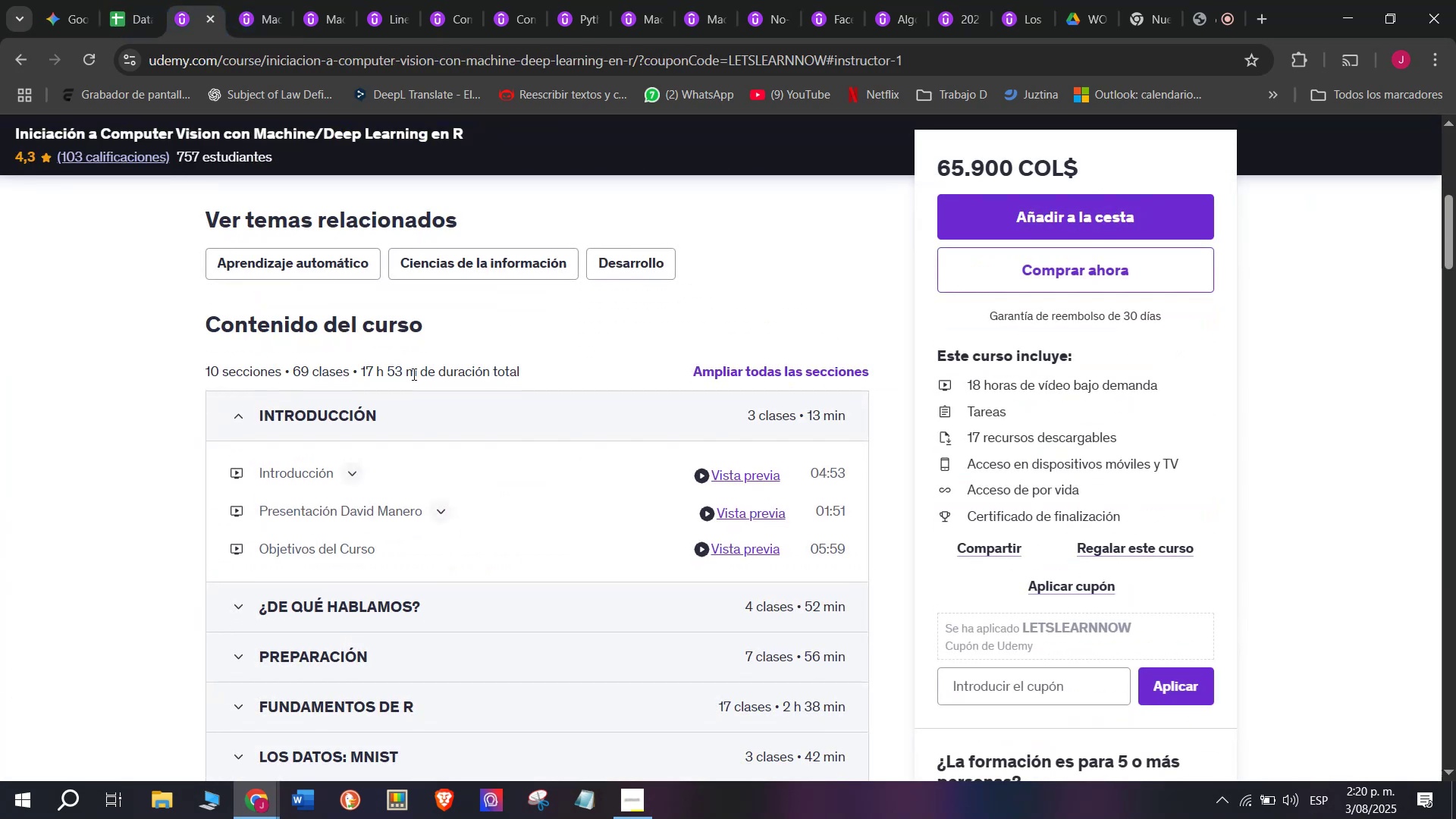 
left_click_drag(start_coordinate=[425, 377], to_coordinate=[388, 373])
 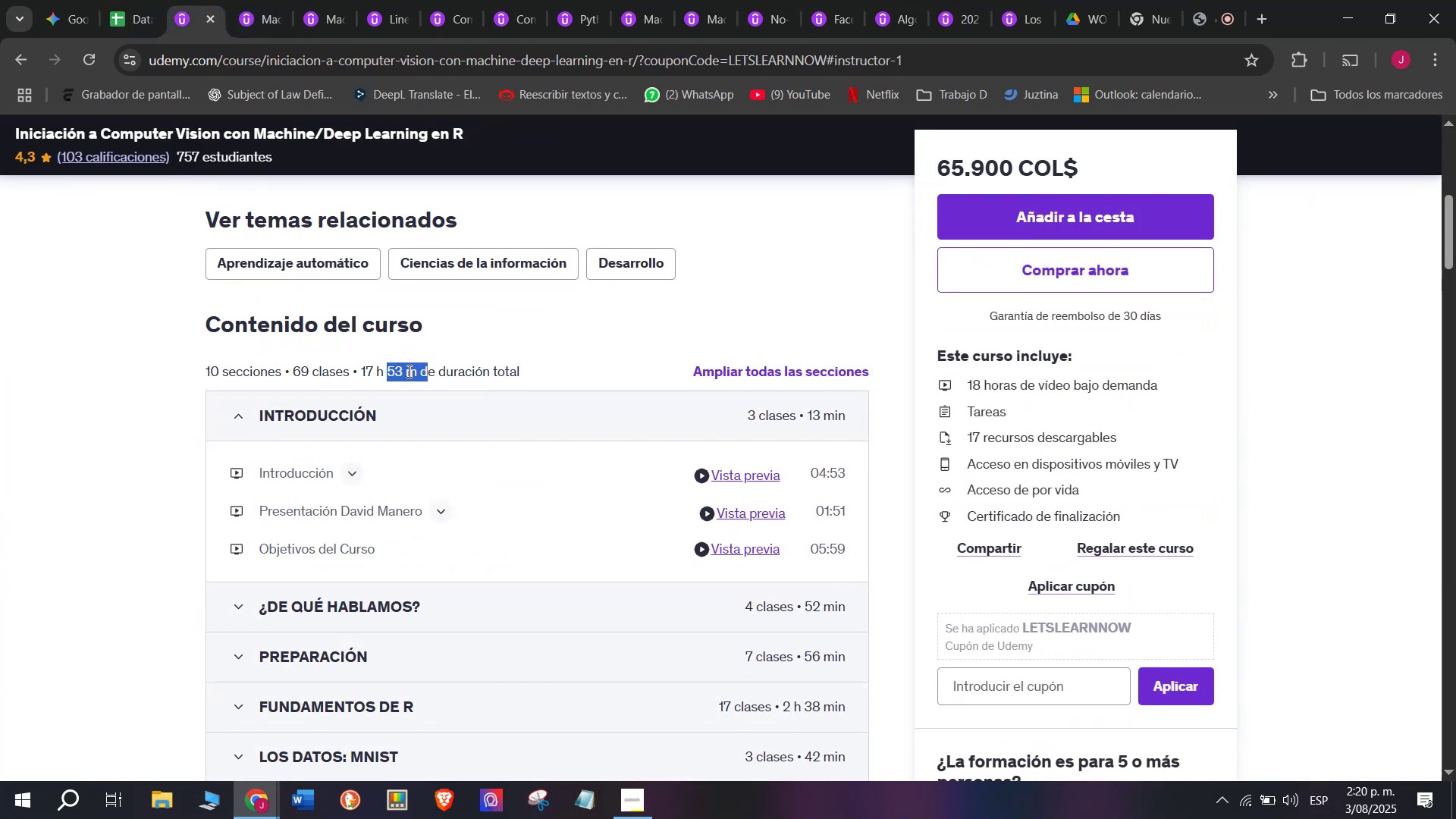 
left_click([427, 372])
 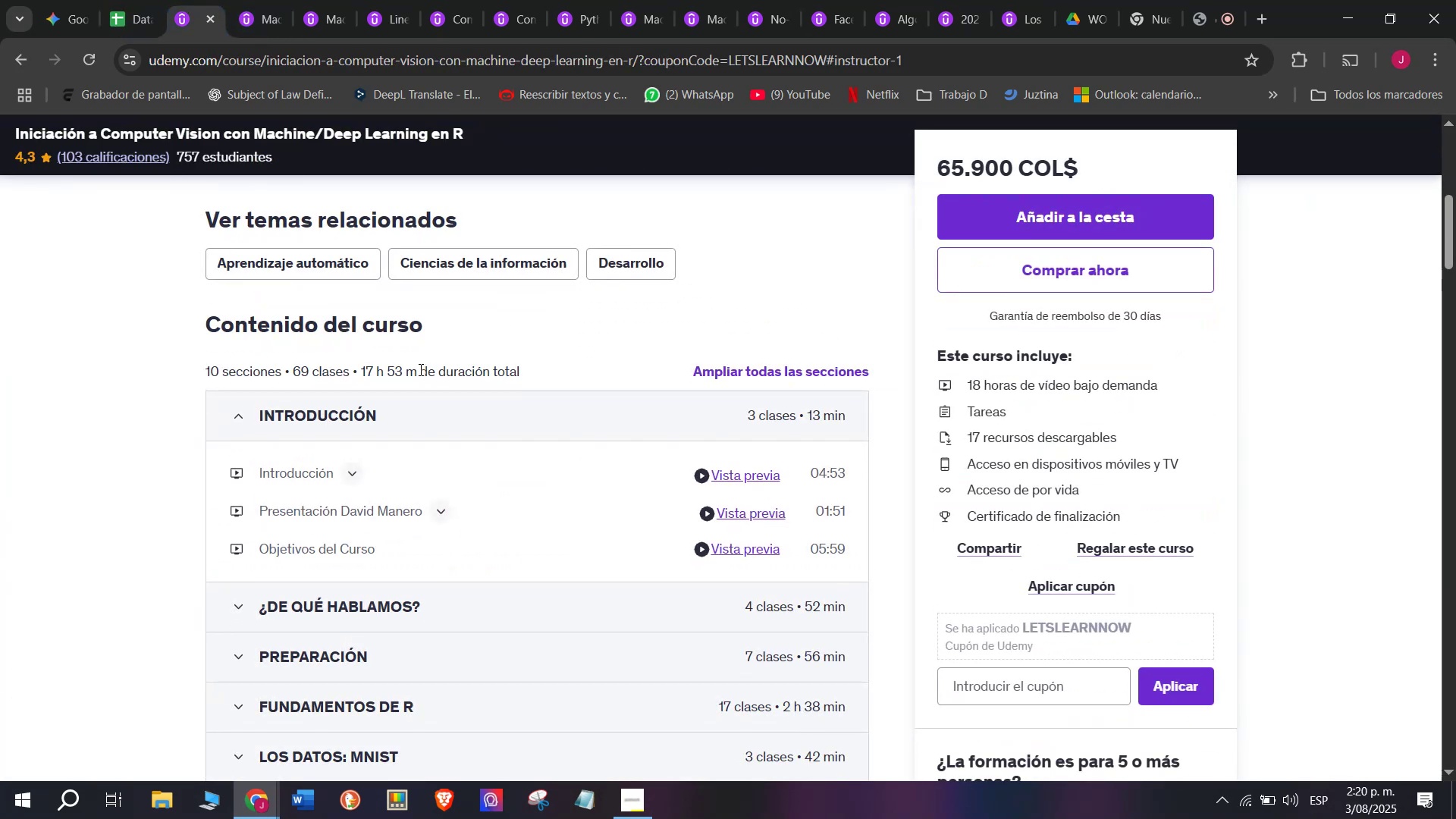 
left_click_drag(start_coordinate=[417, 369], to_coordinate=[362, 360])
 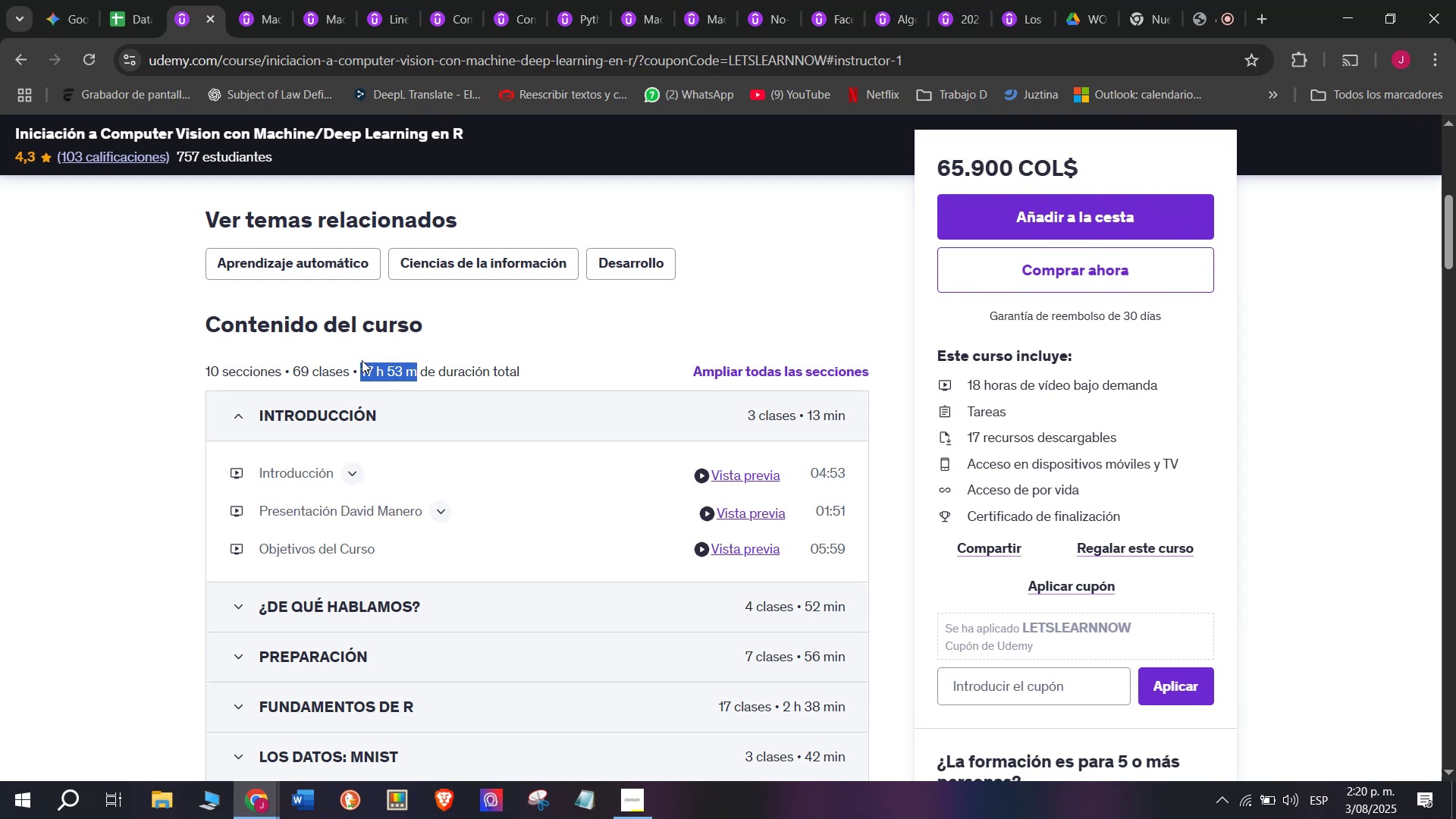 
key(Break)
 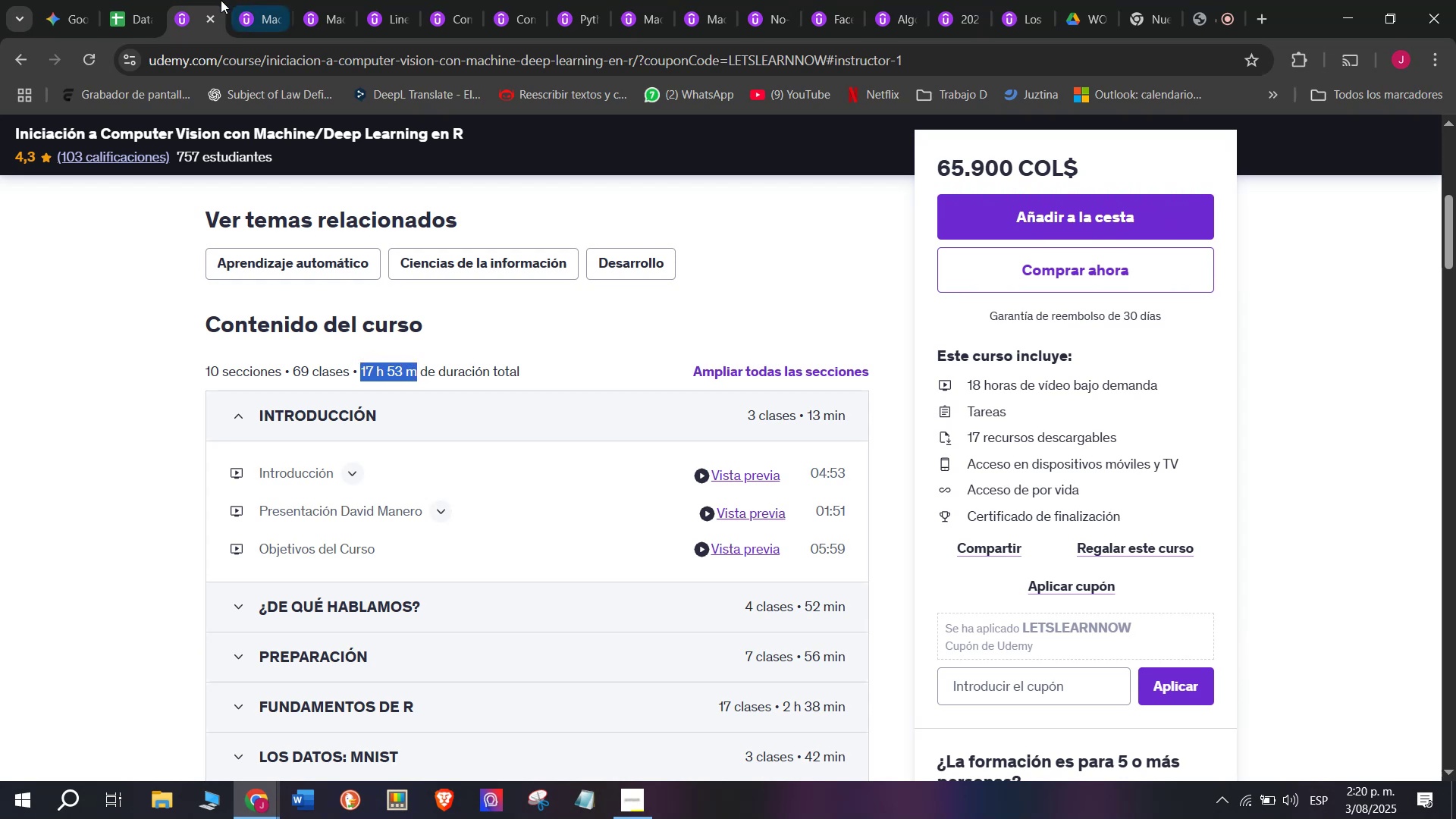 
key(Control+ControlLeft)
 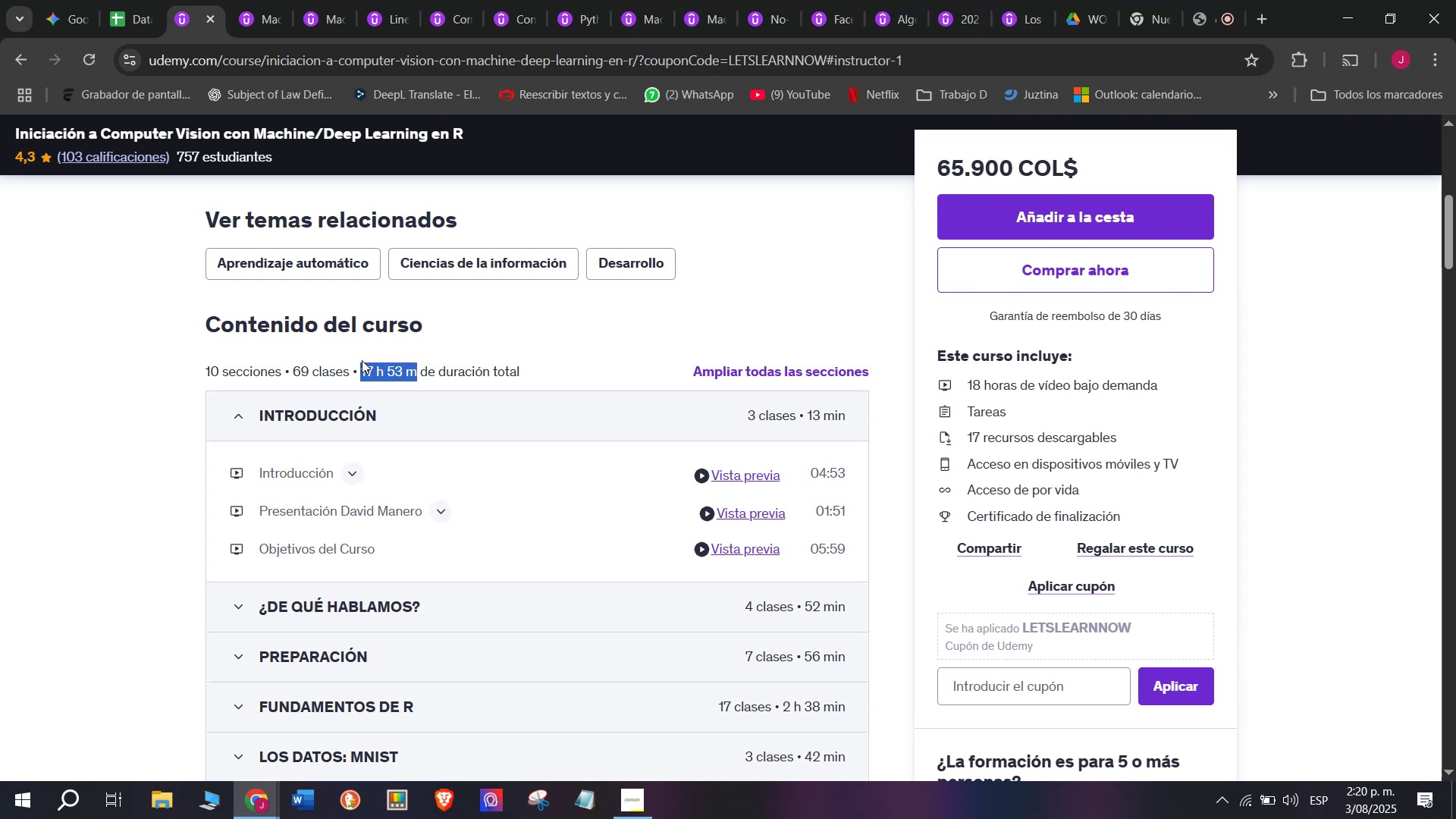 
key(Control+C)
 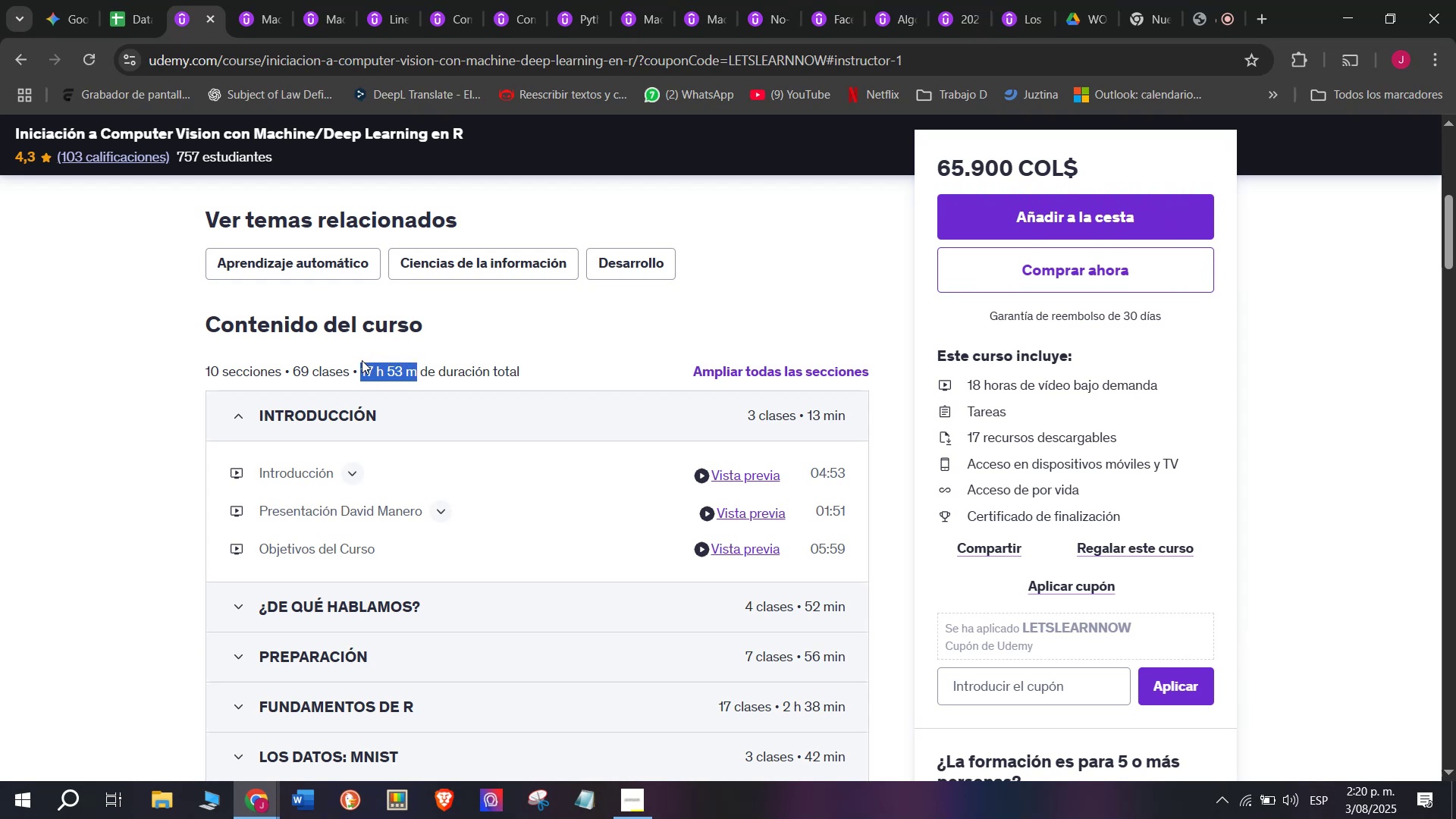 
key(Control+ControlLeft)
 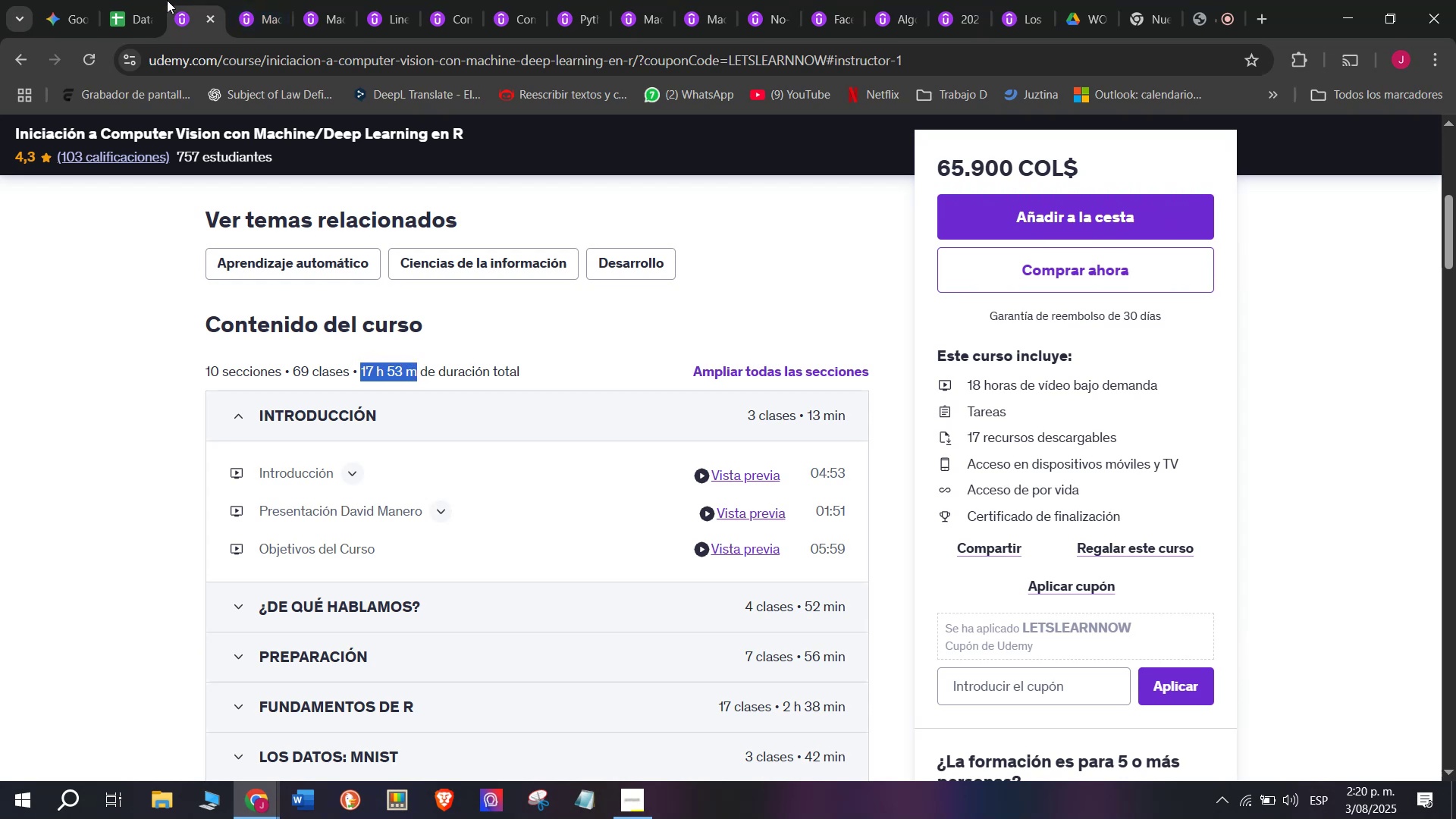 
key(Break)
 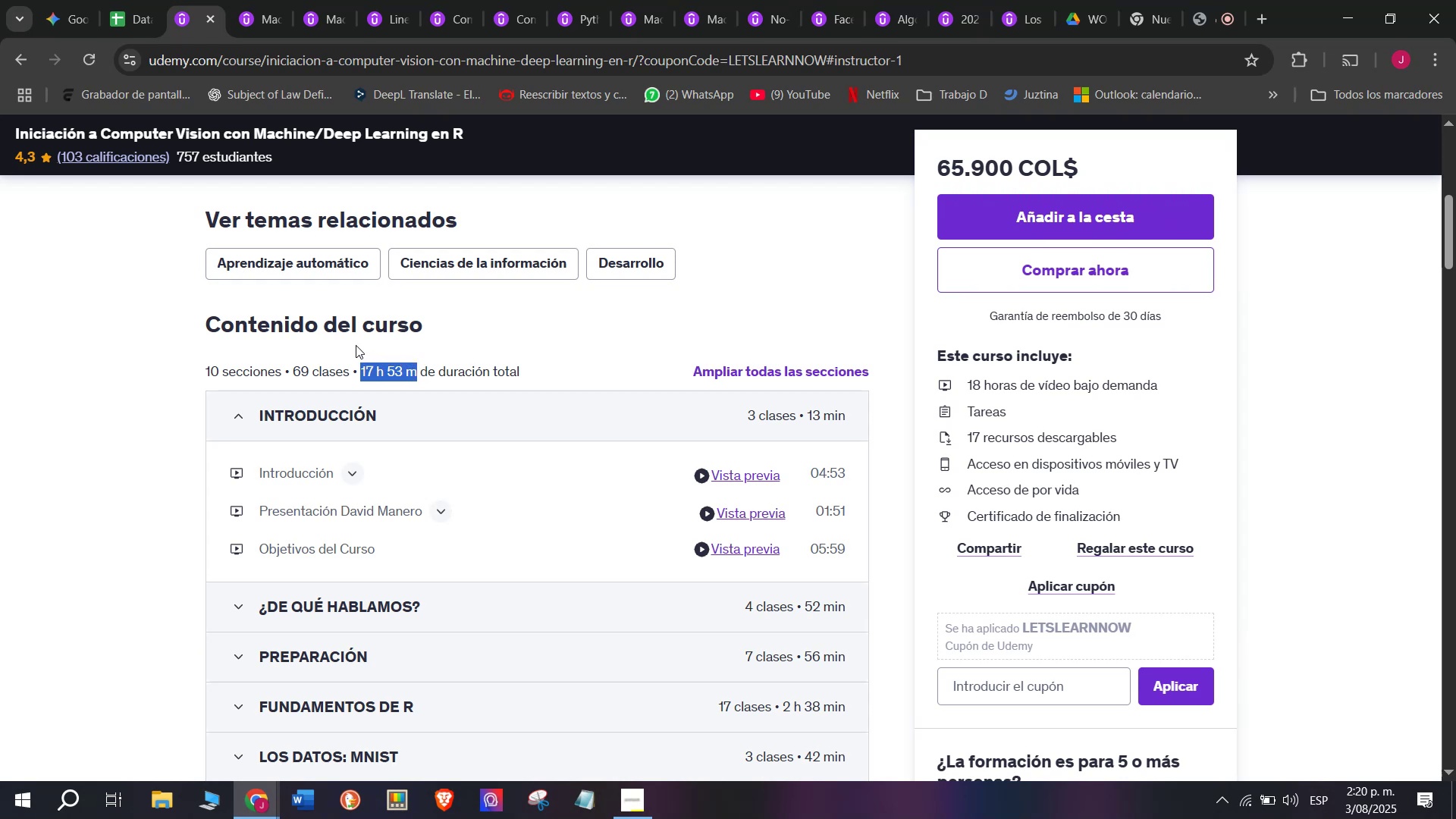 
key(Control+C)
 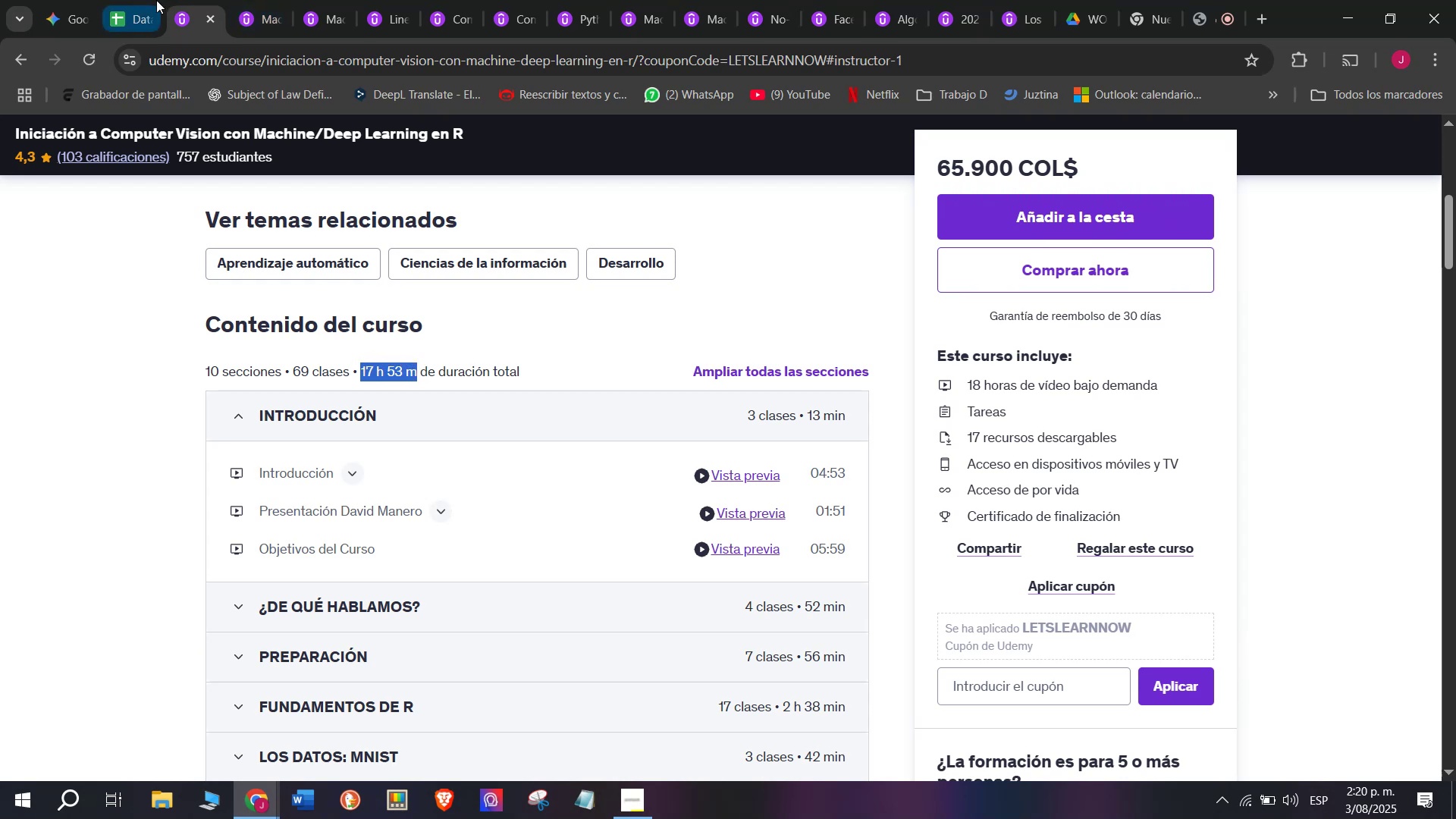 
left_click([148, 0])
 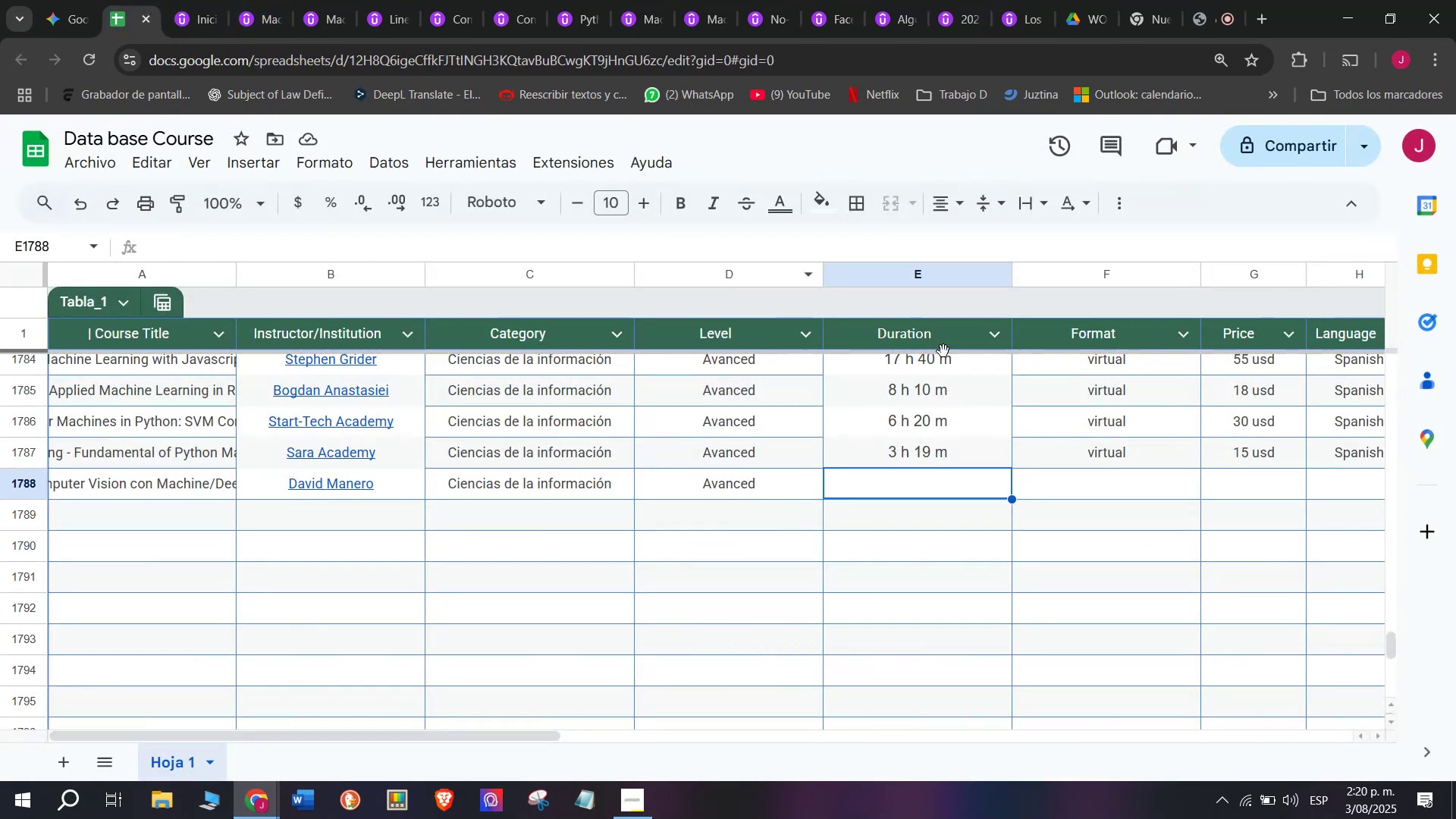 
key(Z)
 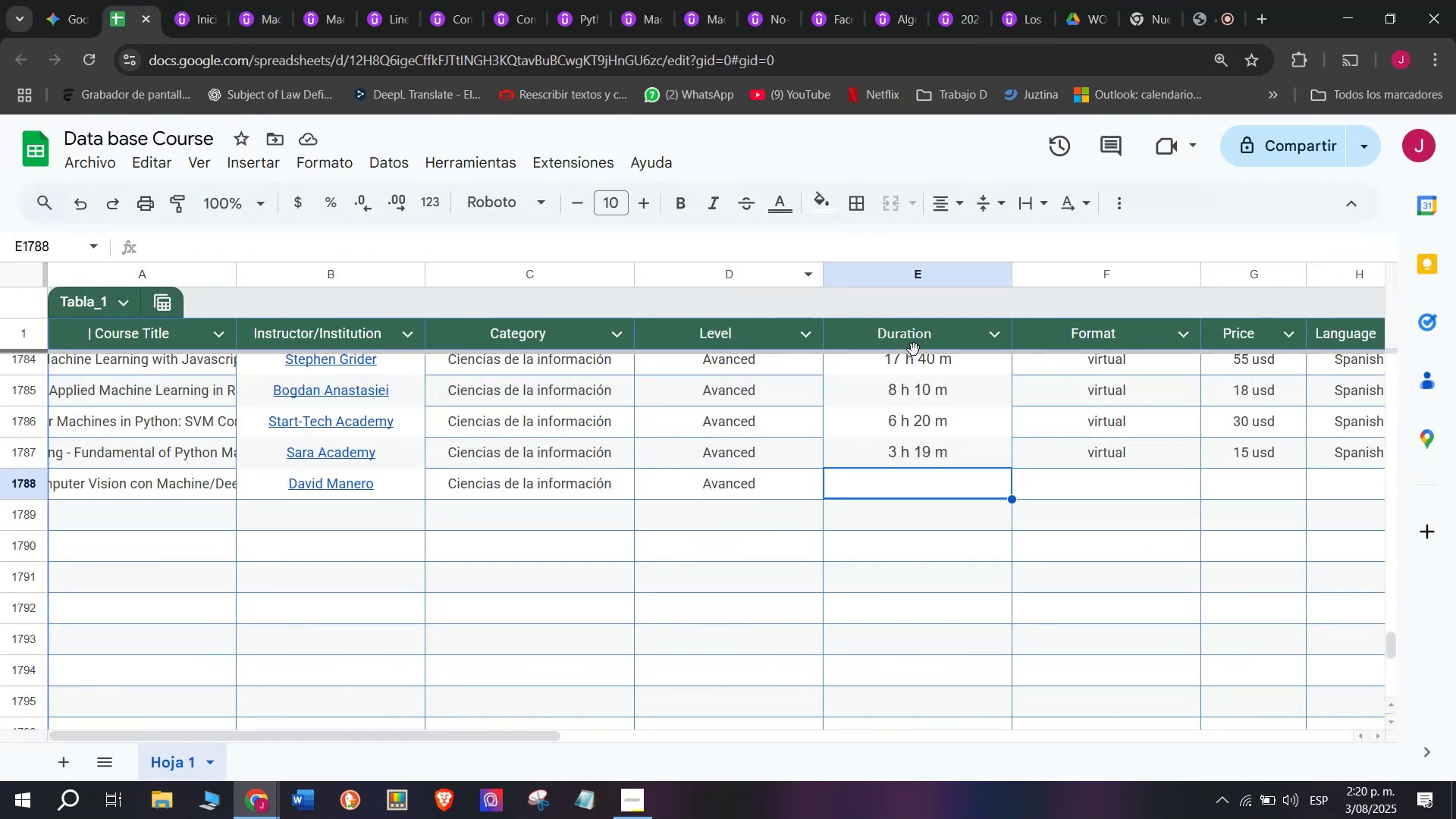 
key(Control+ControlLeft)
 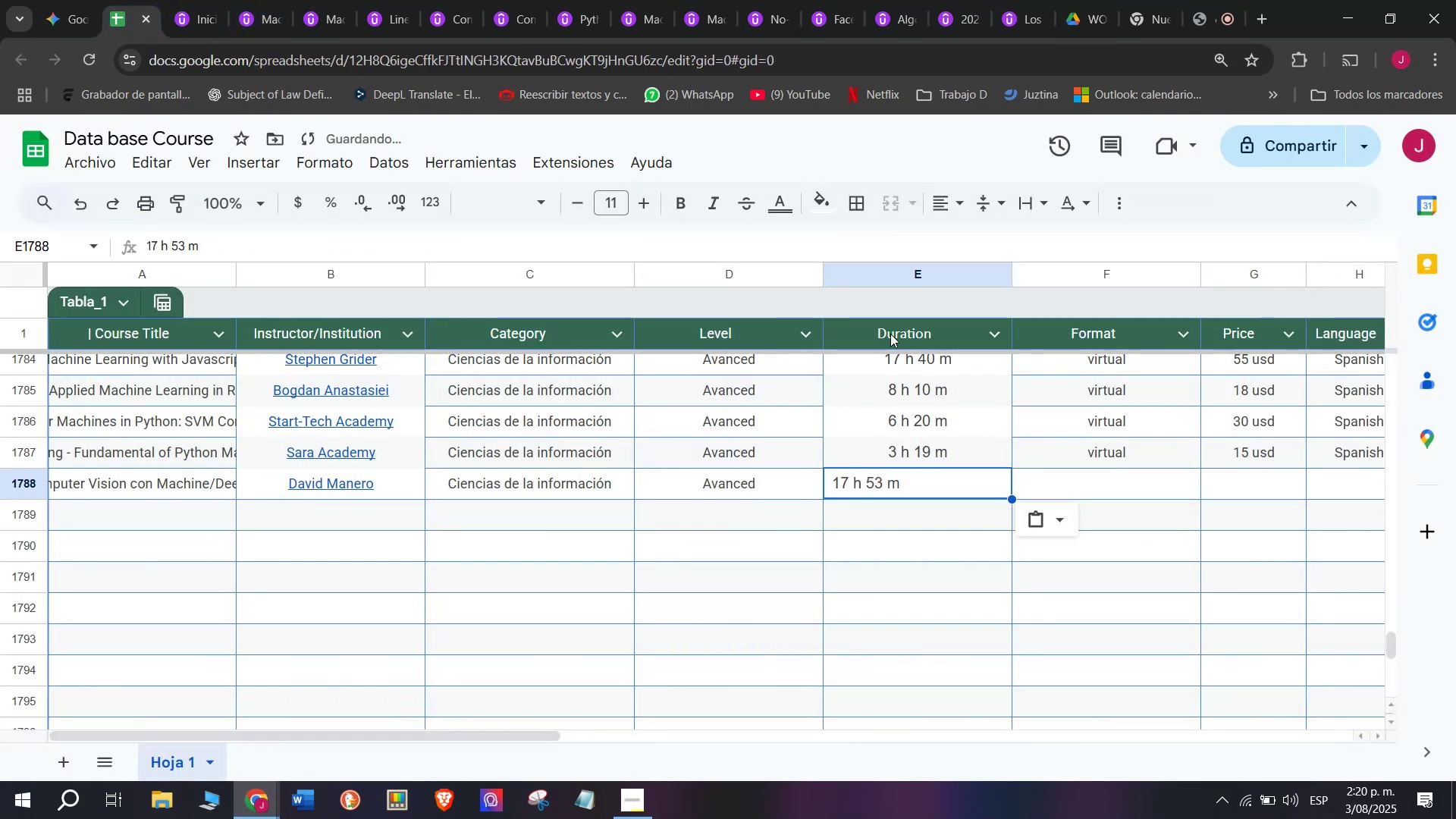 
key(Control+V)
 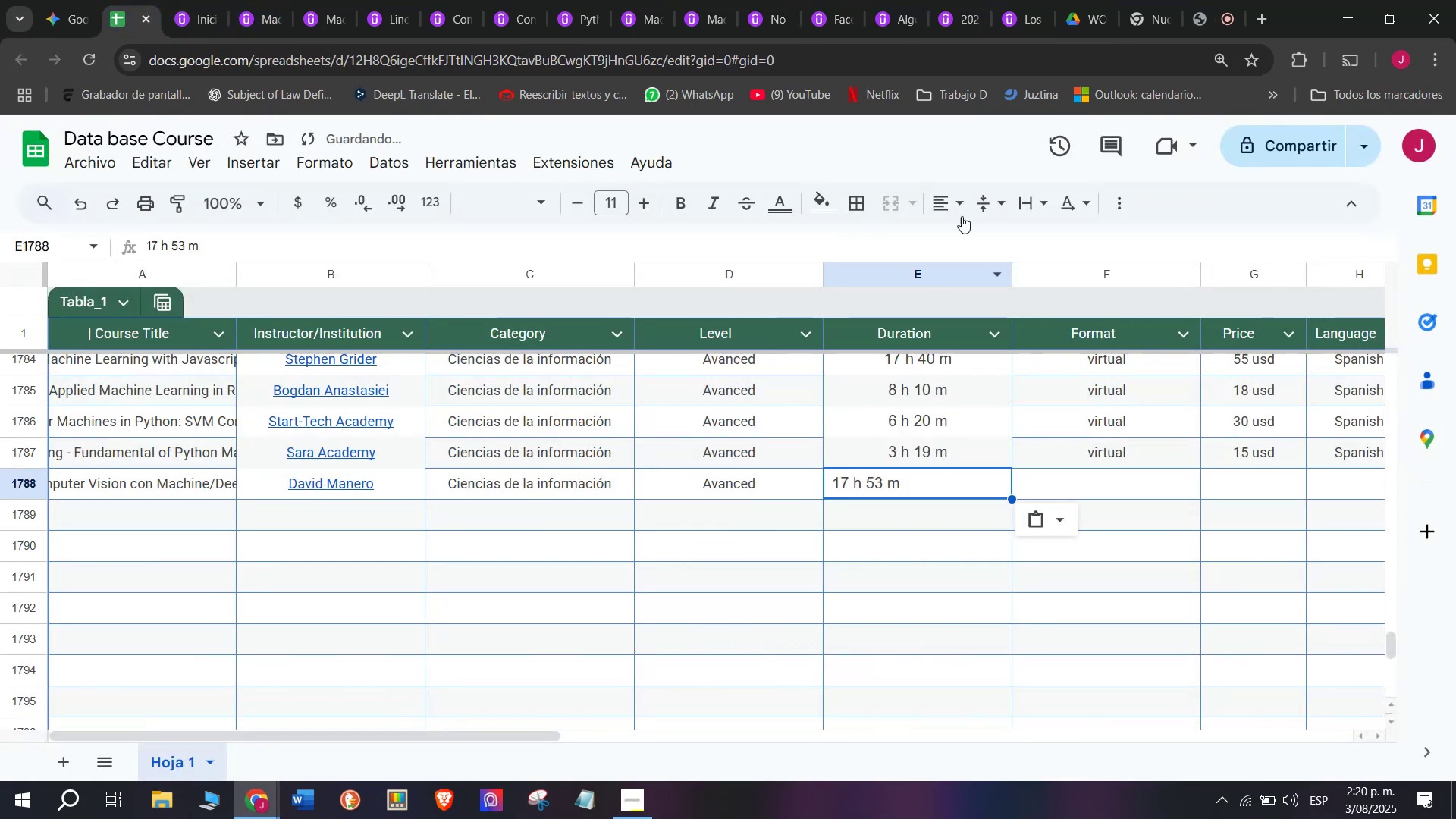 
left_click([965, 207])
 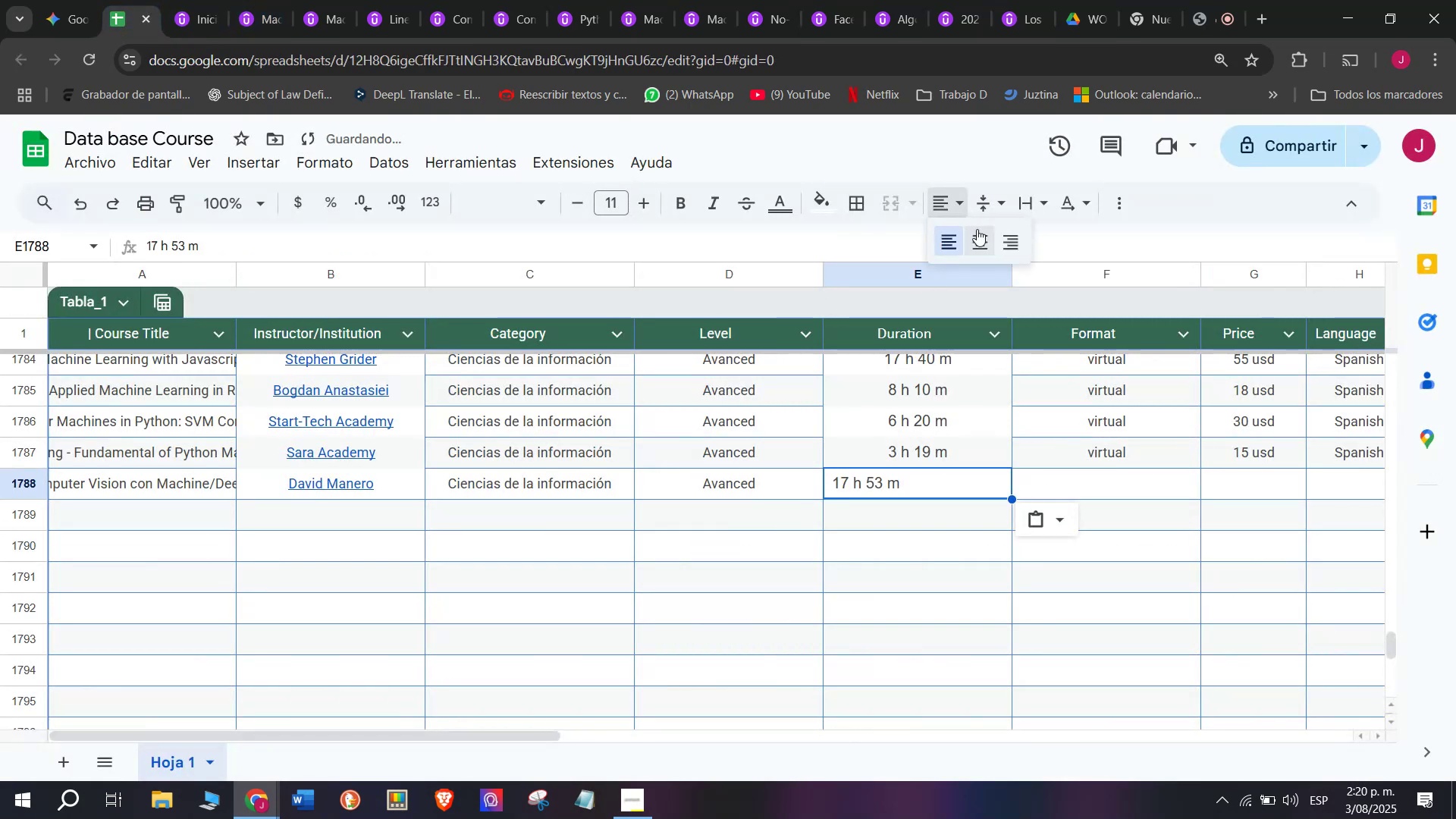 
left_click([977, 230])
 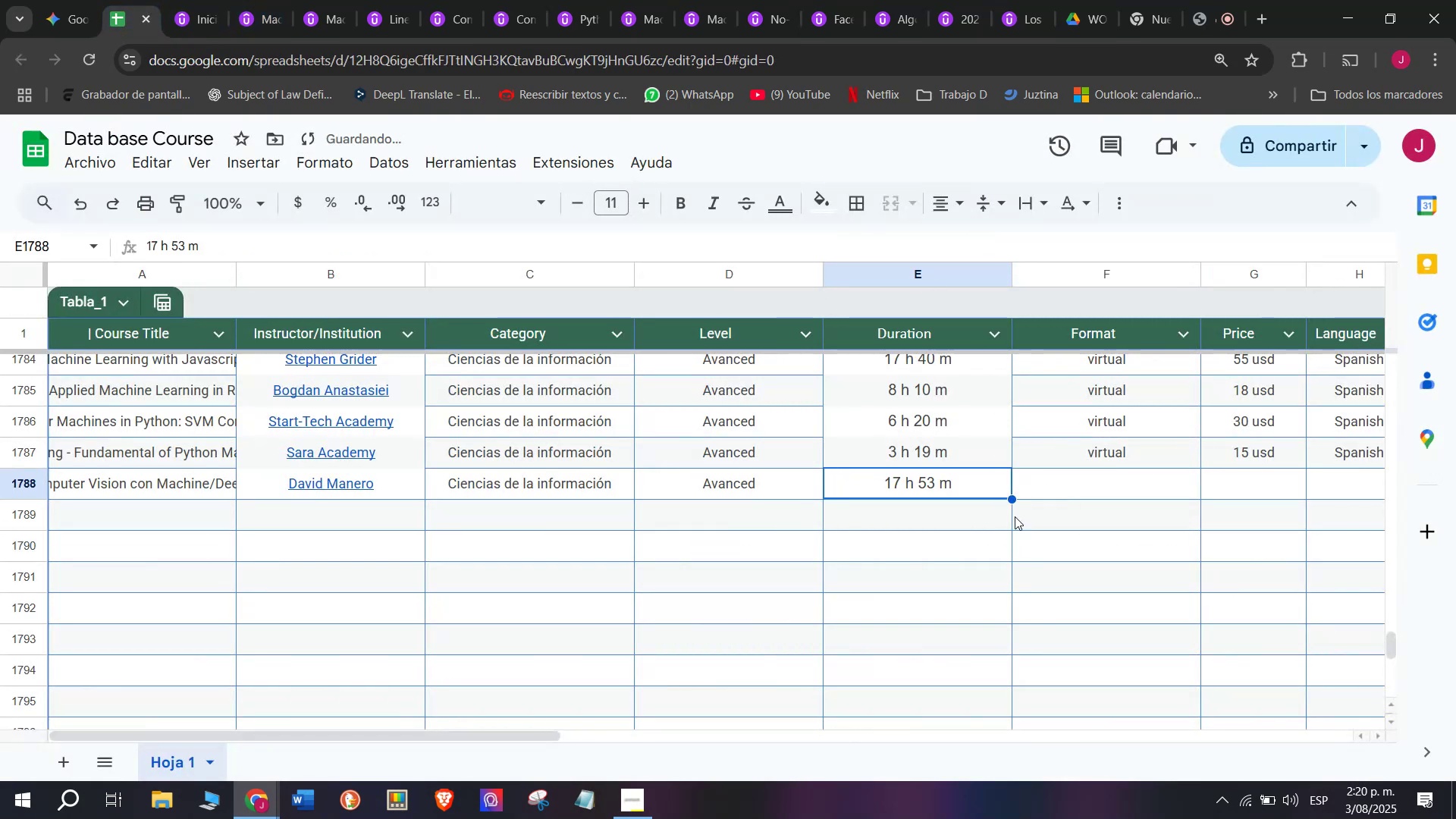 
key(Break)
 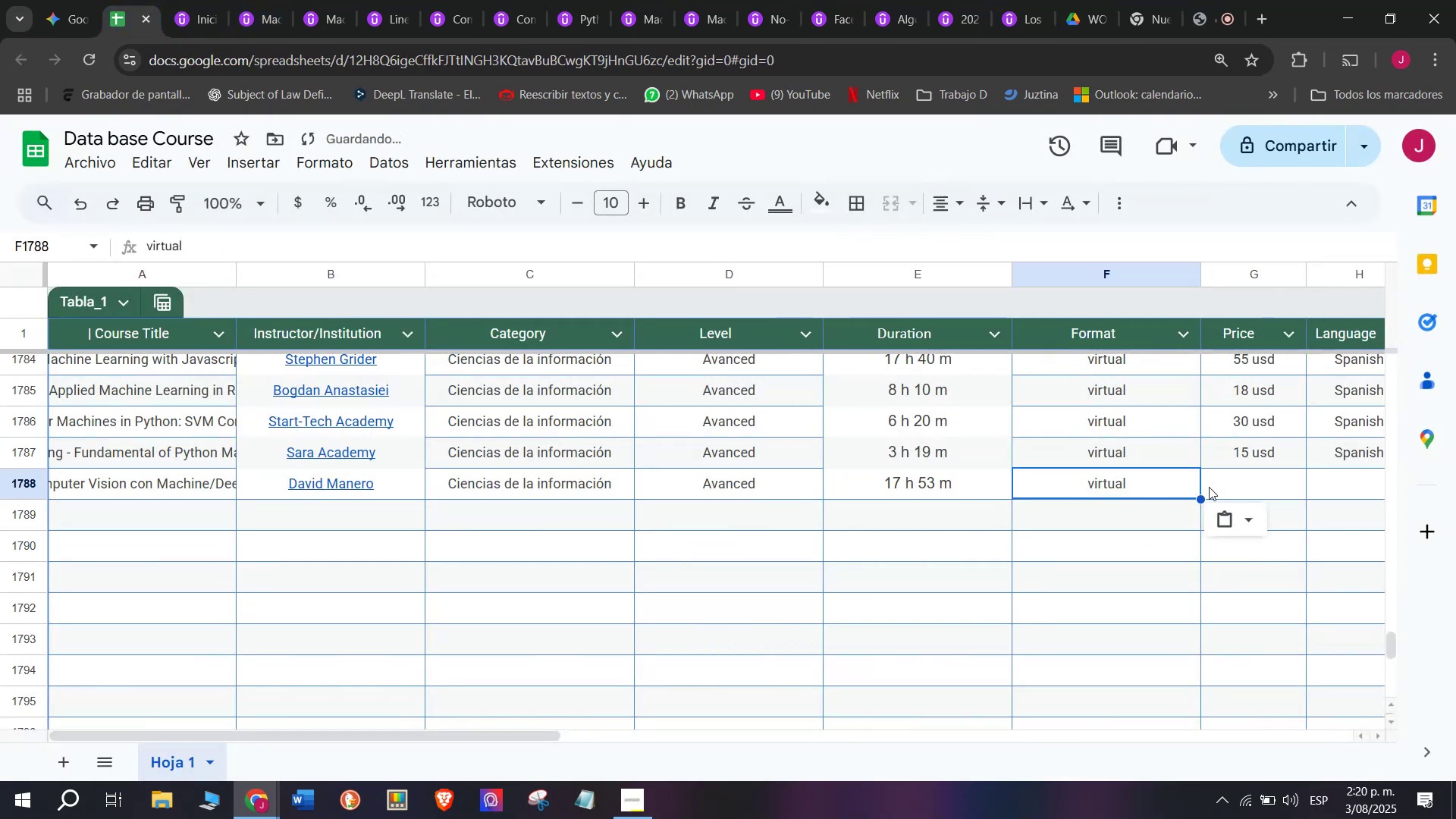 
key(Control+ControlLeft)
 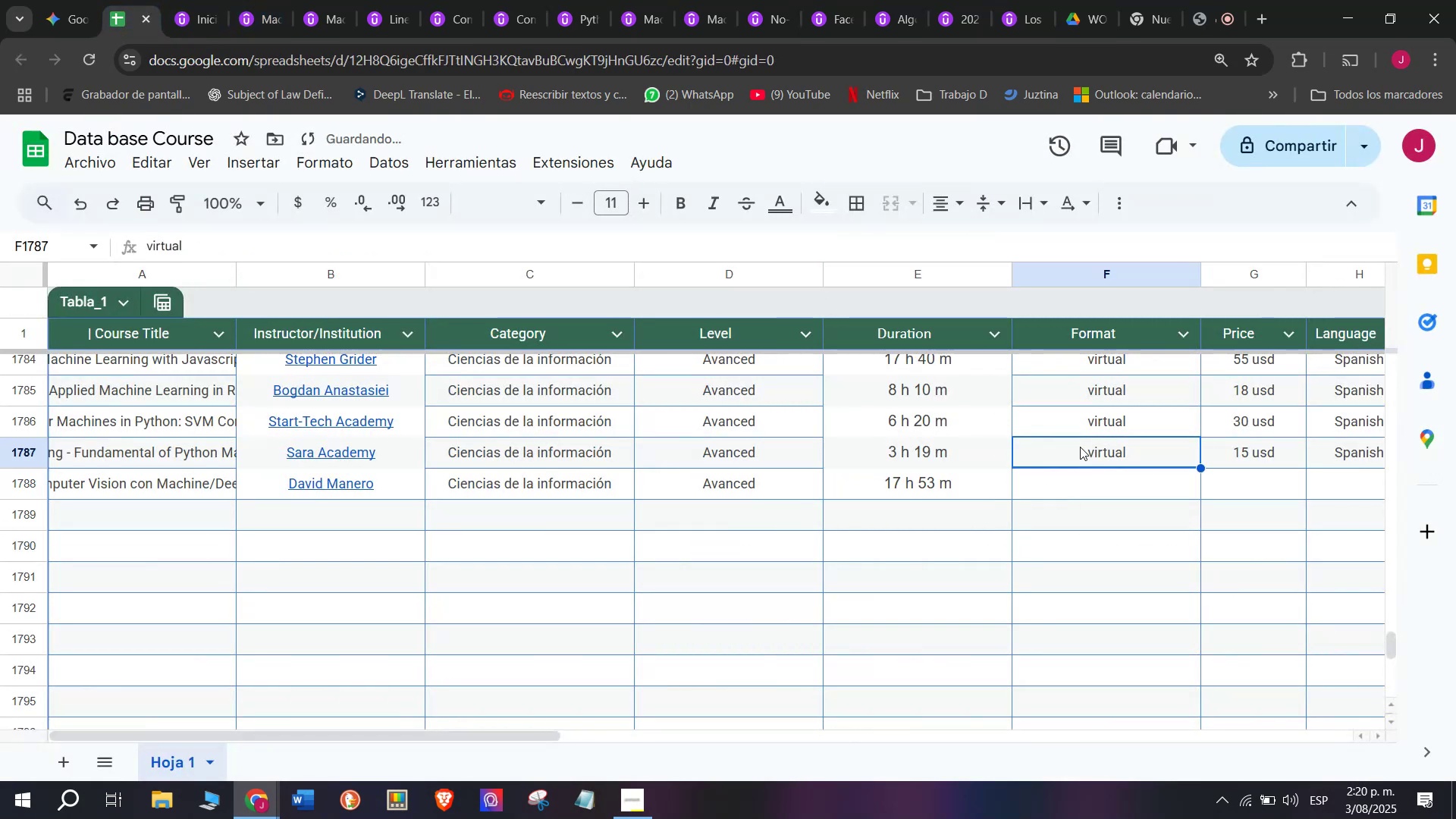 
key(Control+C)
 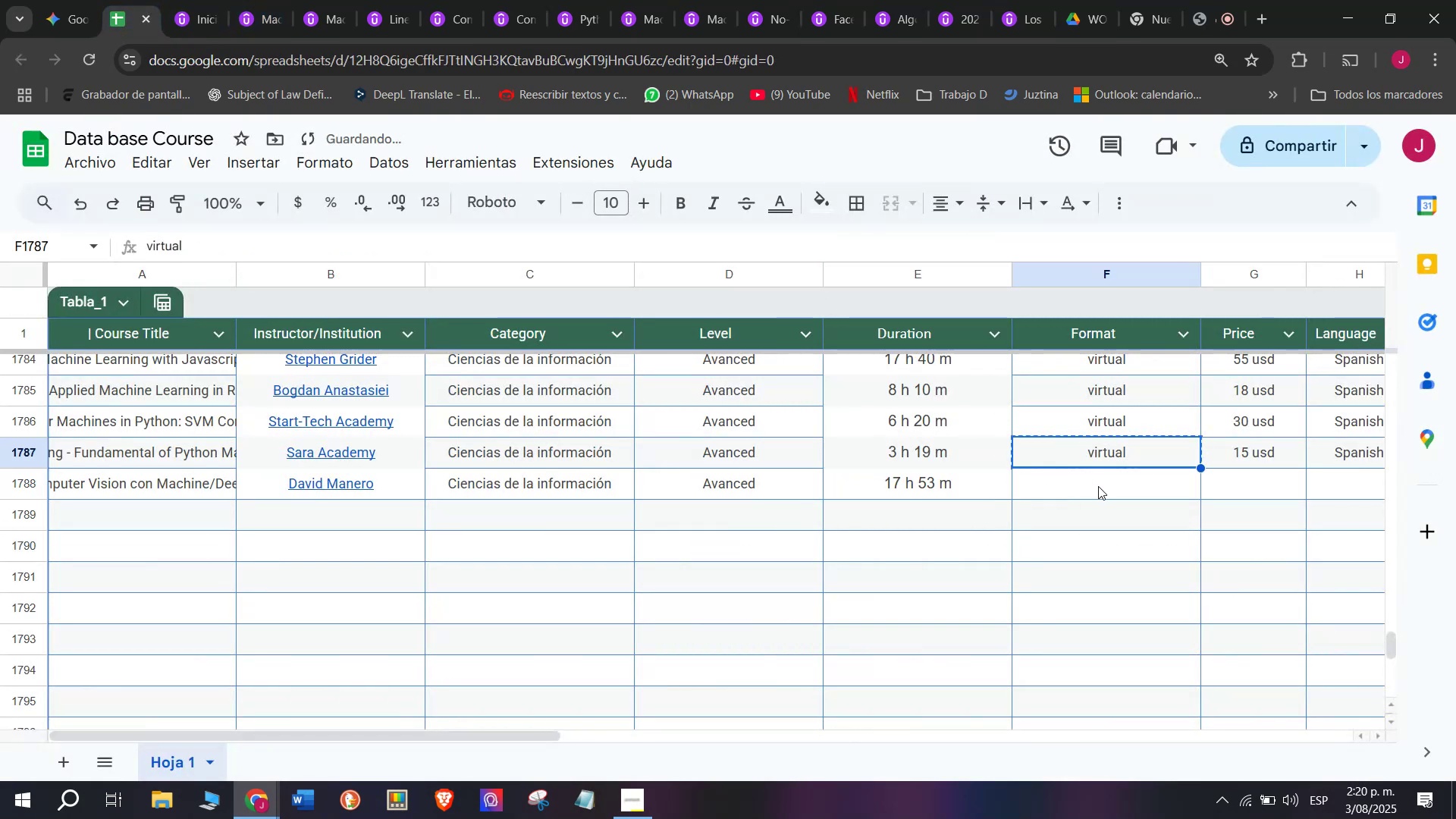 
double_click([1098, 486])
 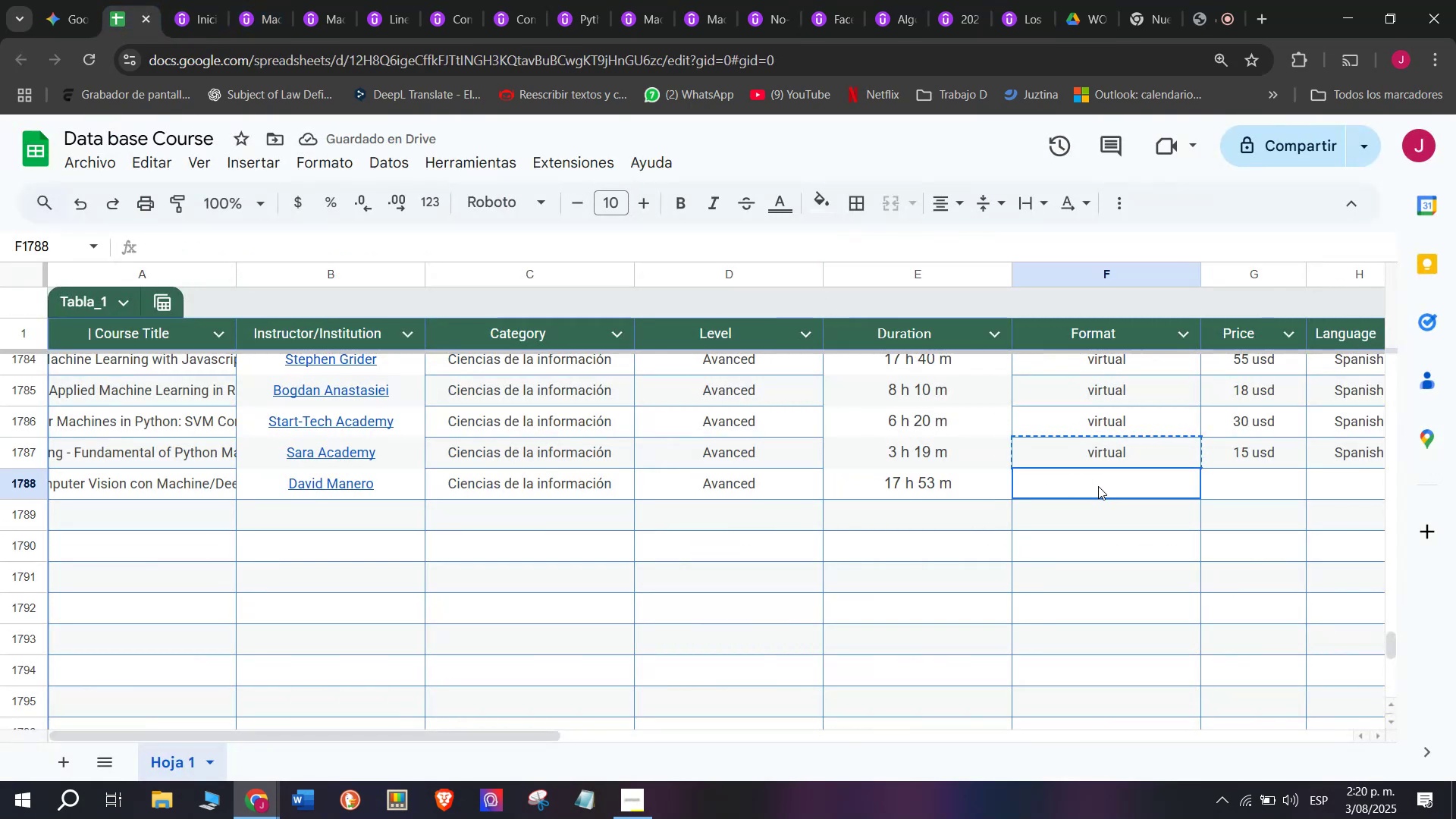 
key(Z)
 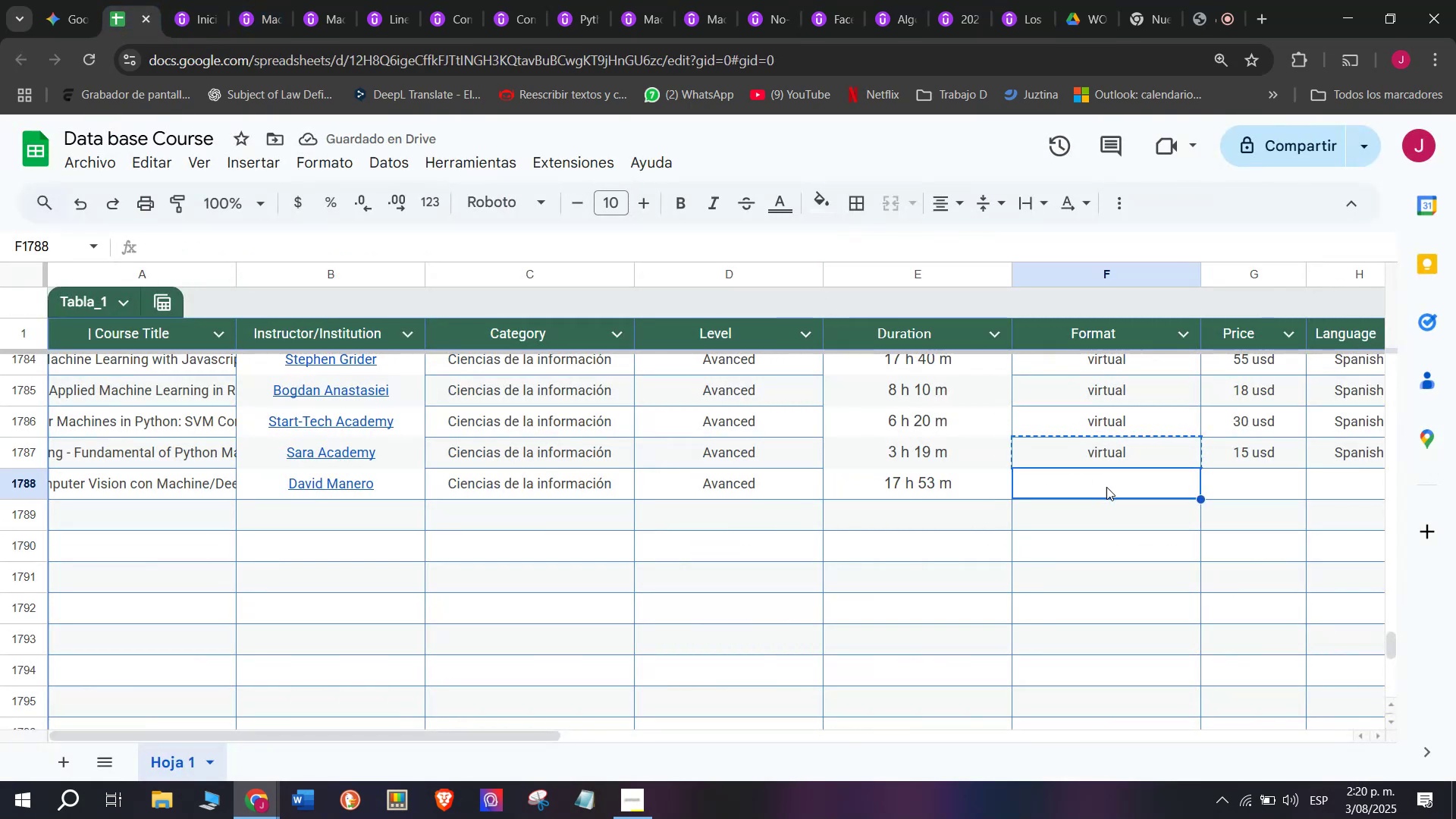 
key(Control+ControlLeft)
 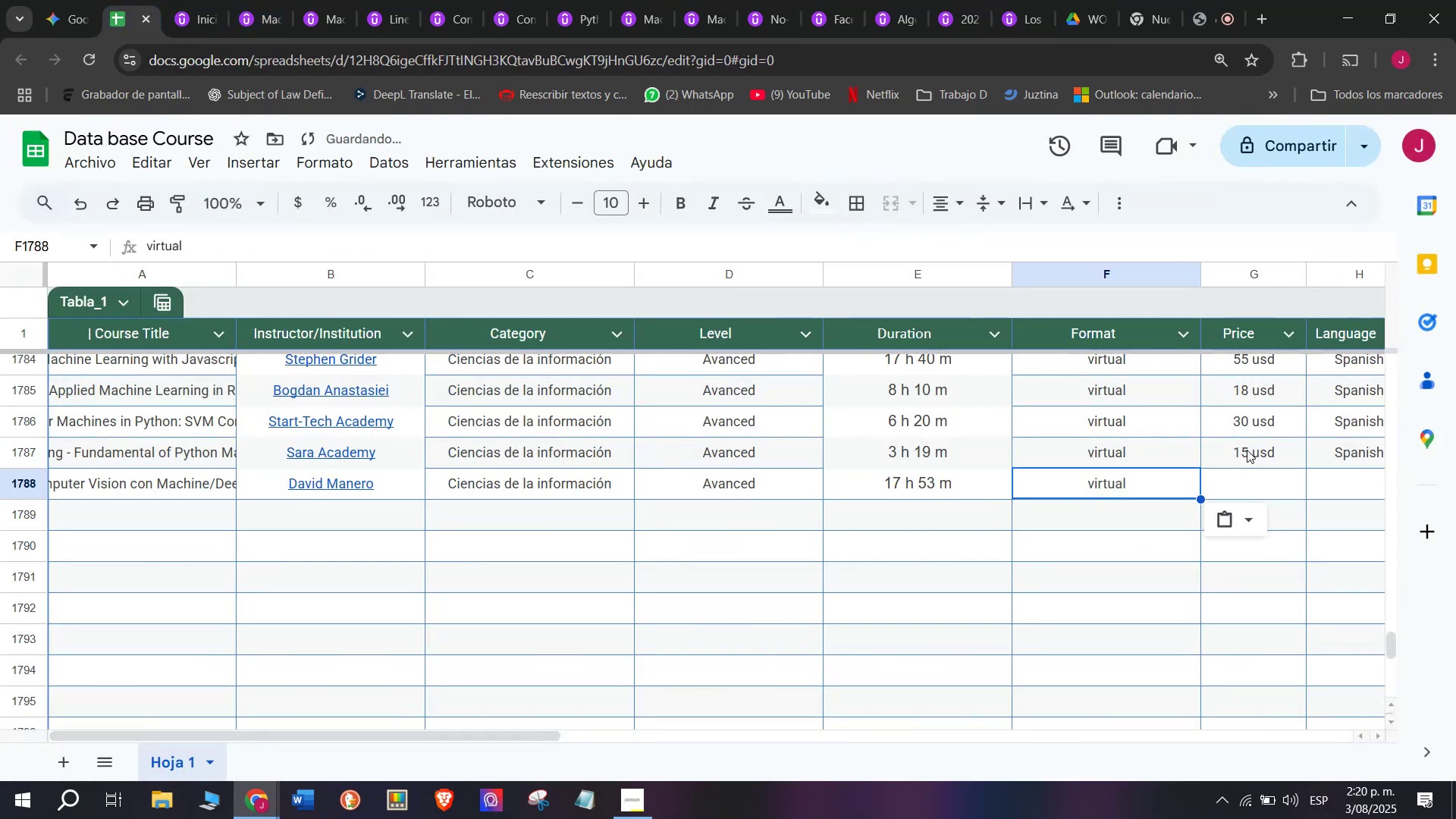 
key(Control+V)
 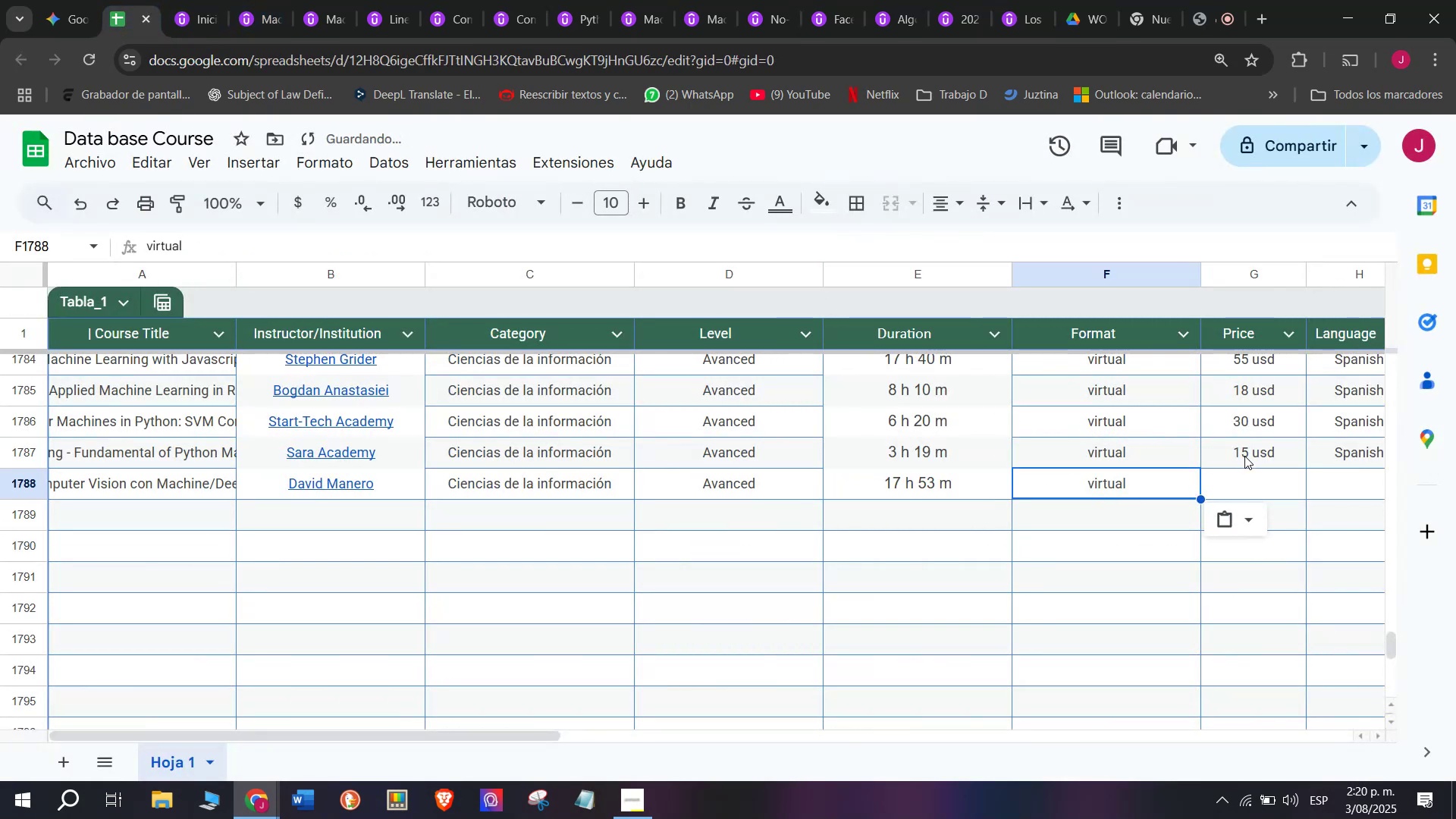 
left_click([1247, 445])
 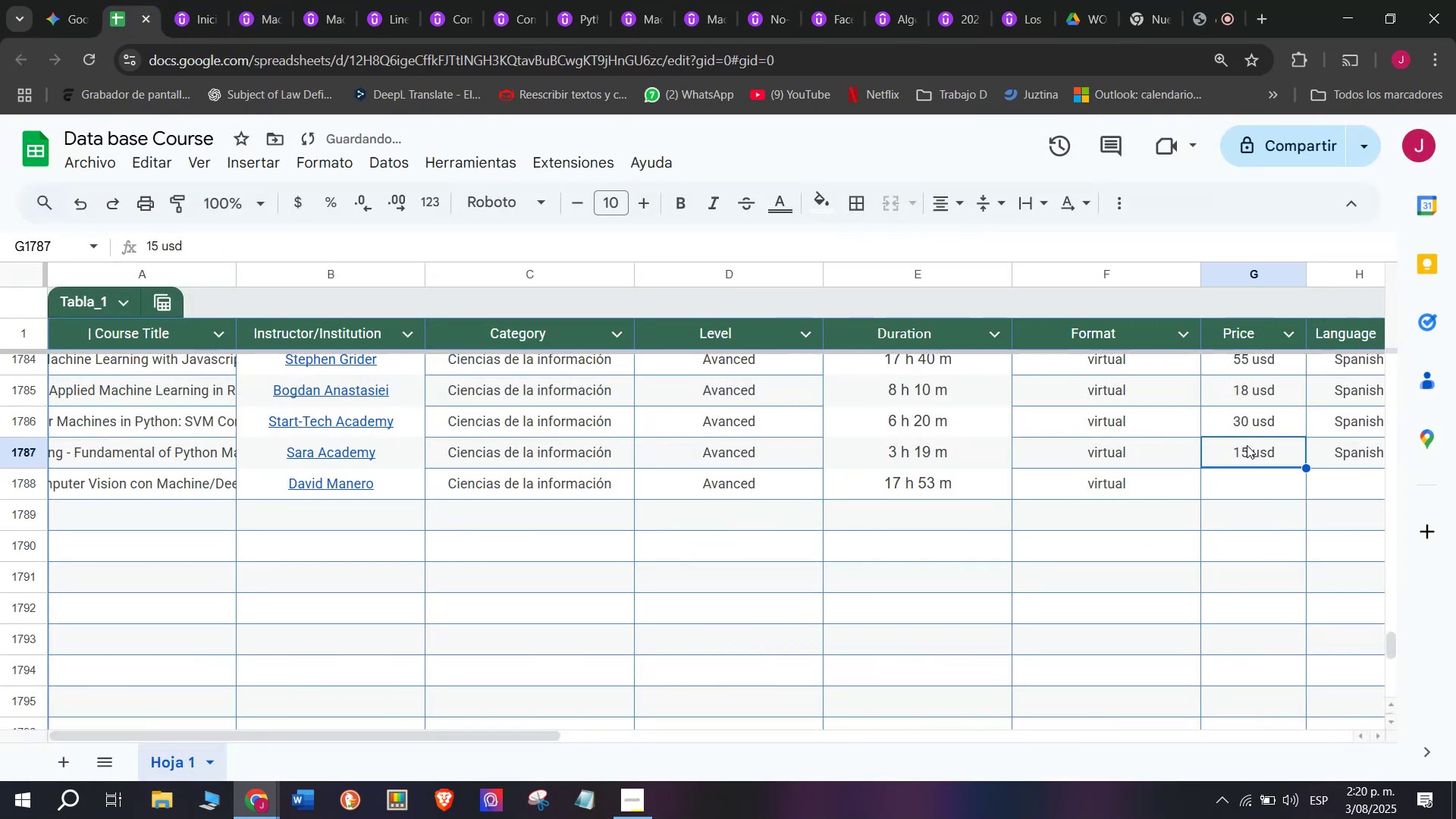 
key(Break)
 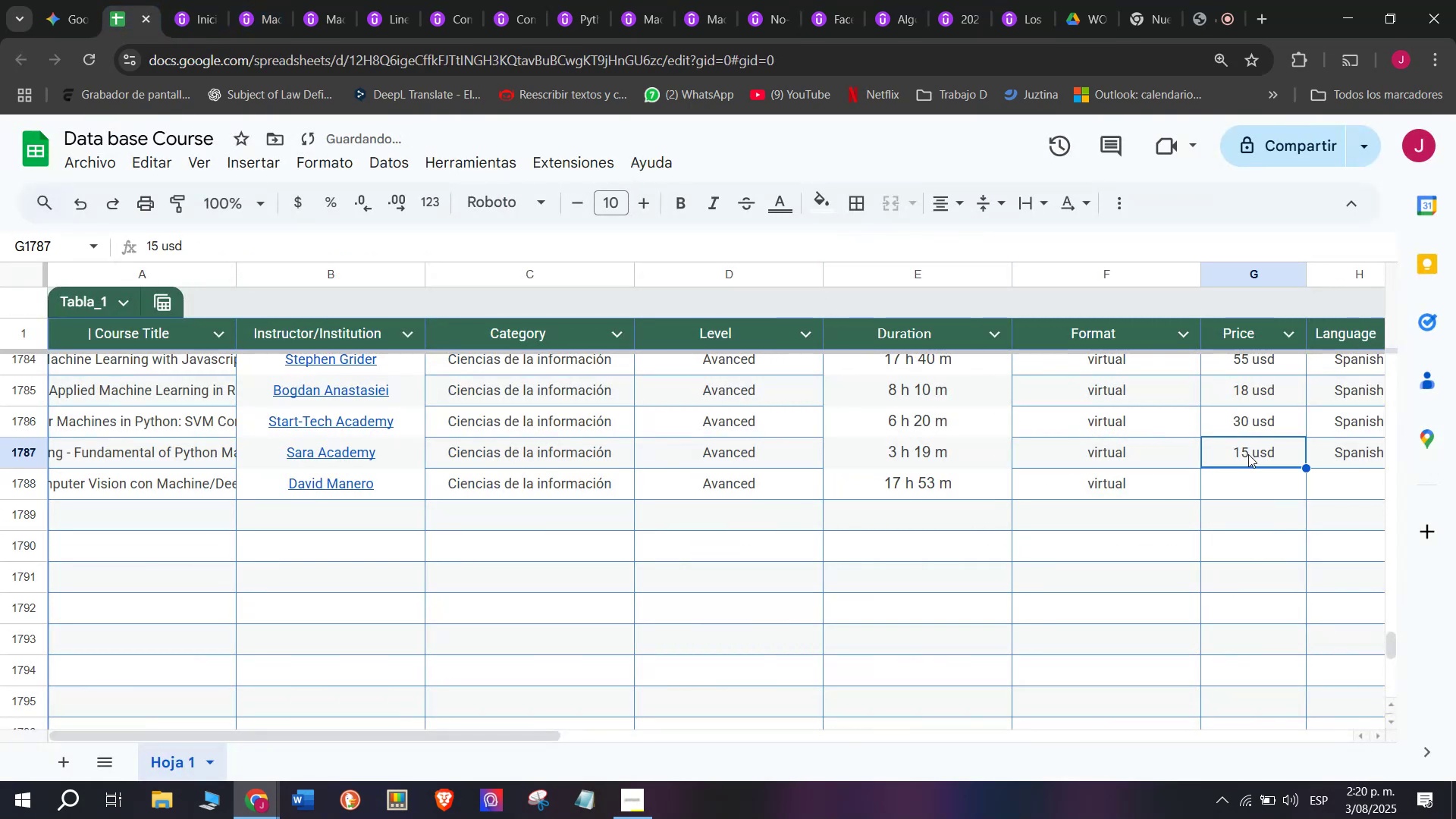 
key(Control+ControlLeft)
 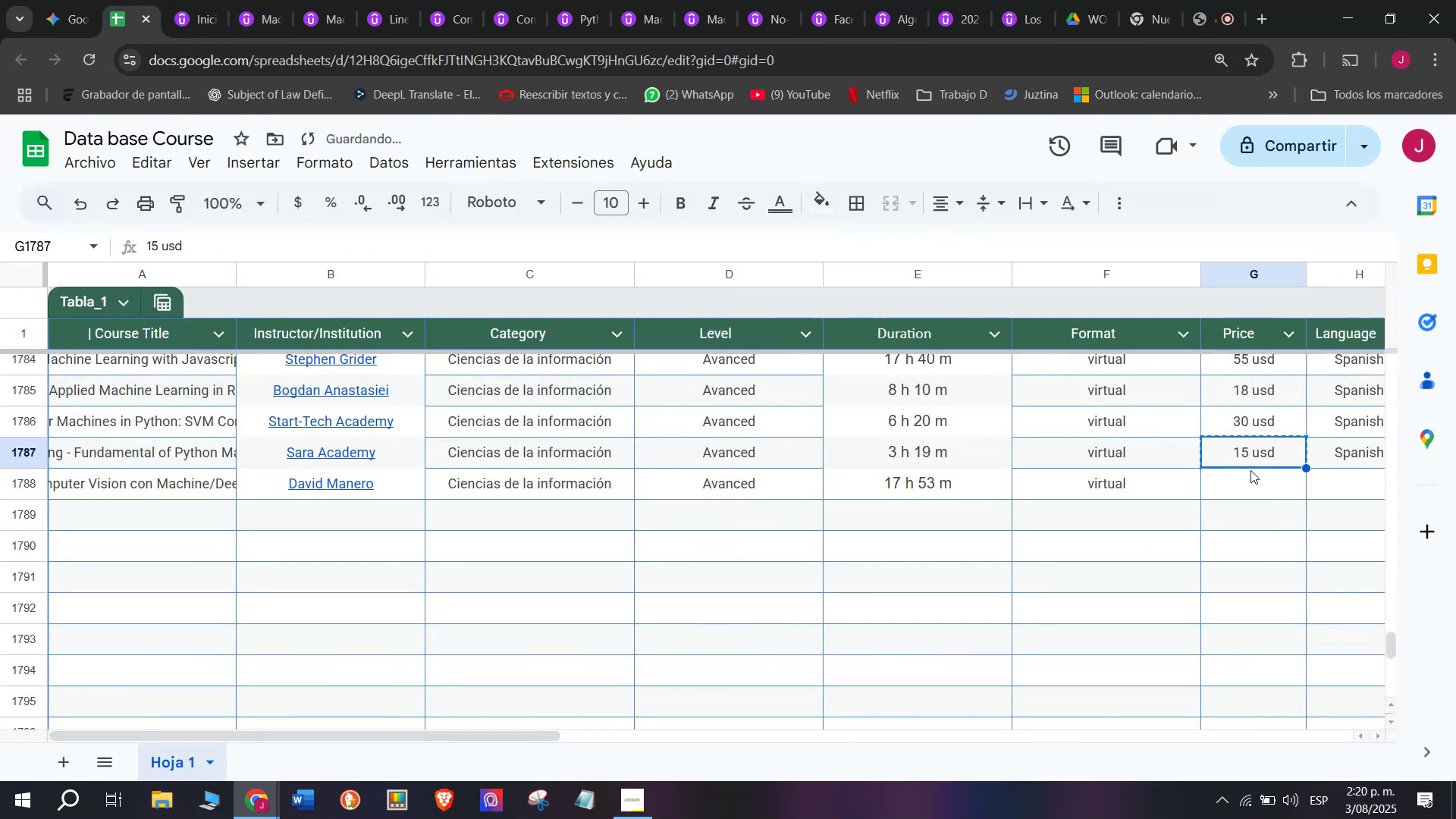 
key(Control+C)
 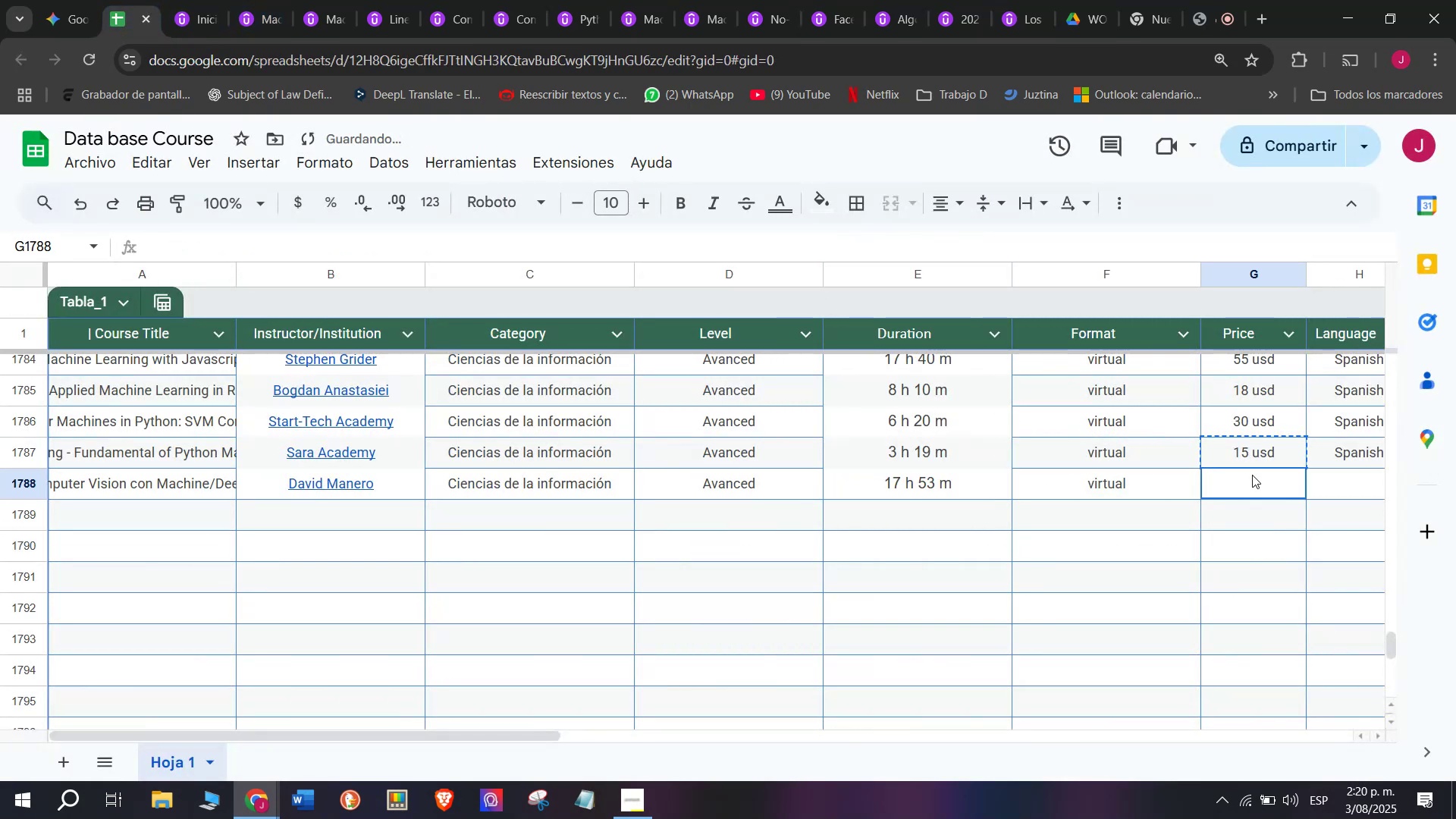 
key(Z)
 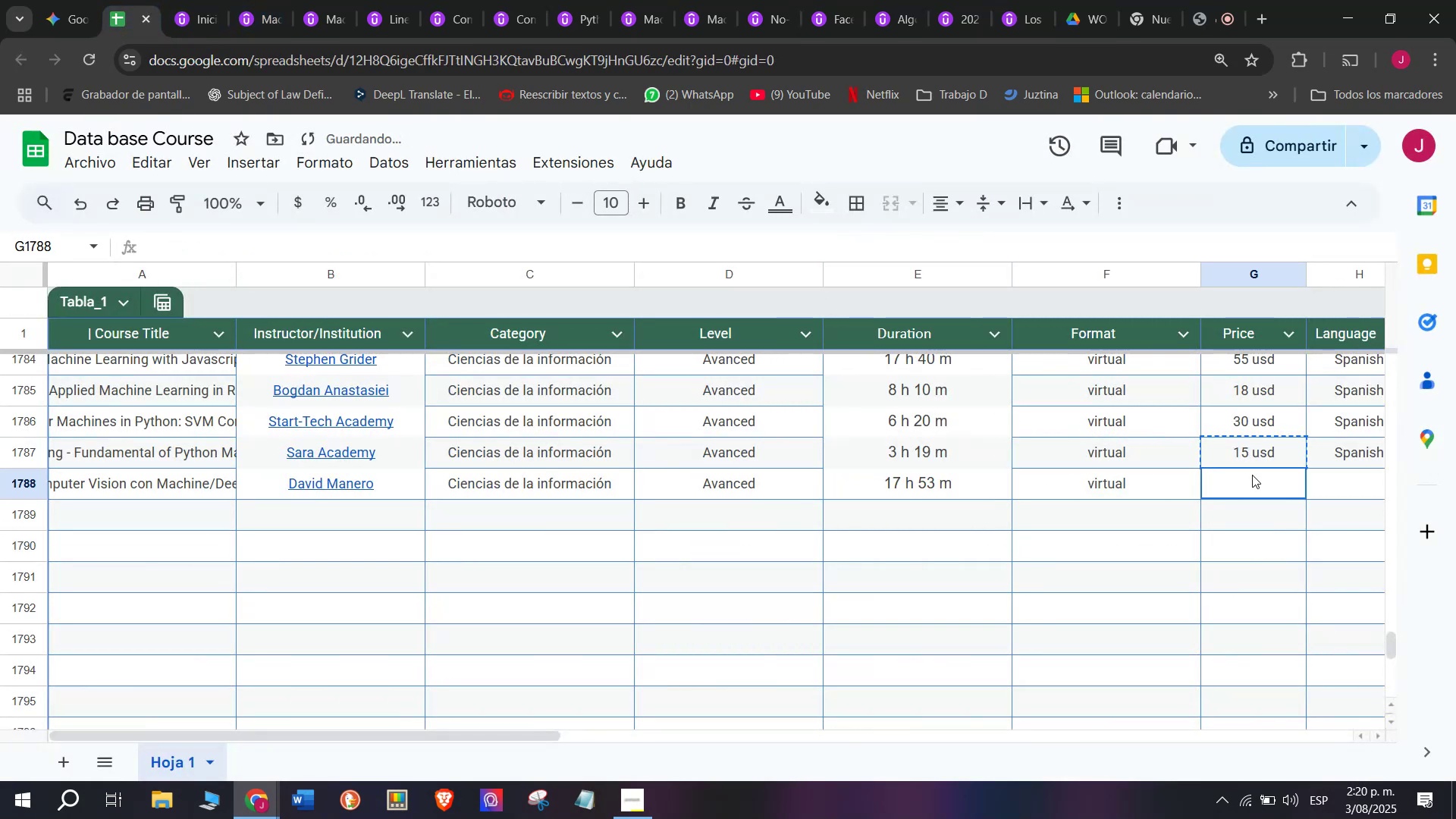 
key(Control+ControlLeft)
 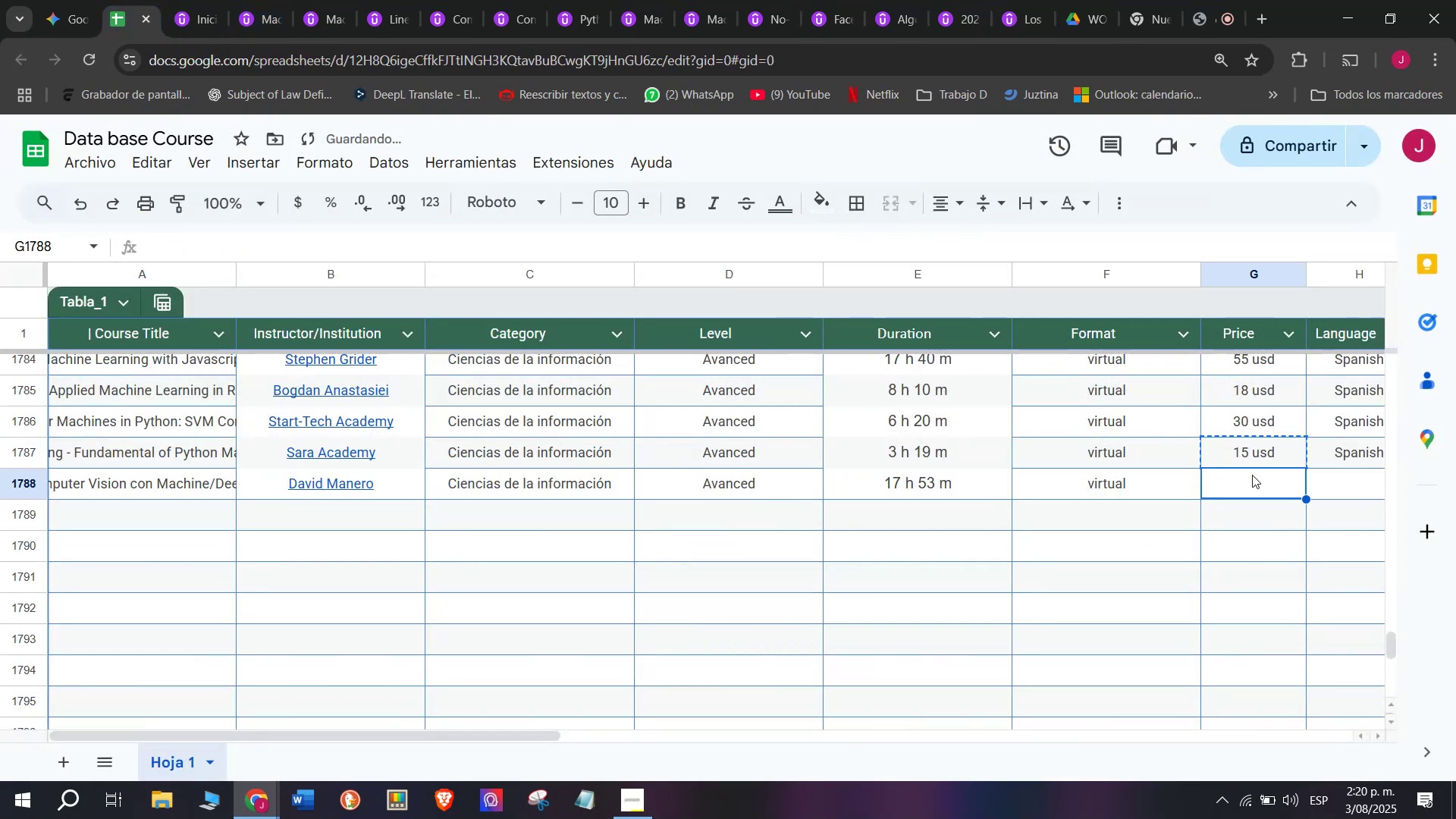 
key(Control+V)
 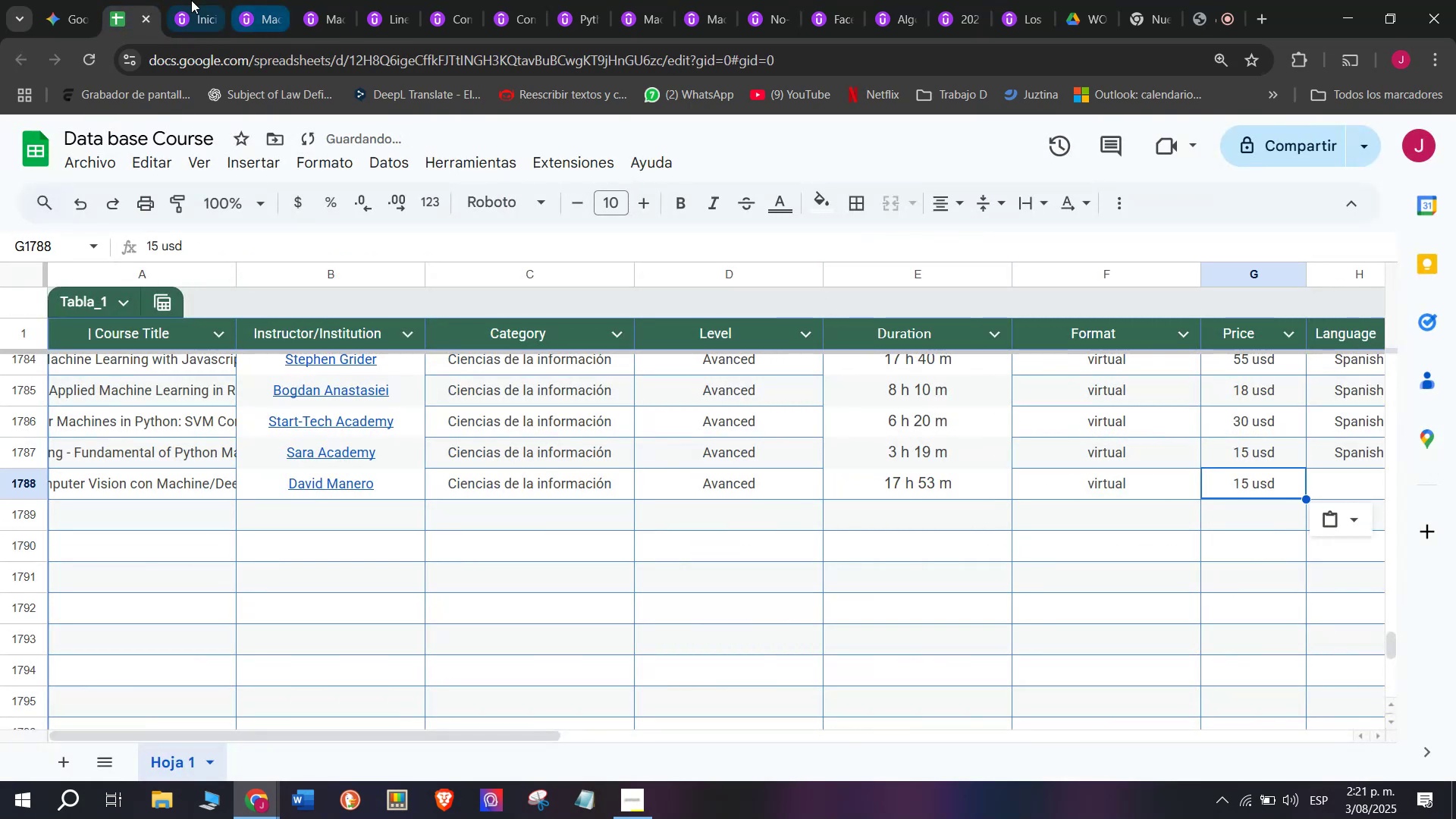 
left_click([187, 0])
 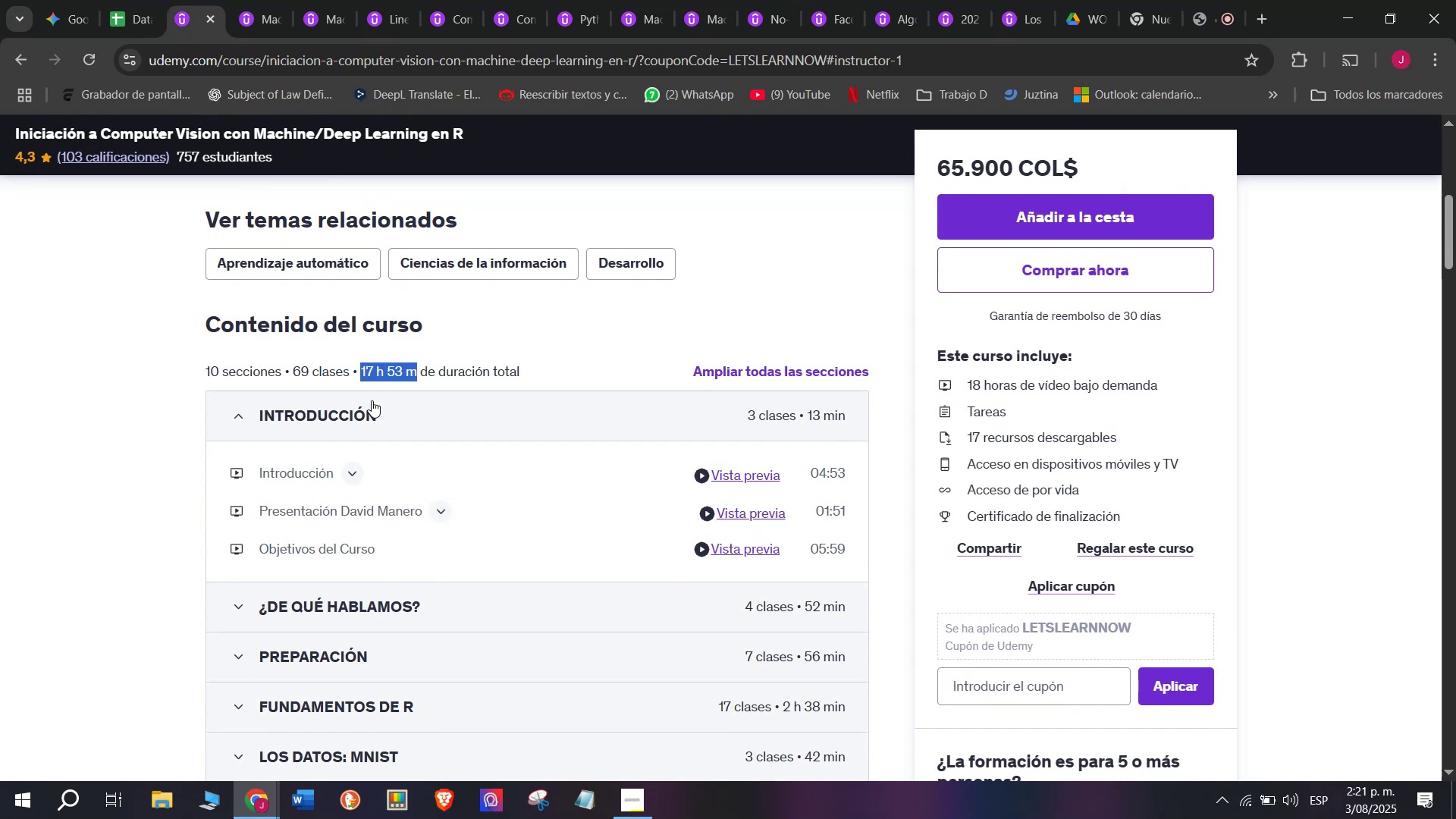 
scroll: coordinate [467, 424], scroll_direction: up, amount: 2.0
 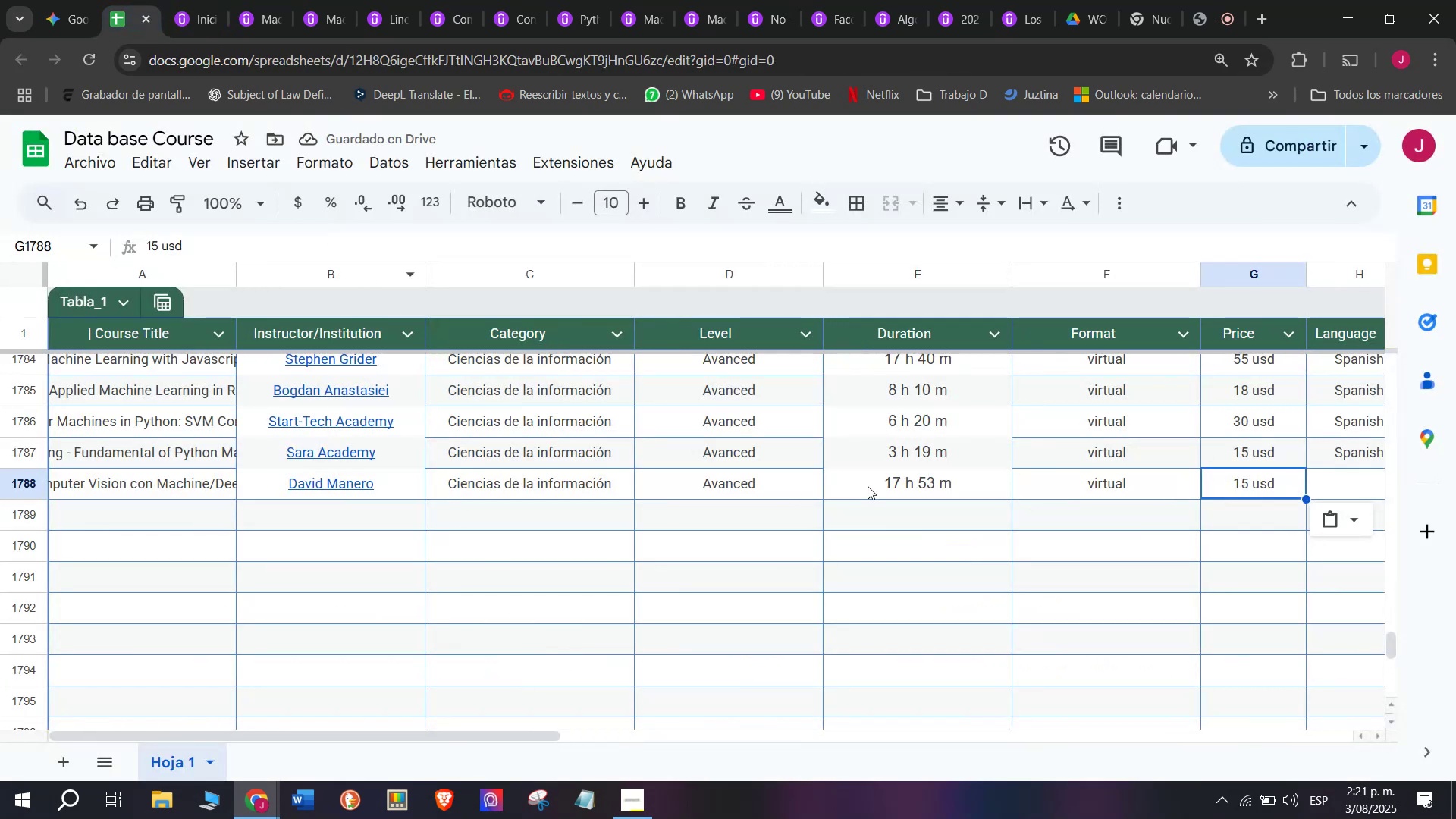 
key(Control+ControlLeft)
 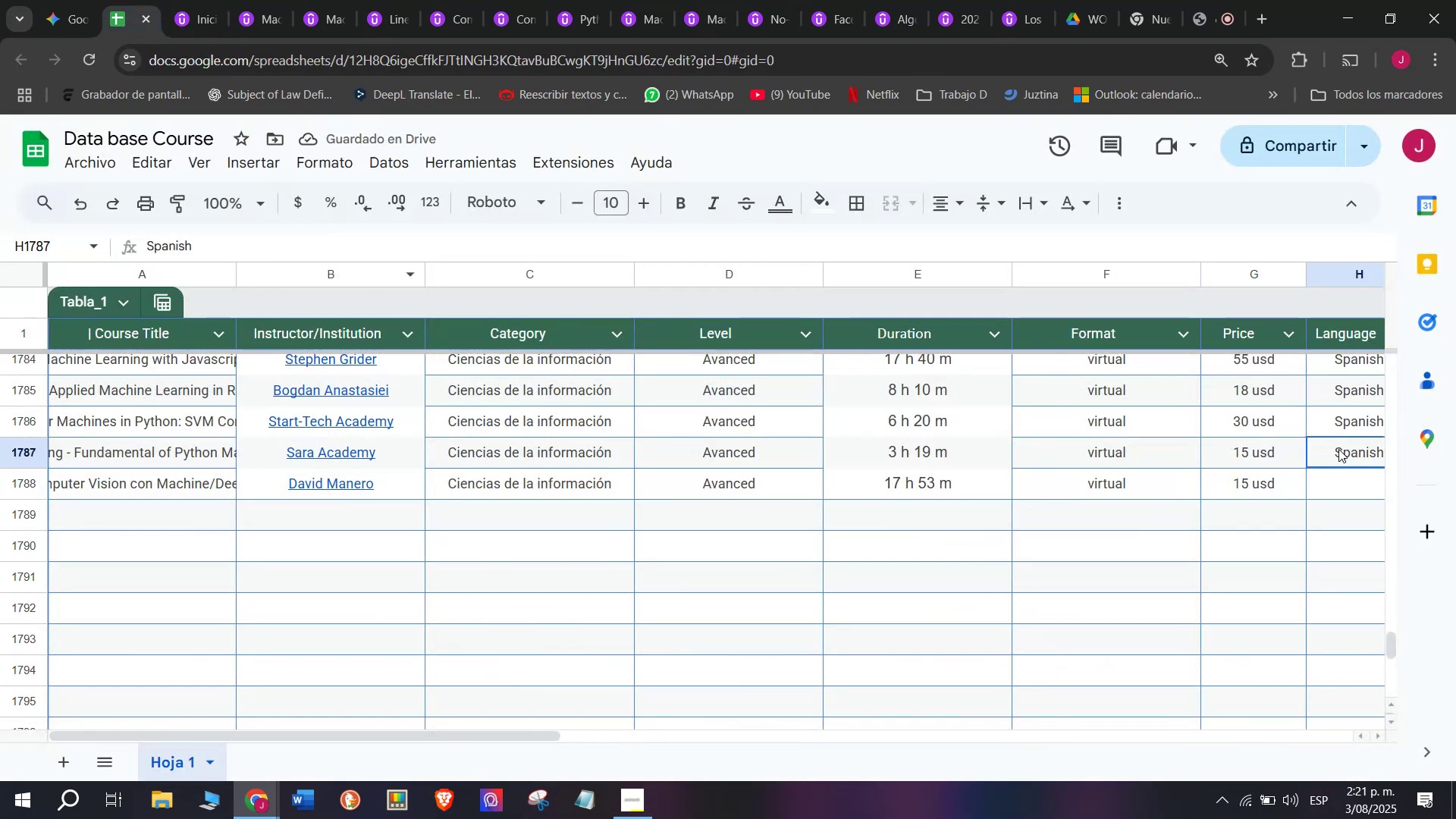 
key(Break)
 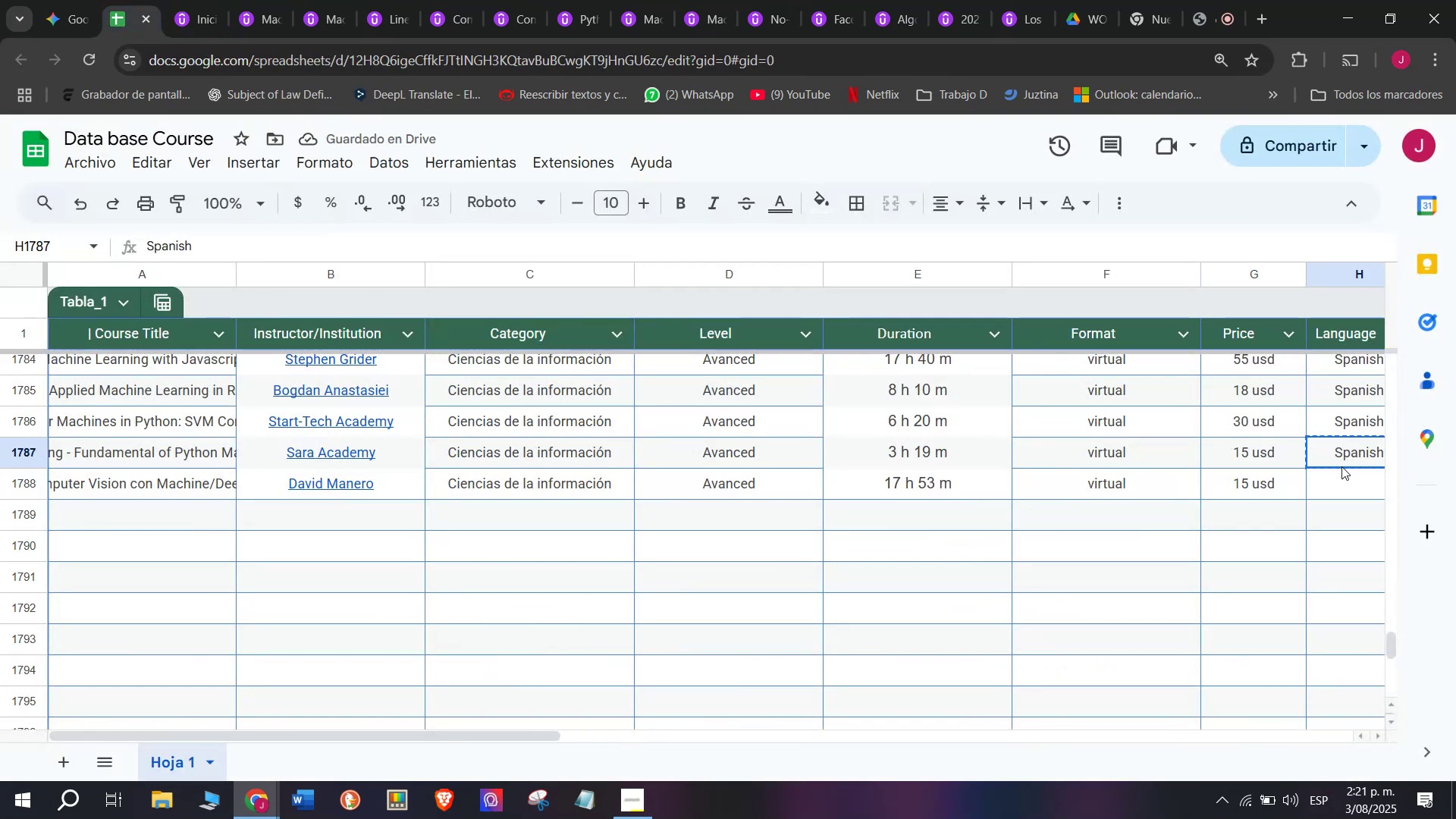 
key(Control+C)
 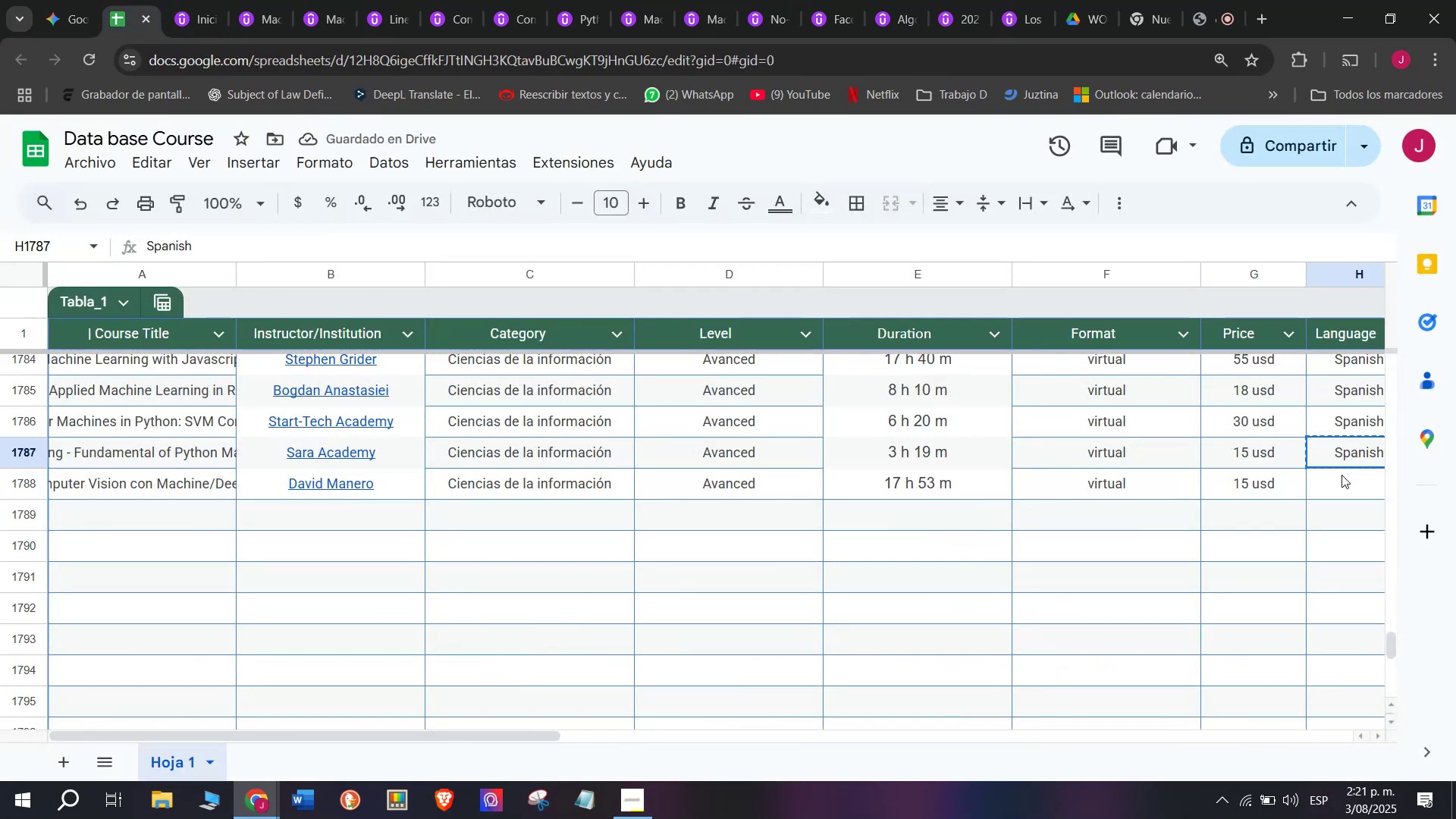 
triple_click([1341, 480])
 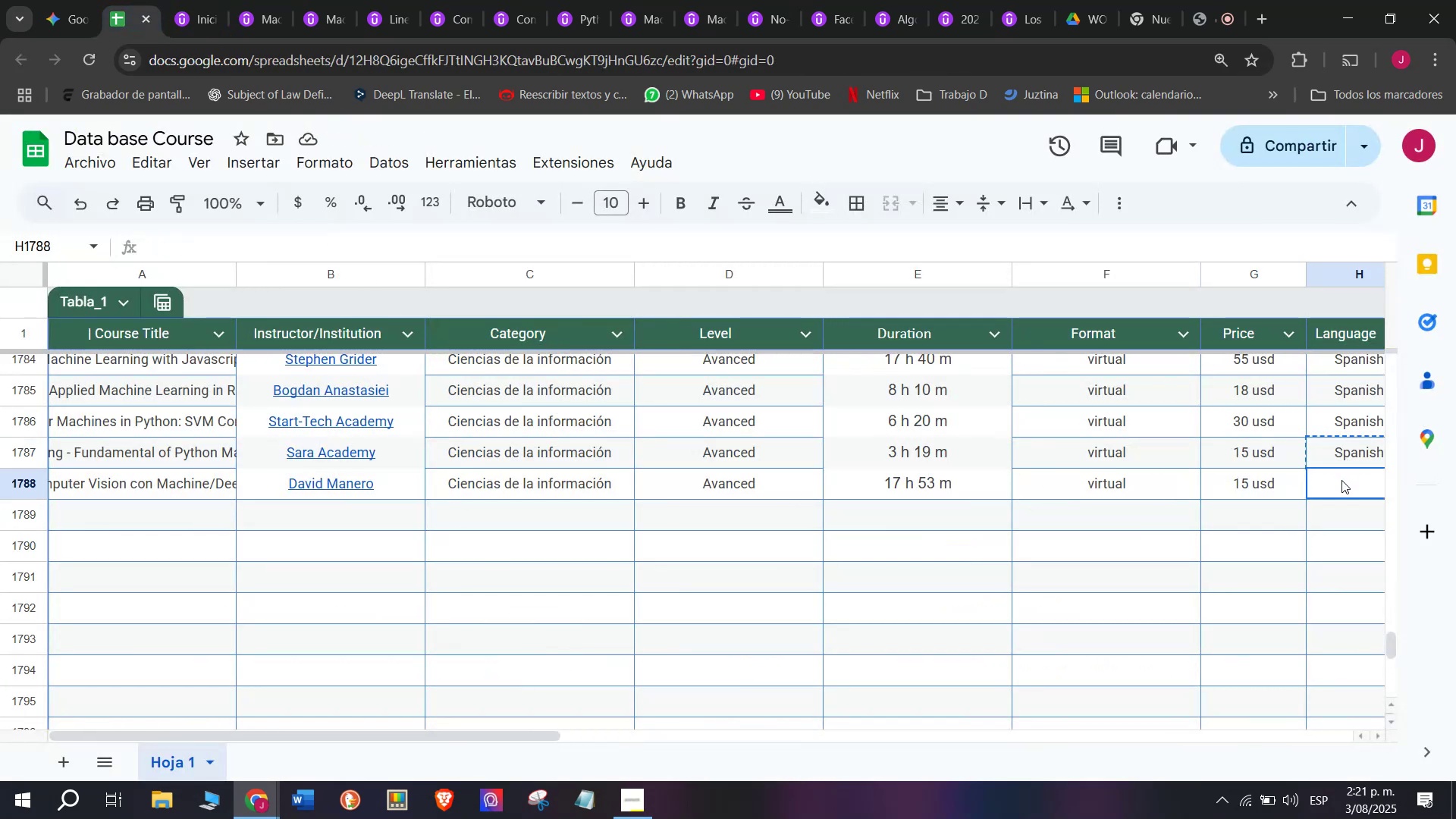 
key(Control+ControlLeft)
 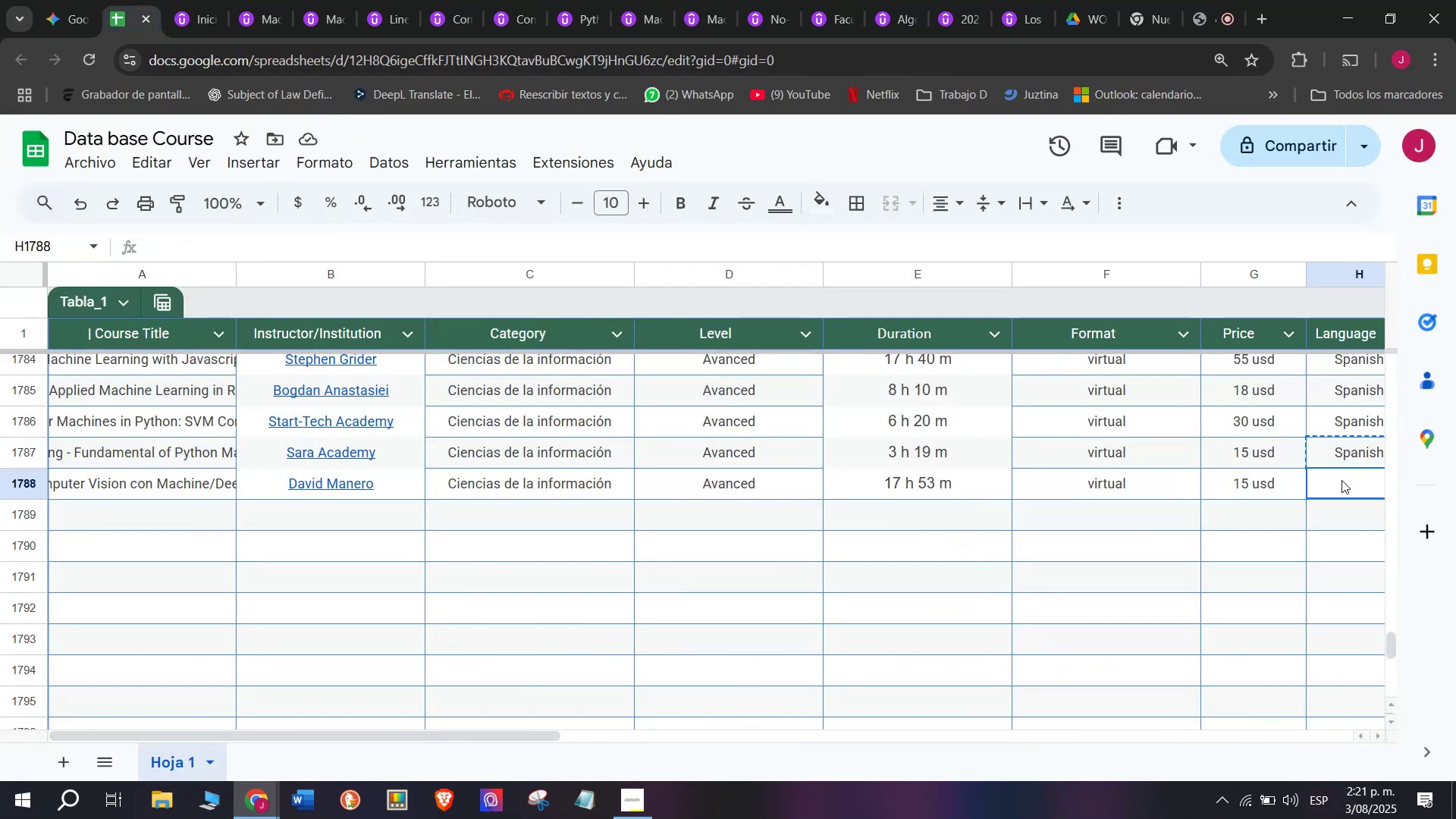 
key(Z)
 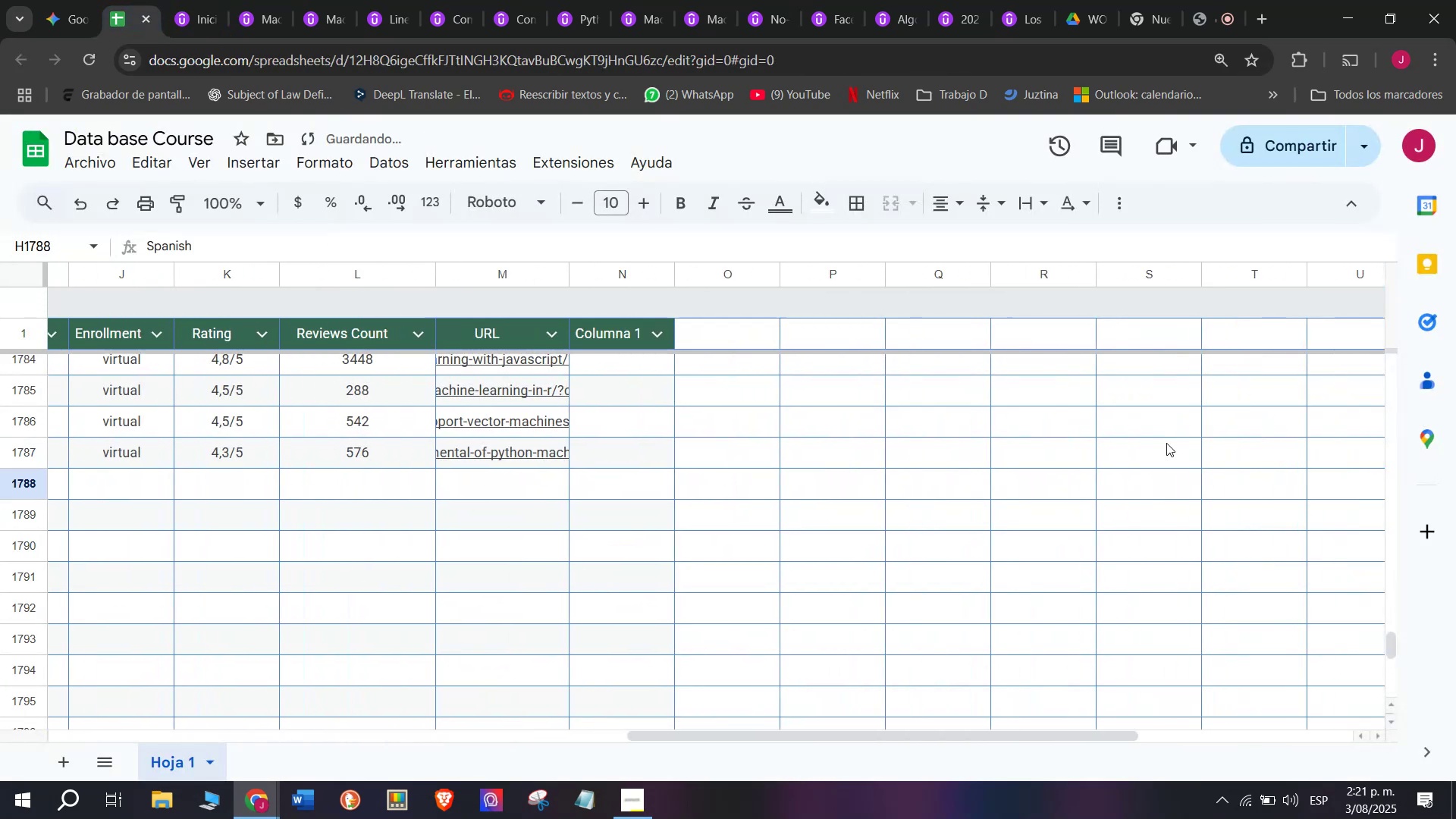 
key(Control+V)
 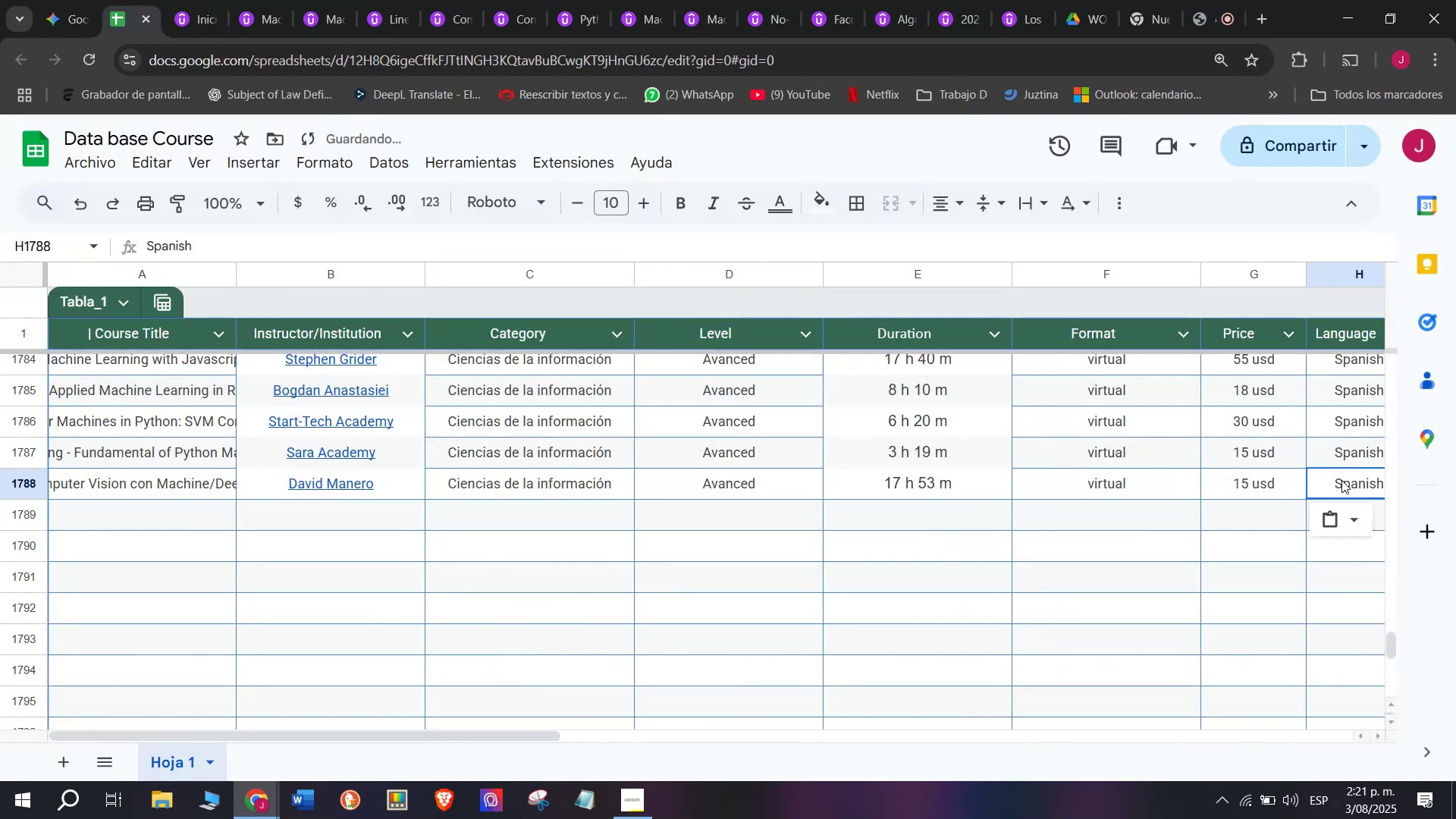 
scroll: coordinate [234, 419], scroll_direction: down, amount: 3.0
 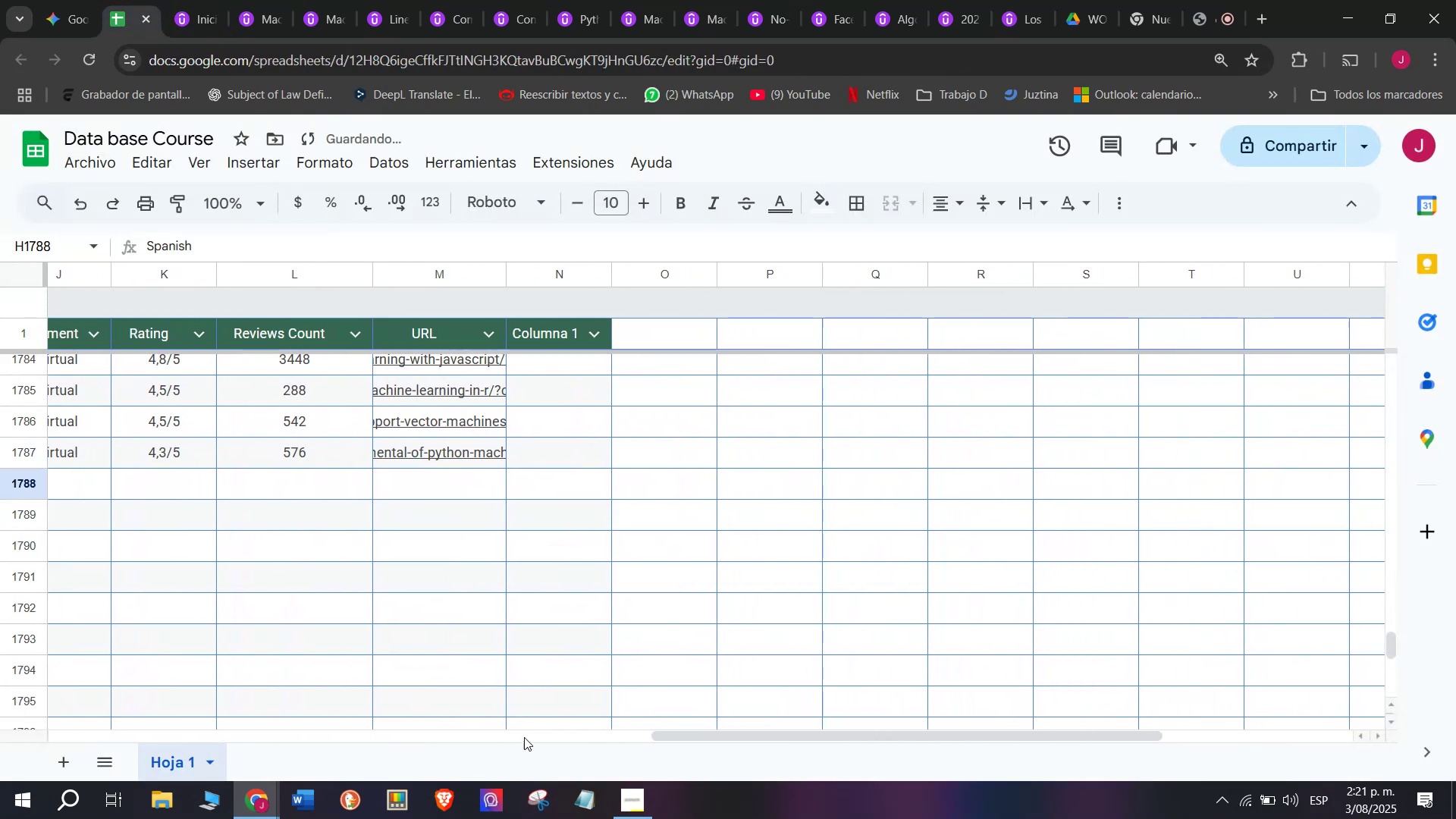 
left_click_drag(start_coordinate=[739, 737], to_coordinate=[562, 718])
 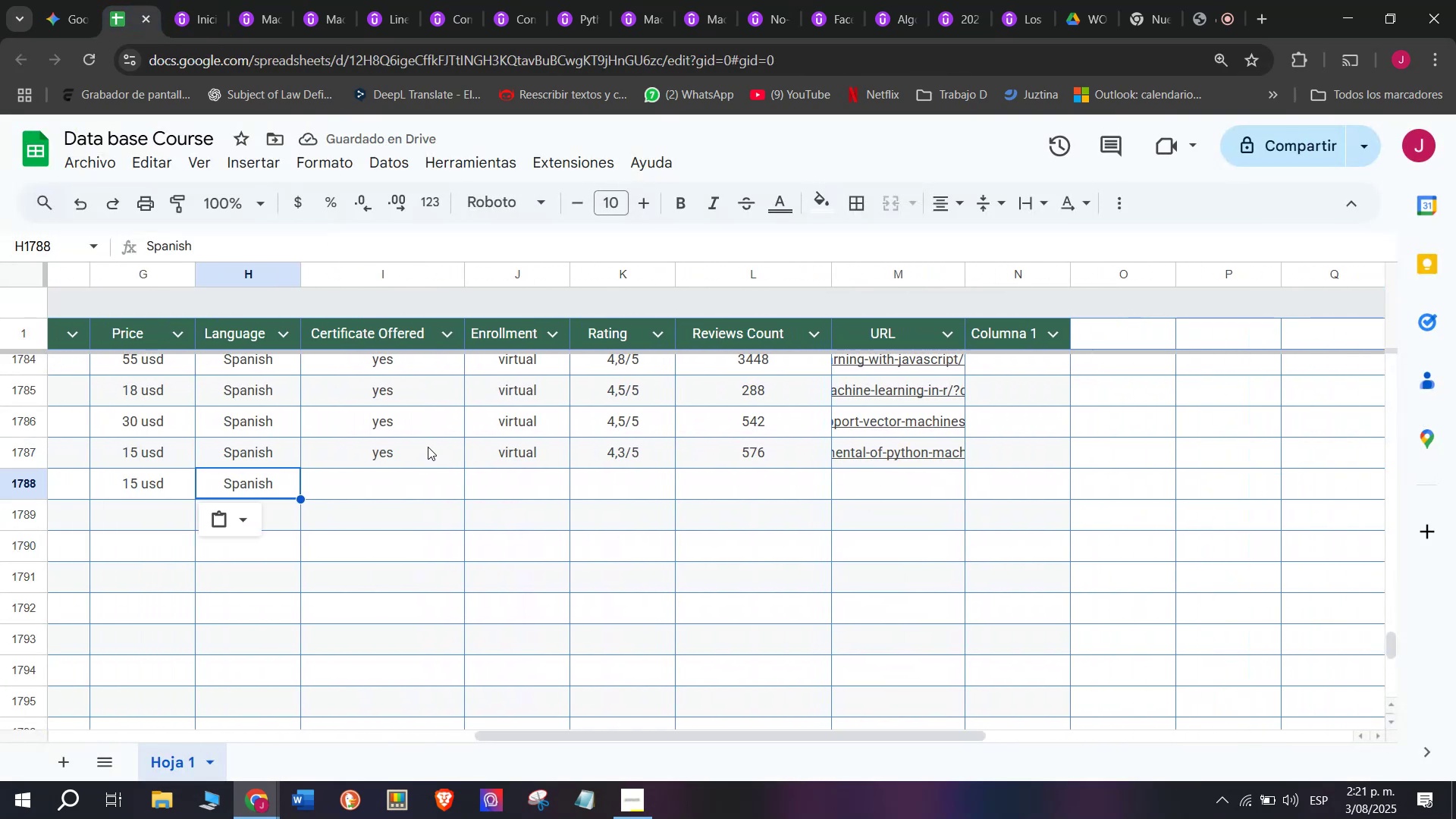 
left_click([428, 447])
 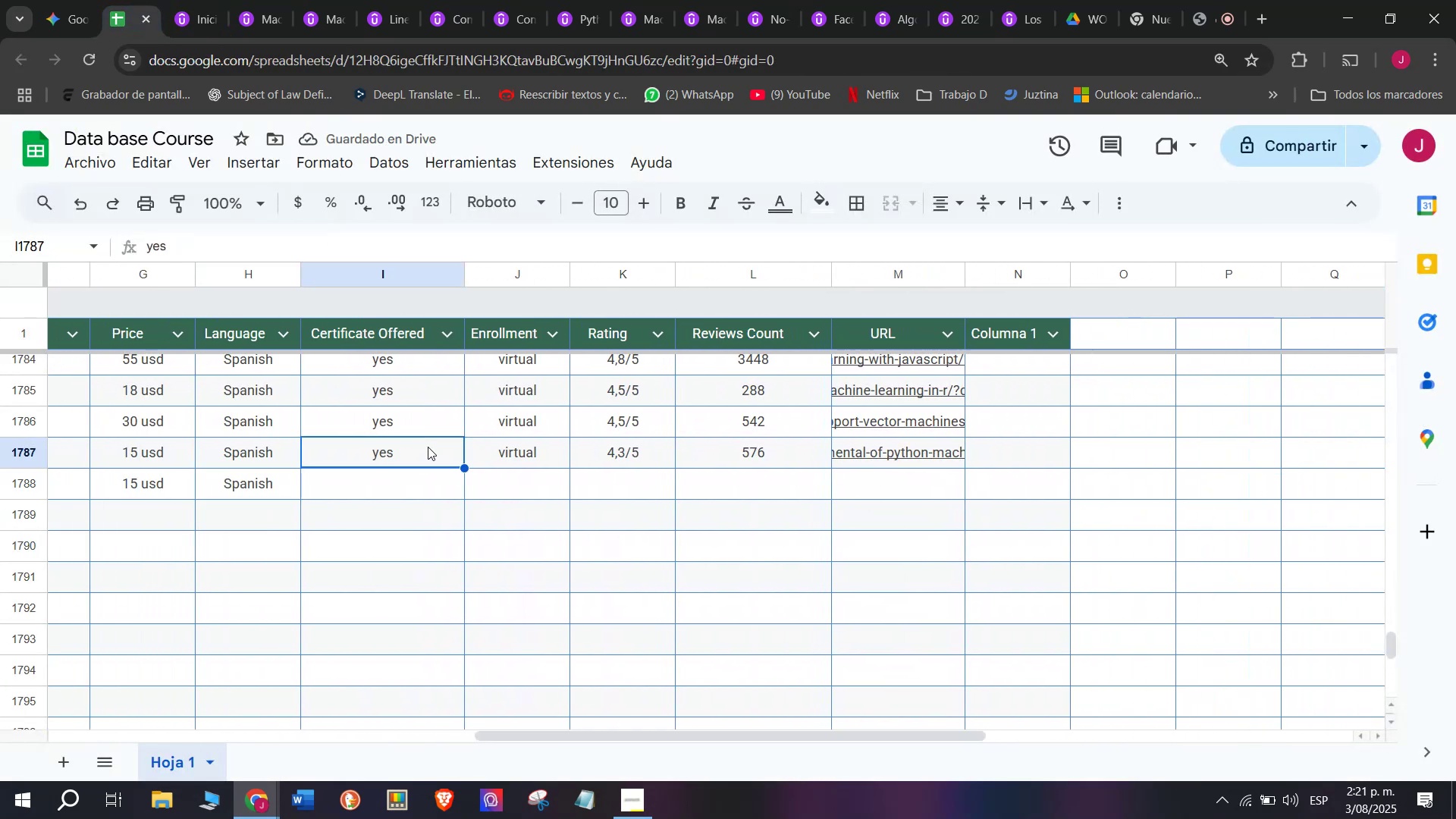 
key(Break)
 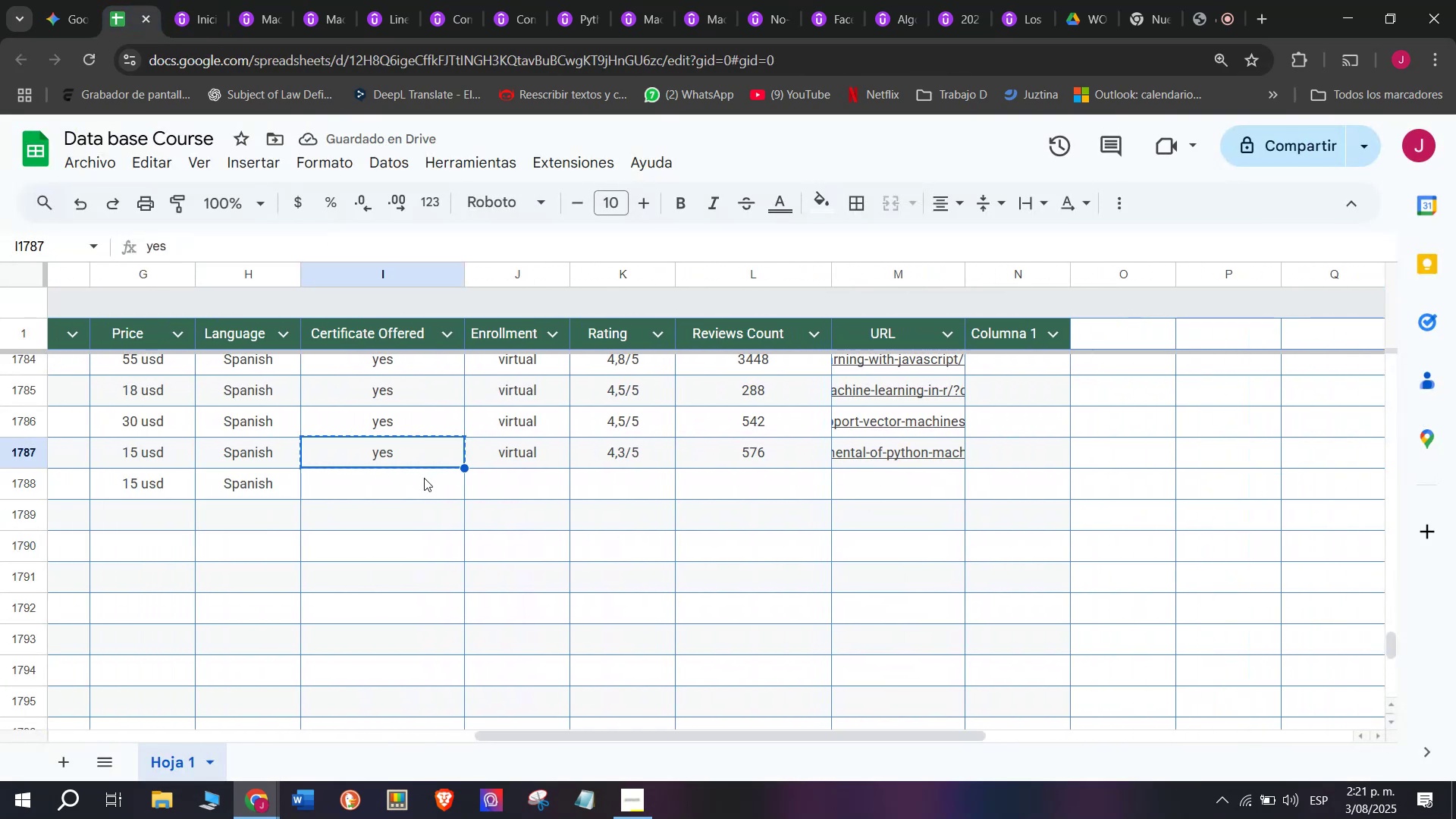 
key(Control+ControlLeft)
 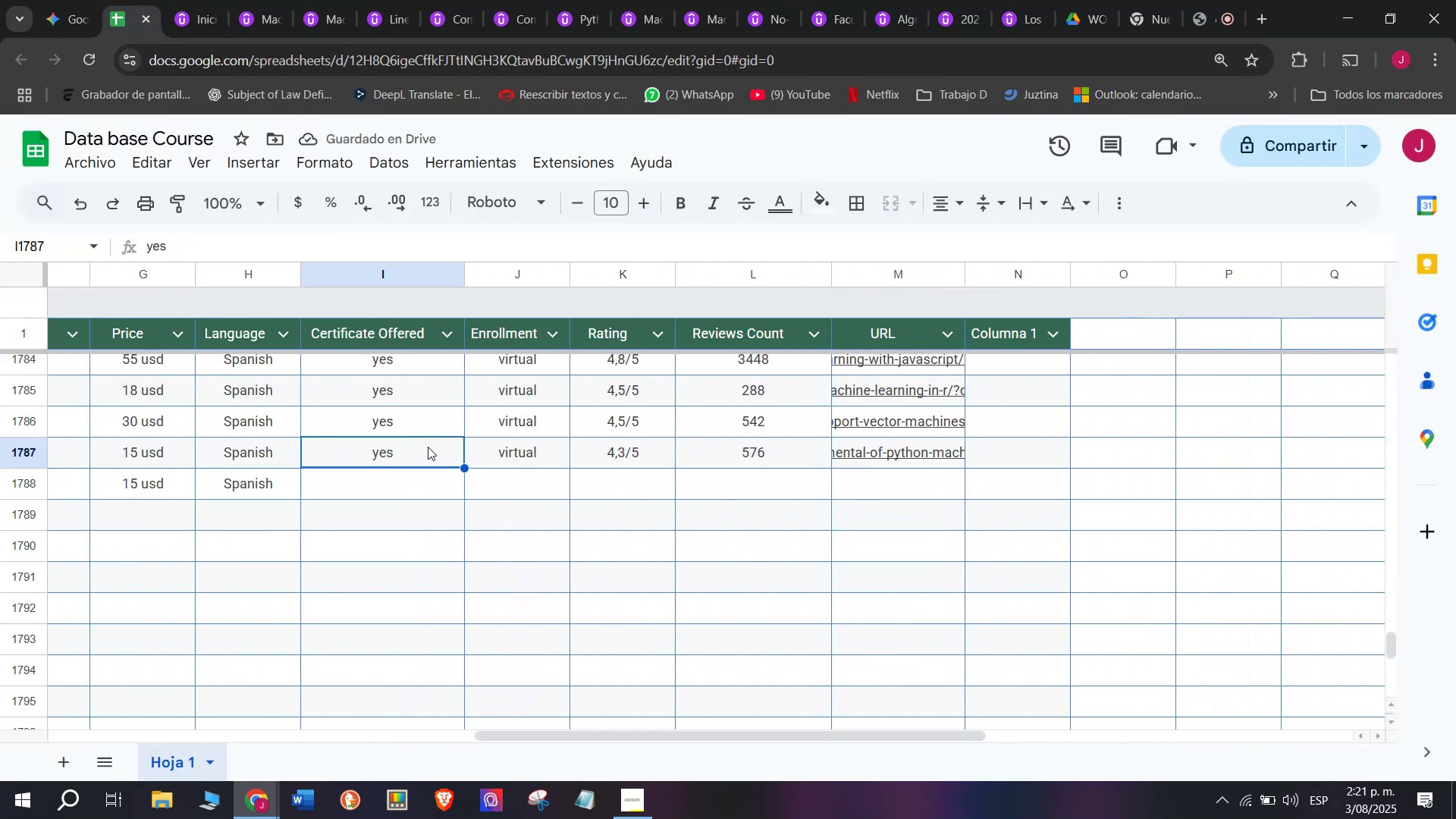 
key(Control+C)
 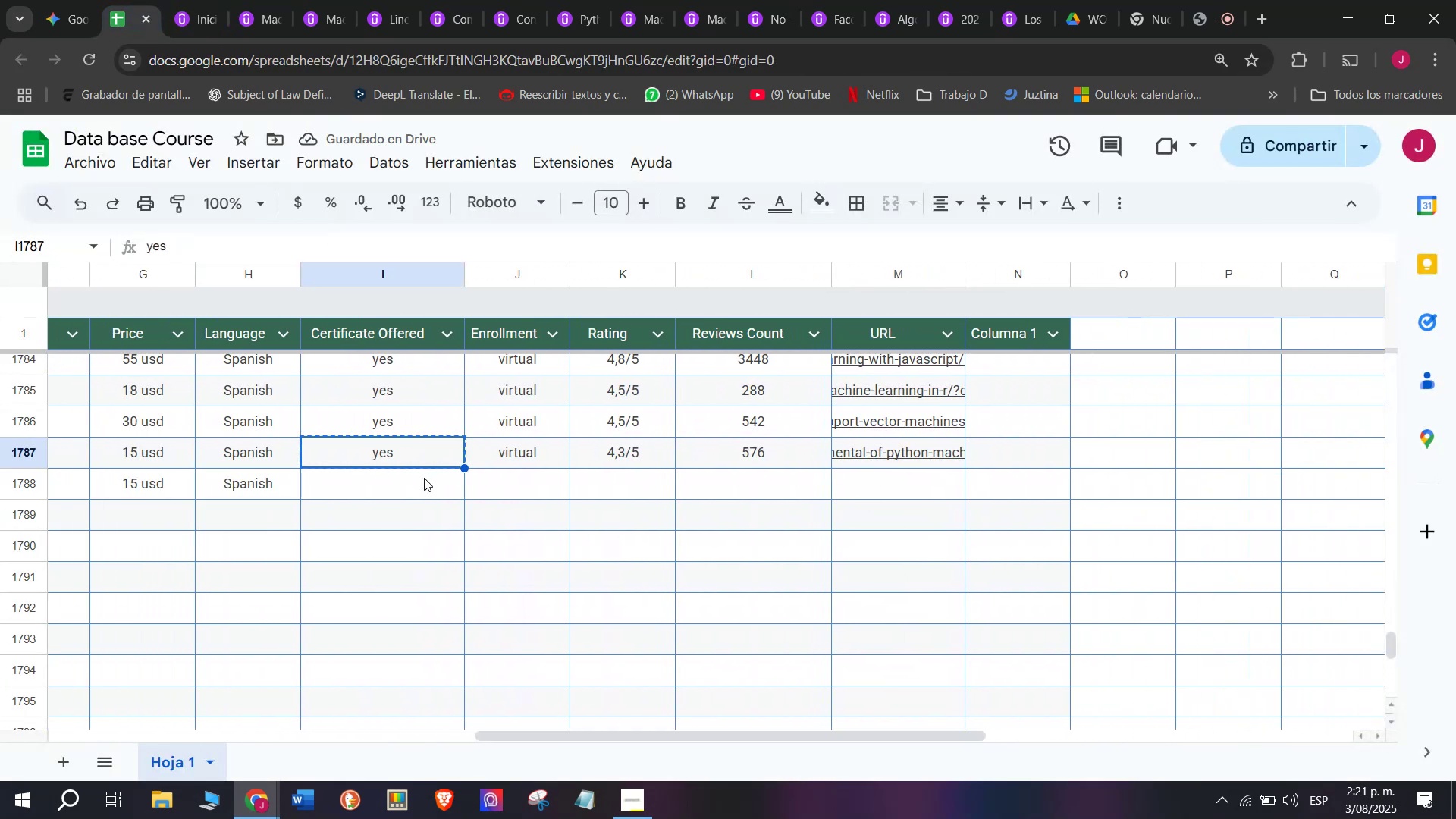 
left_click([424, 478])
 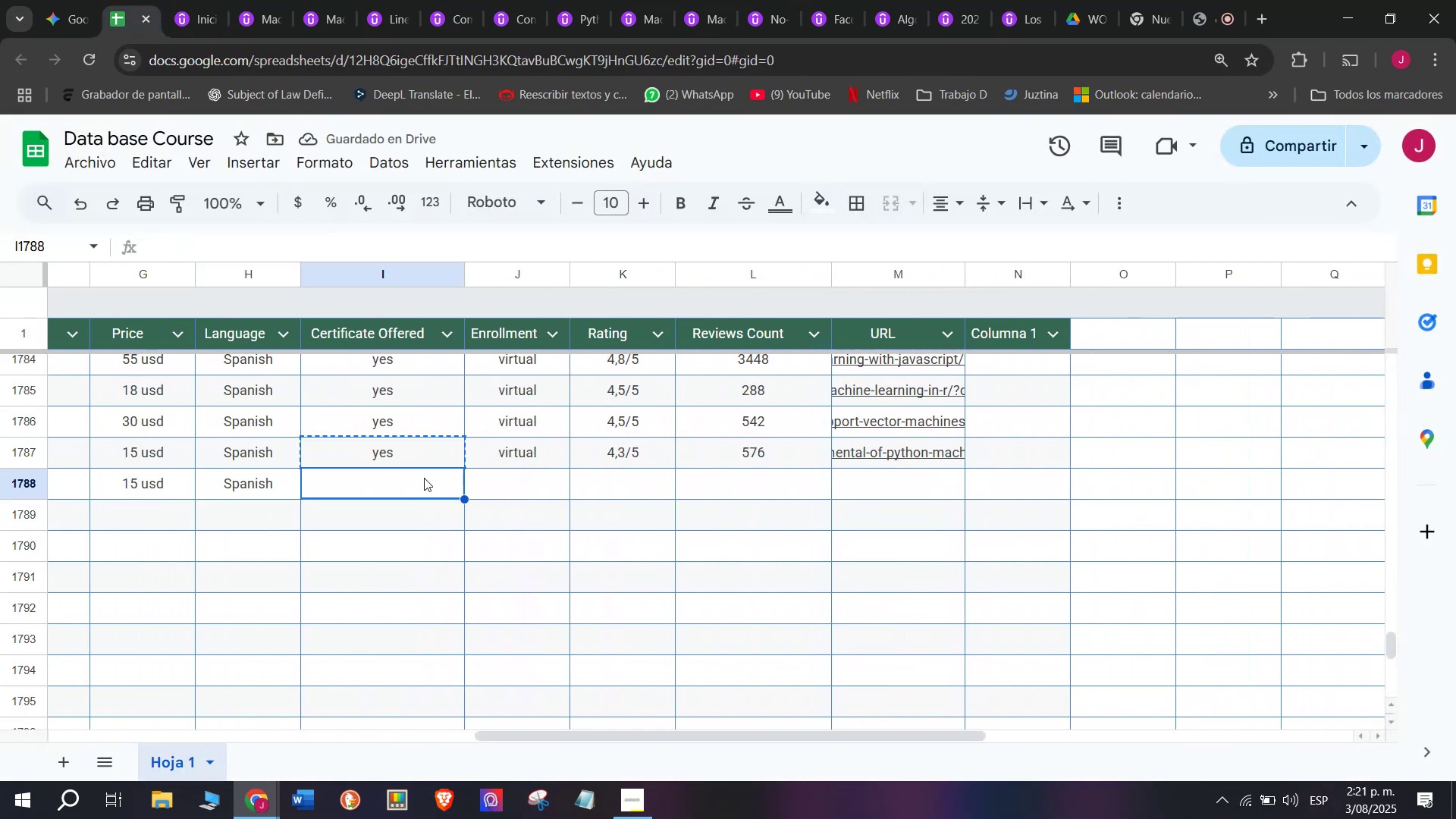 
key(Z)
 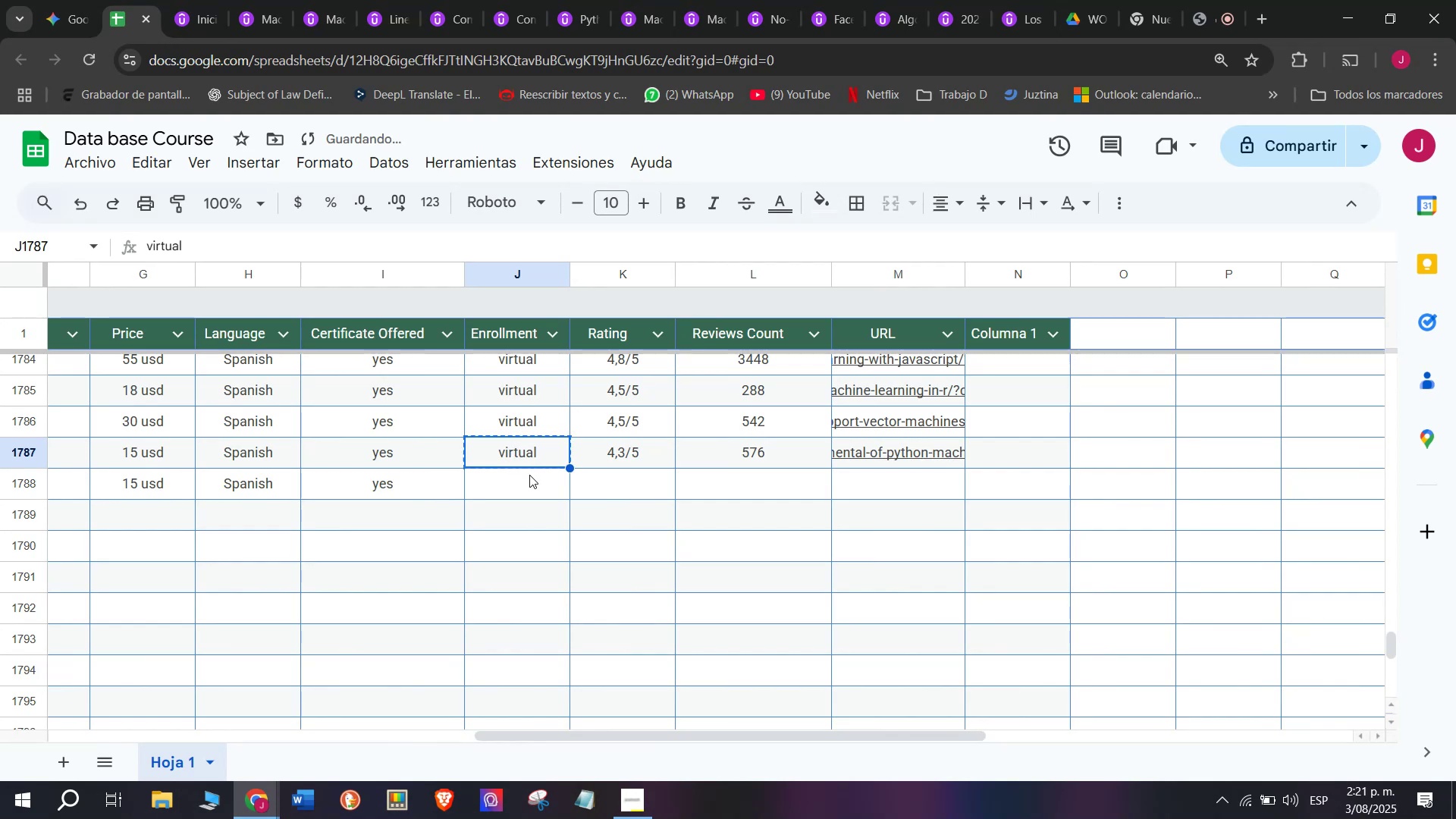 
key(Control+ControlLeft)
 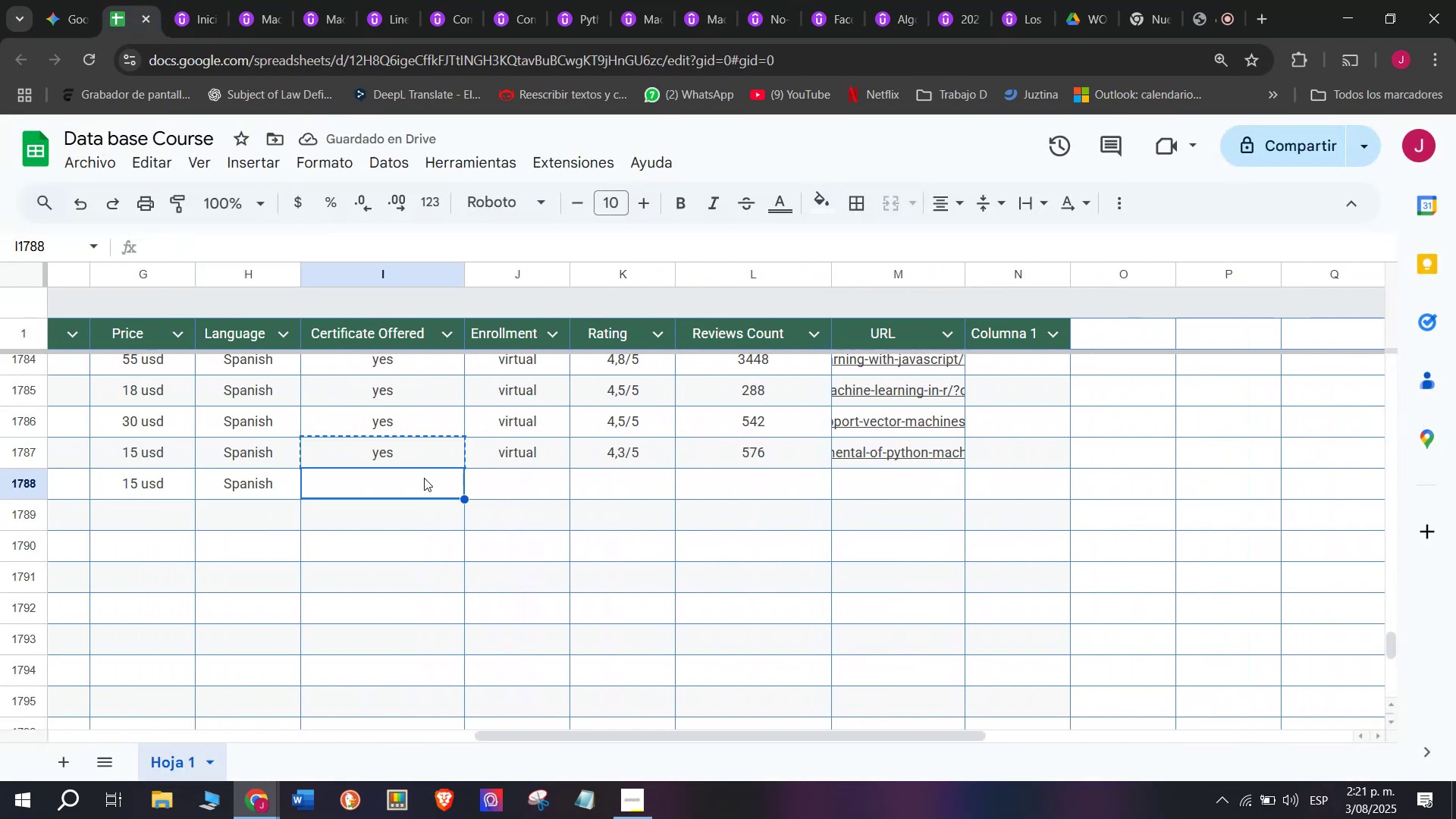 
key(Control+V)
 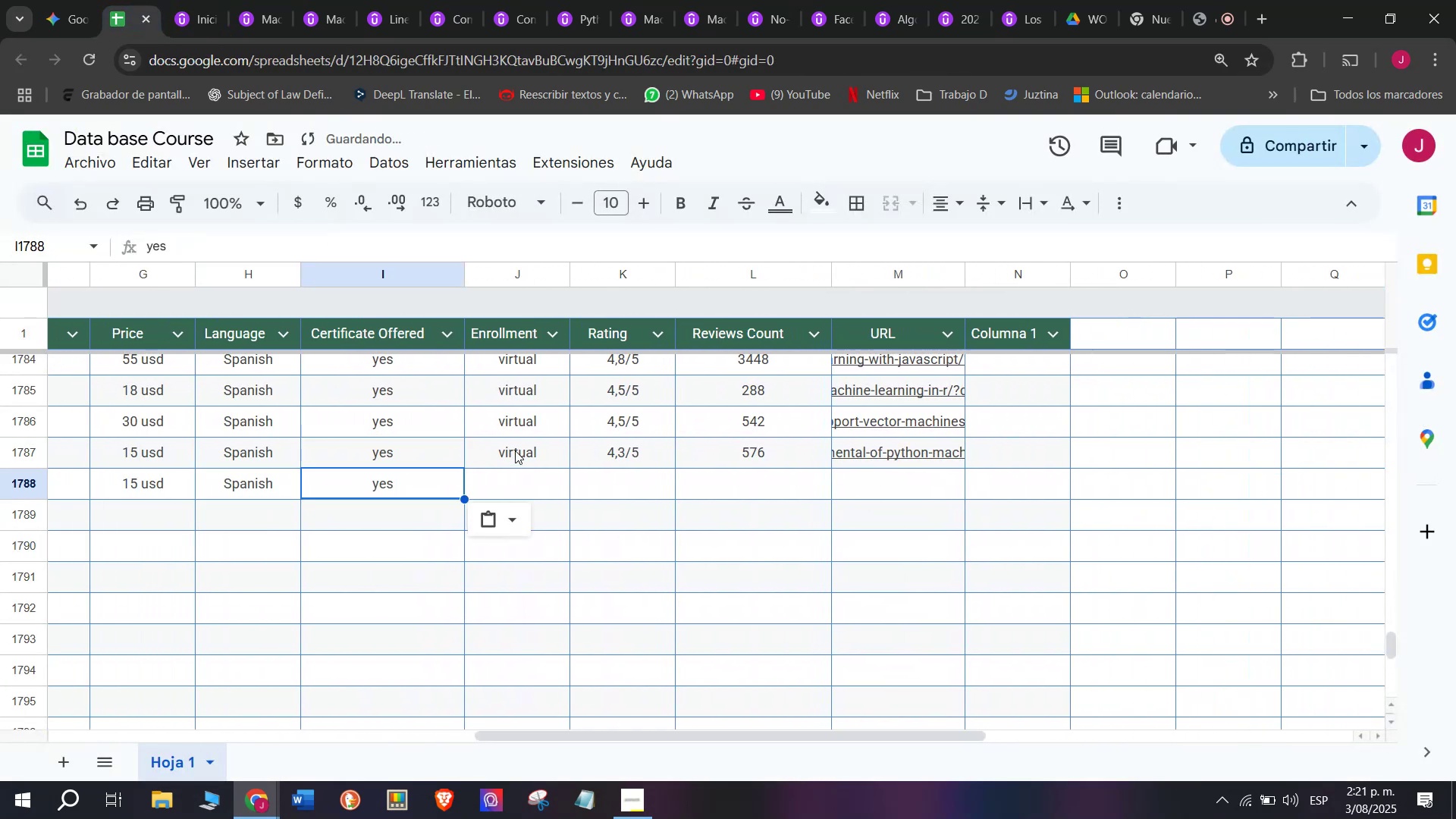 
left_click([515, 449])
 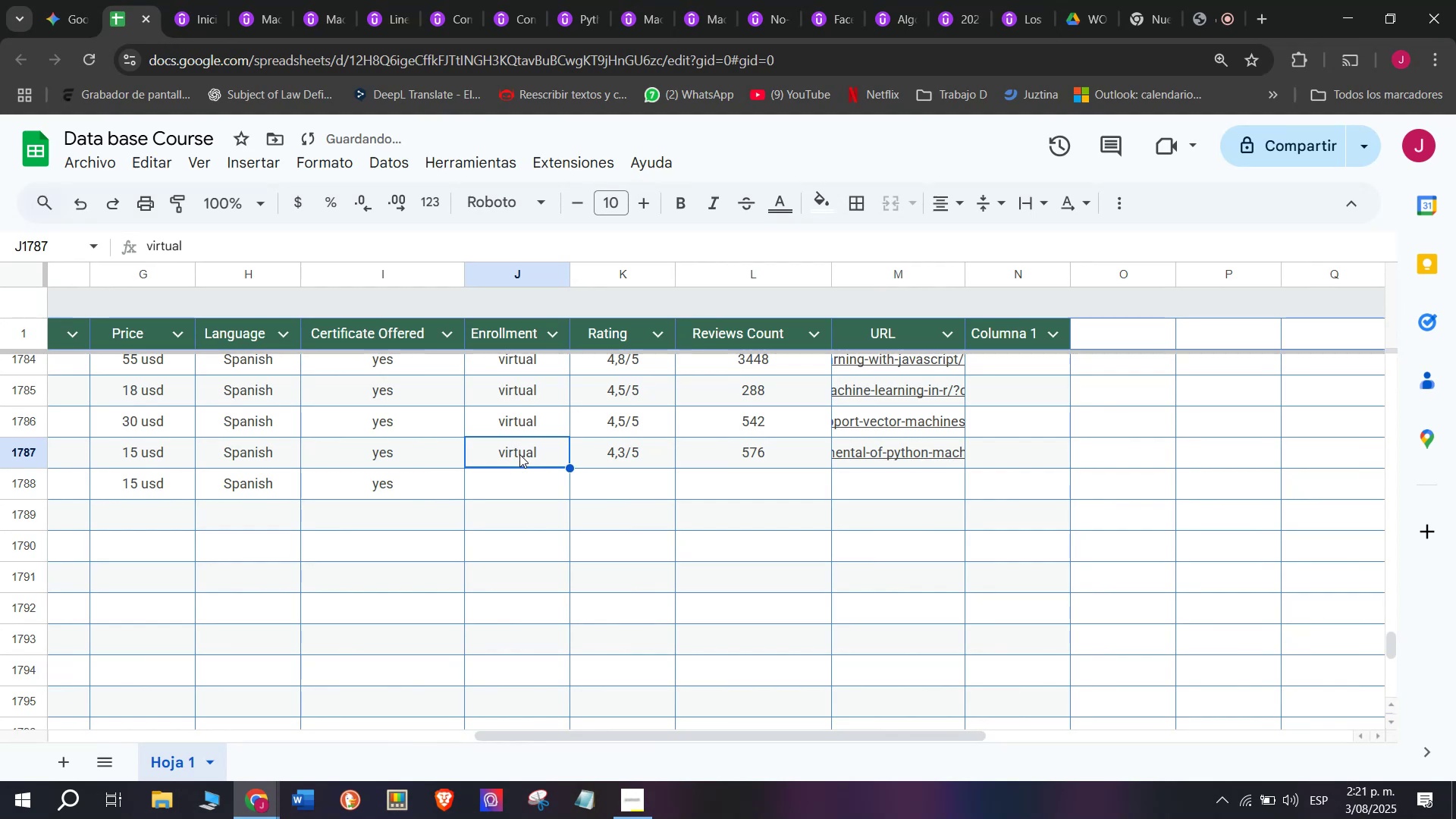 
key(Break)
 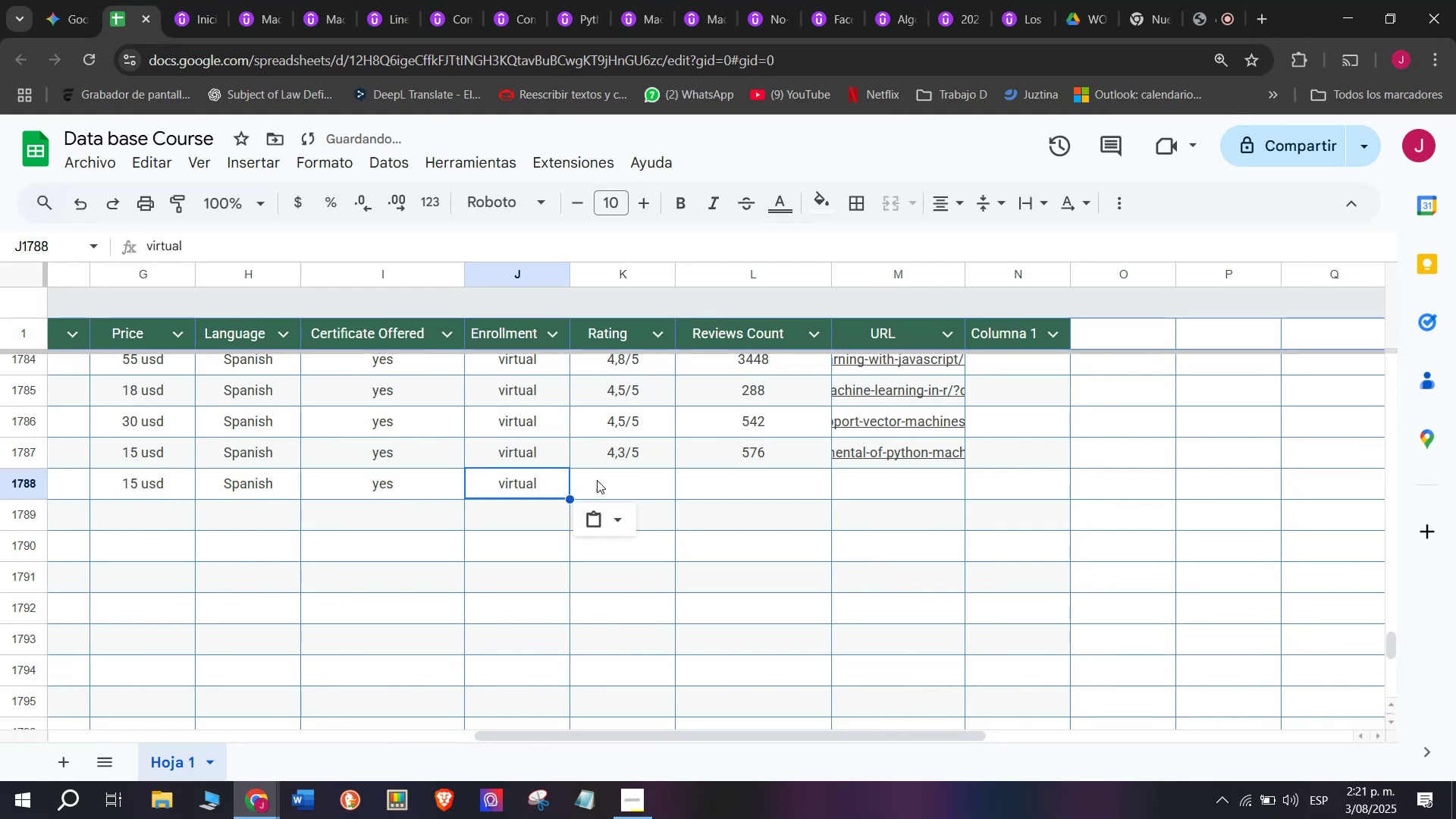 
key(Control+ControlLeft)
 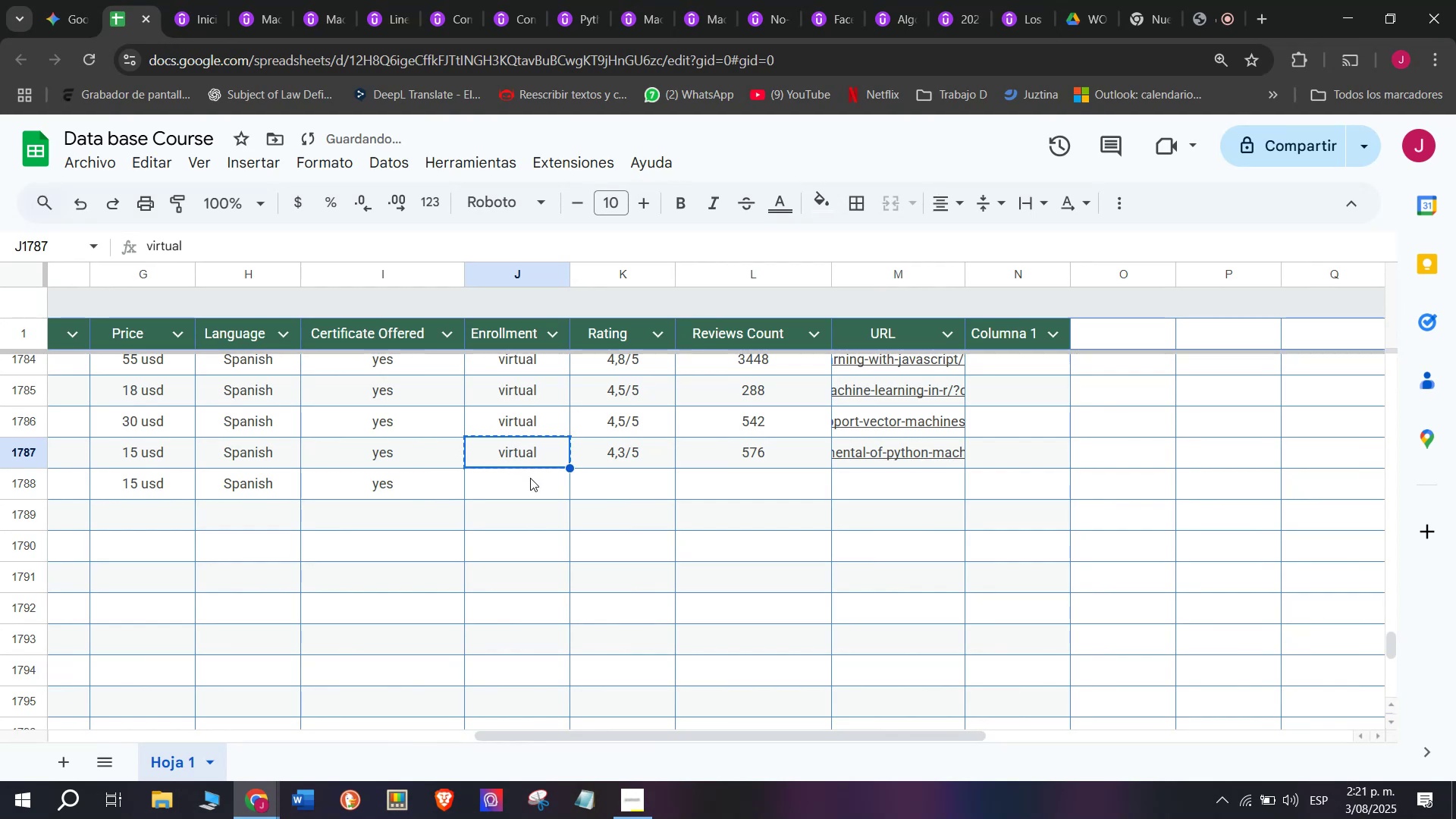 
key(Control+C)
 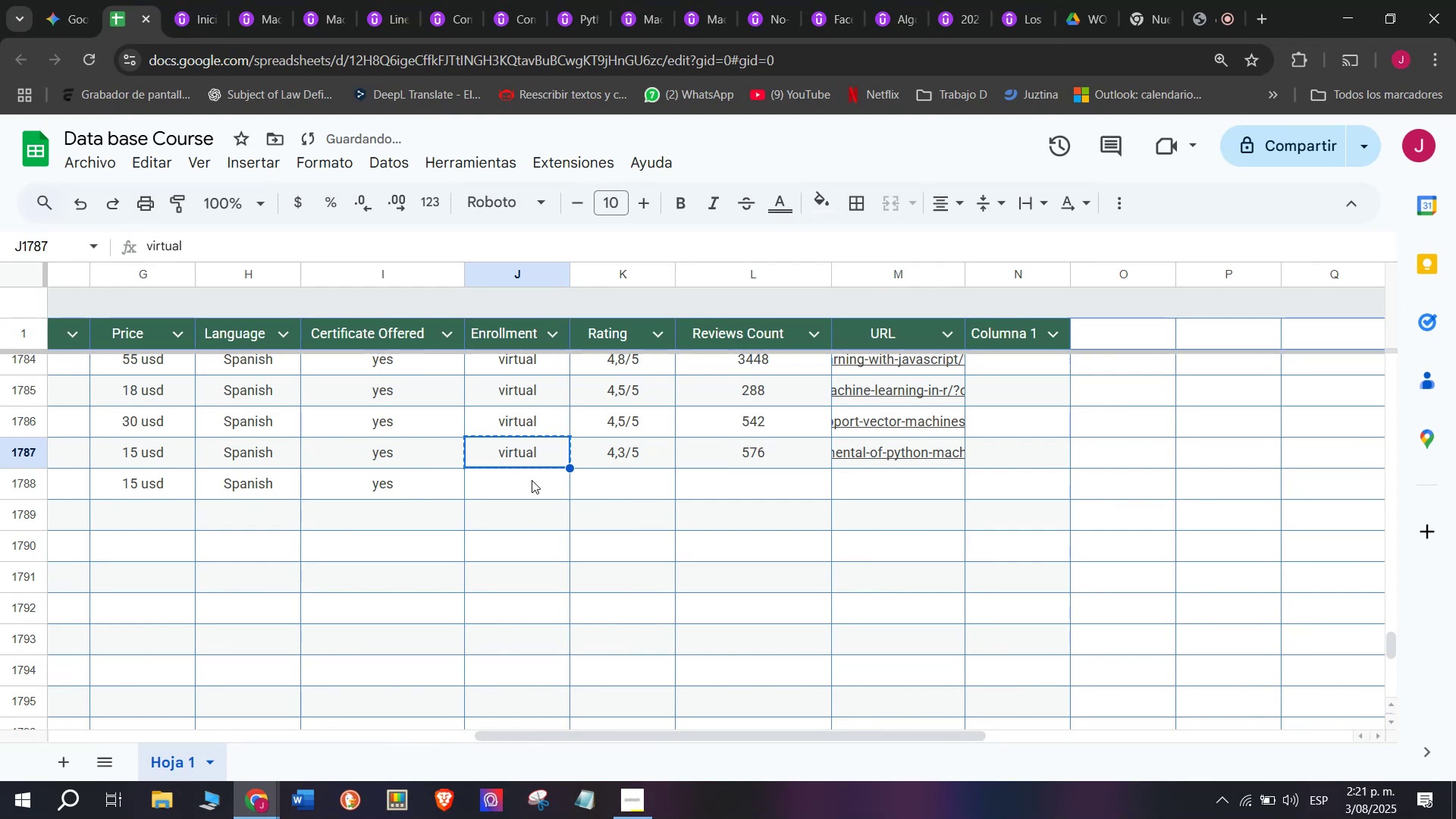 
double_click([532, 480])
 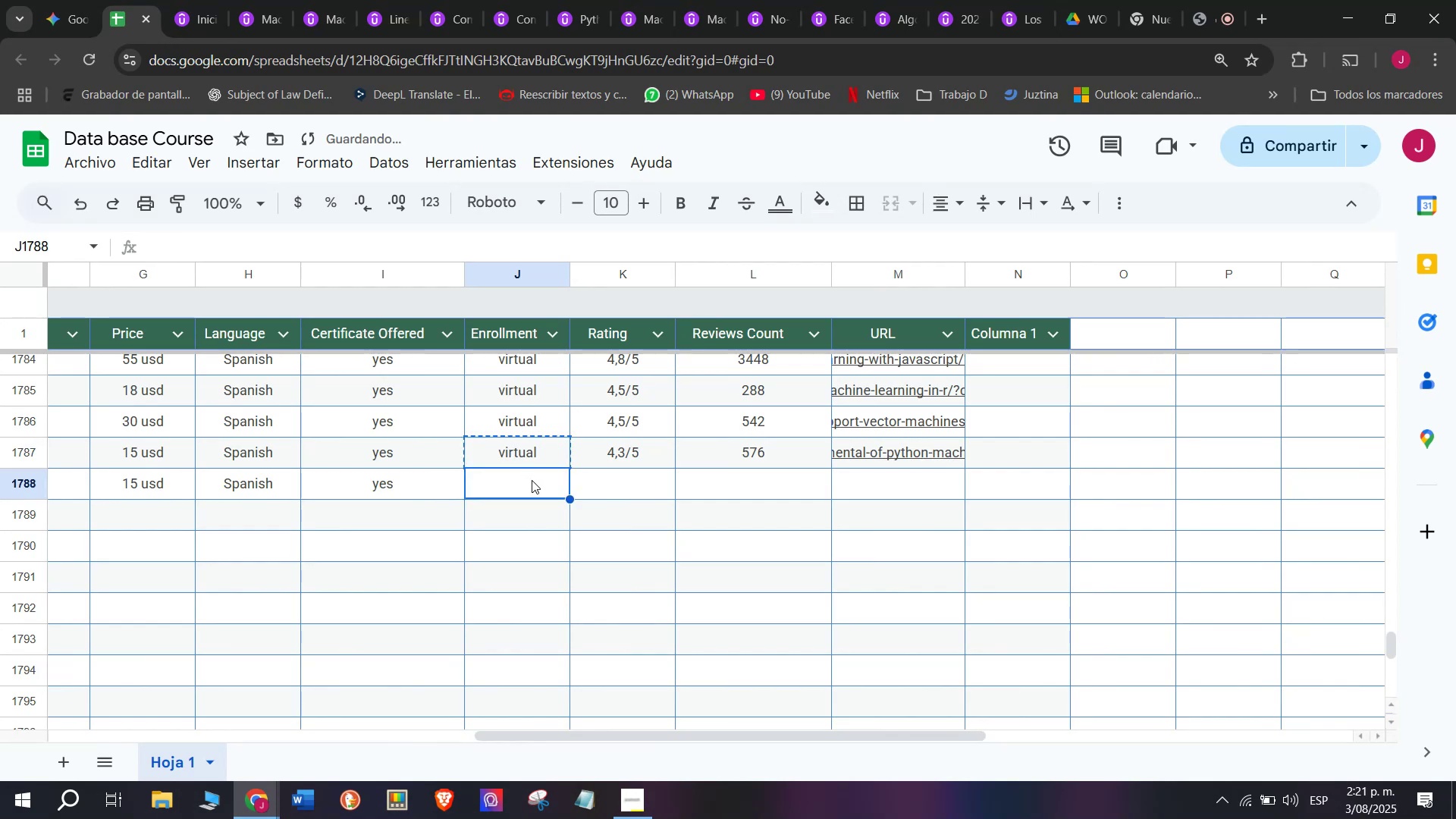 
key(Control+ControlLeft)
 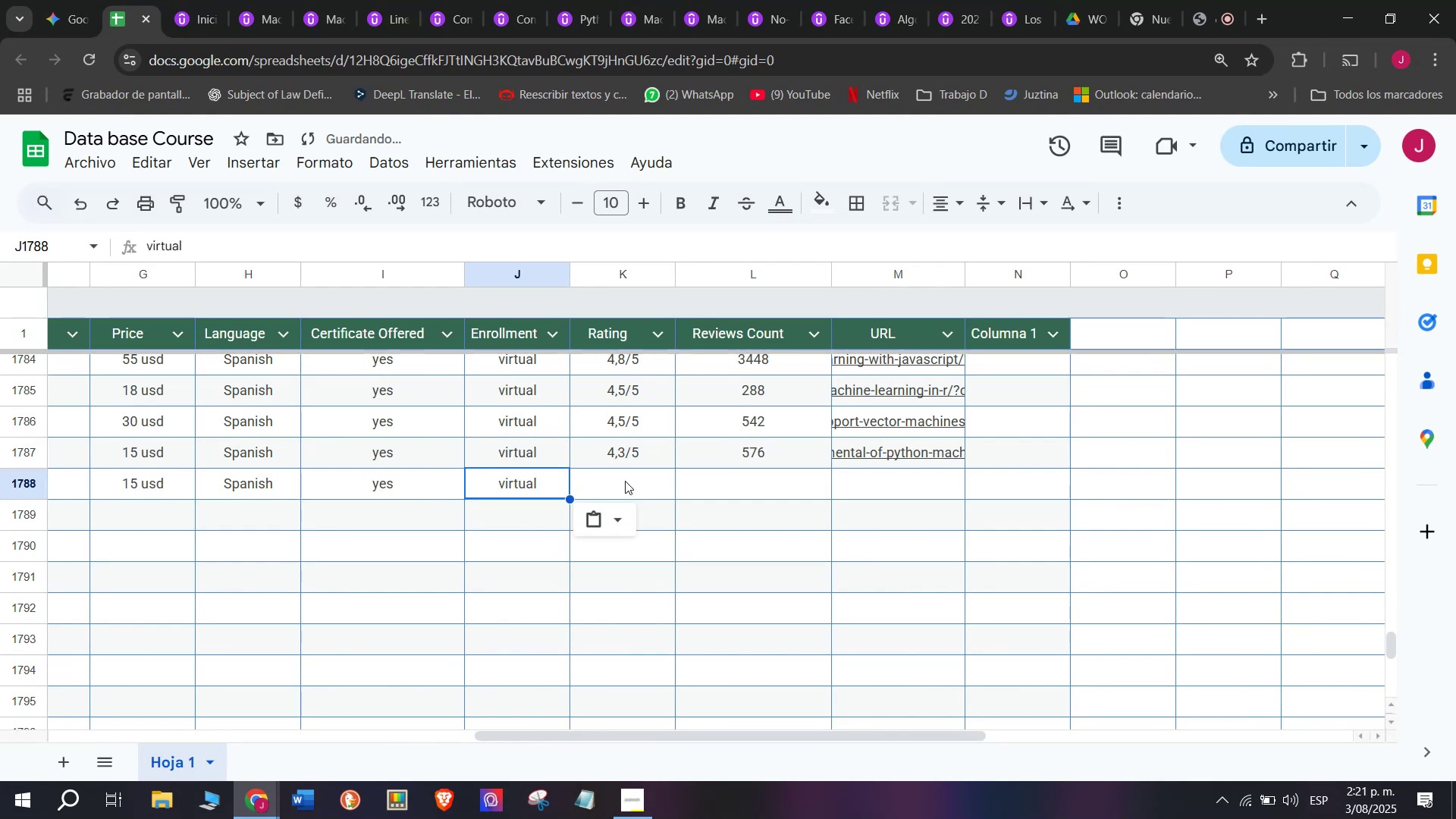 
key(Z)
 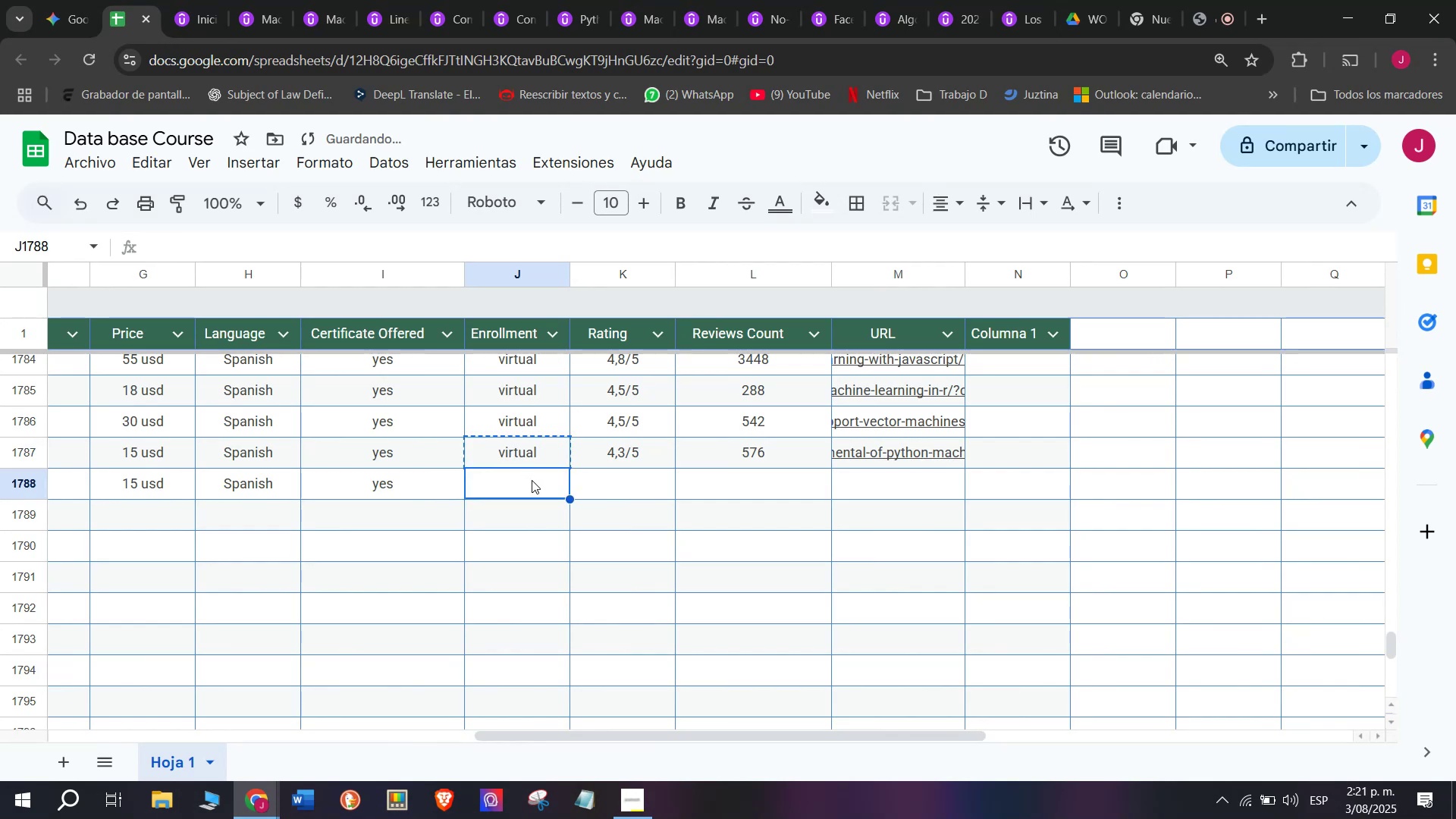 
key(Control+V)
 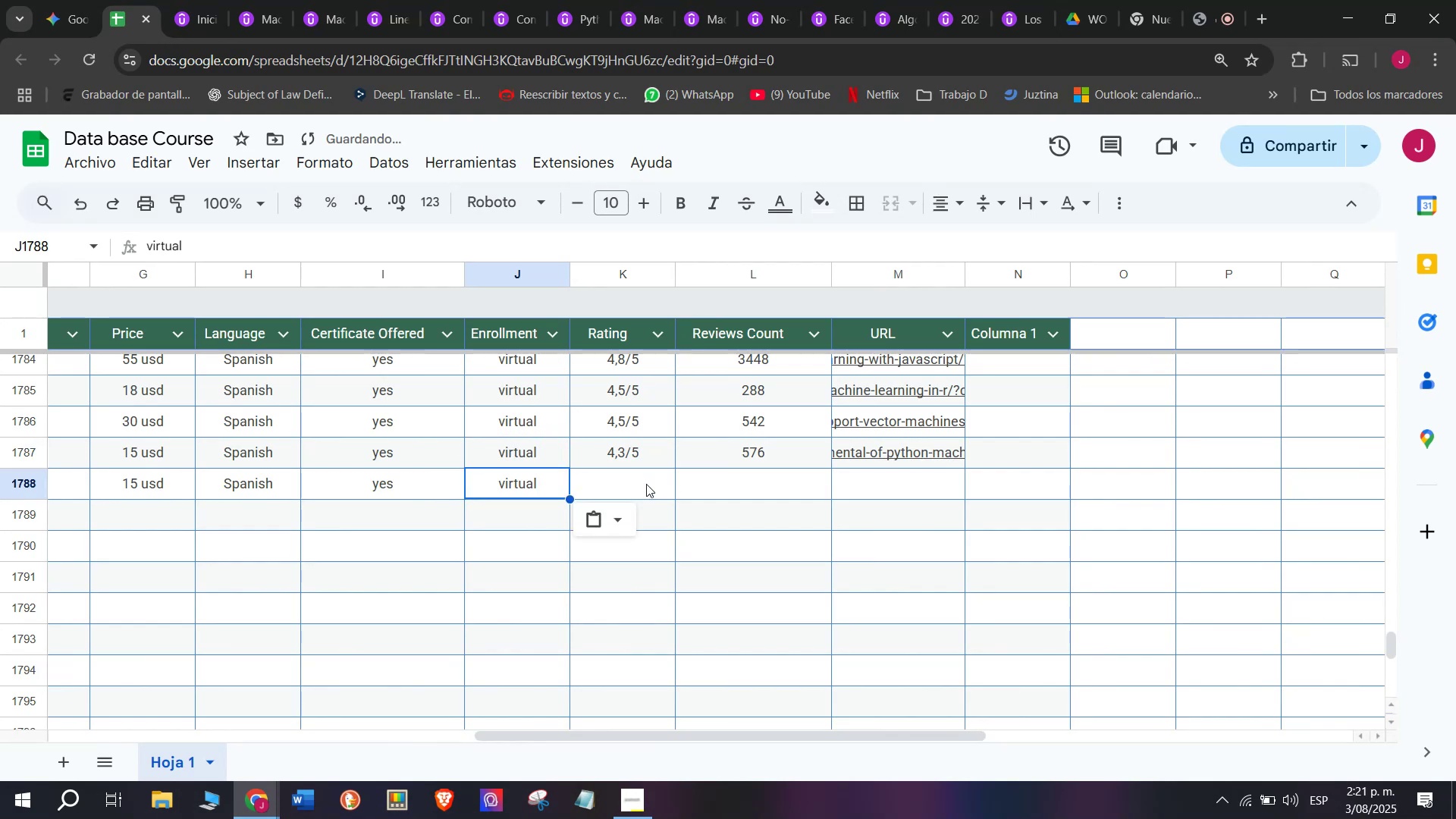 
left_click([617, 478])
 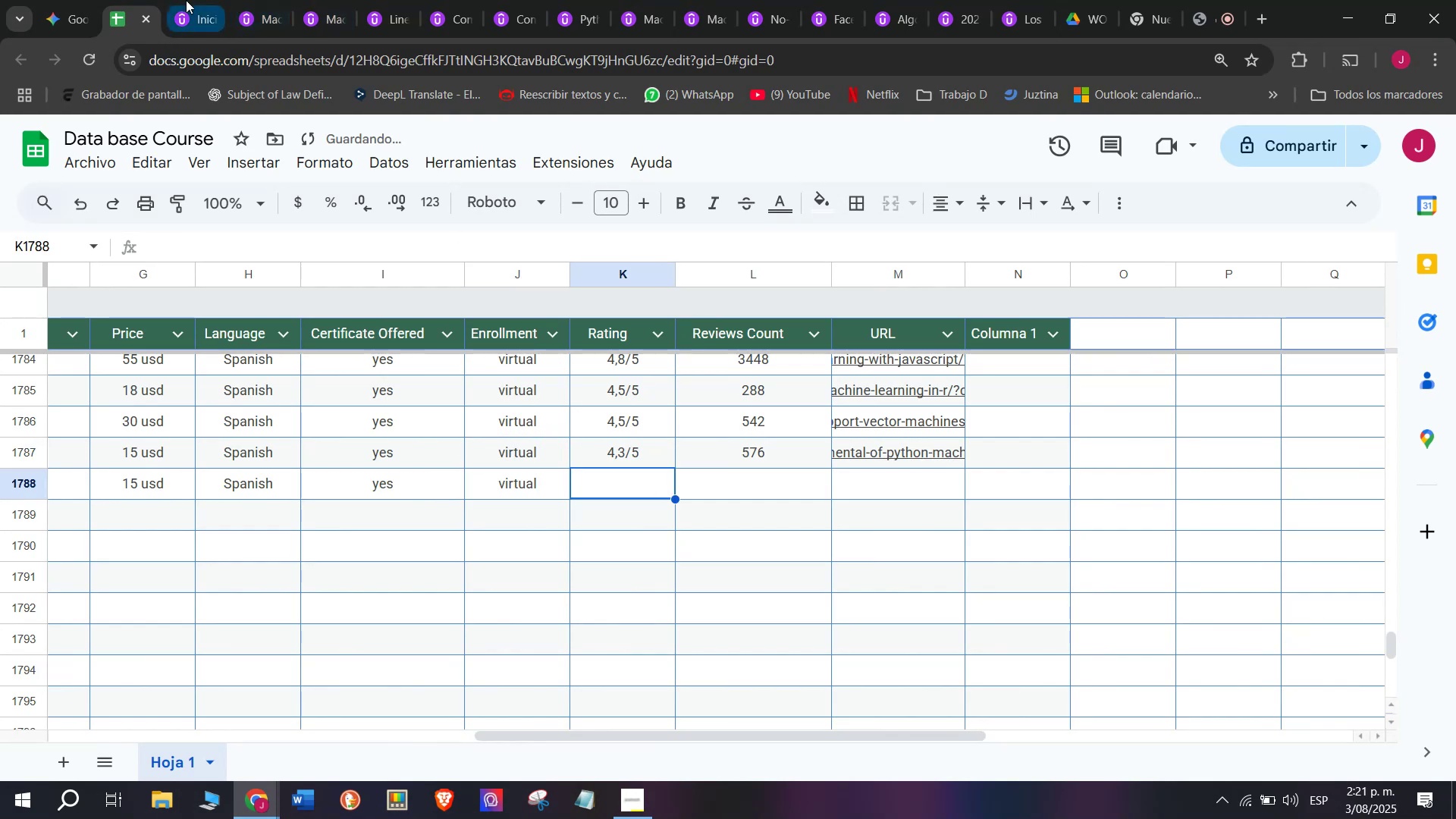 
left_click([186, 0])
 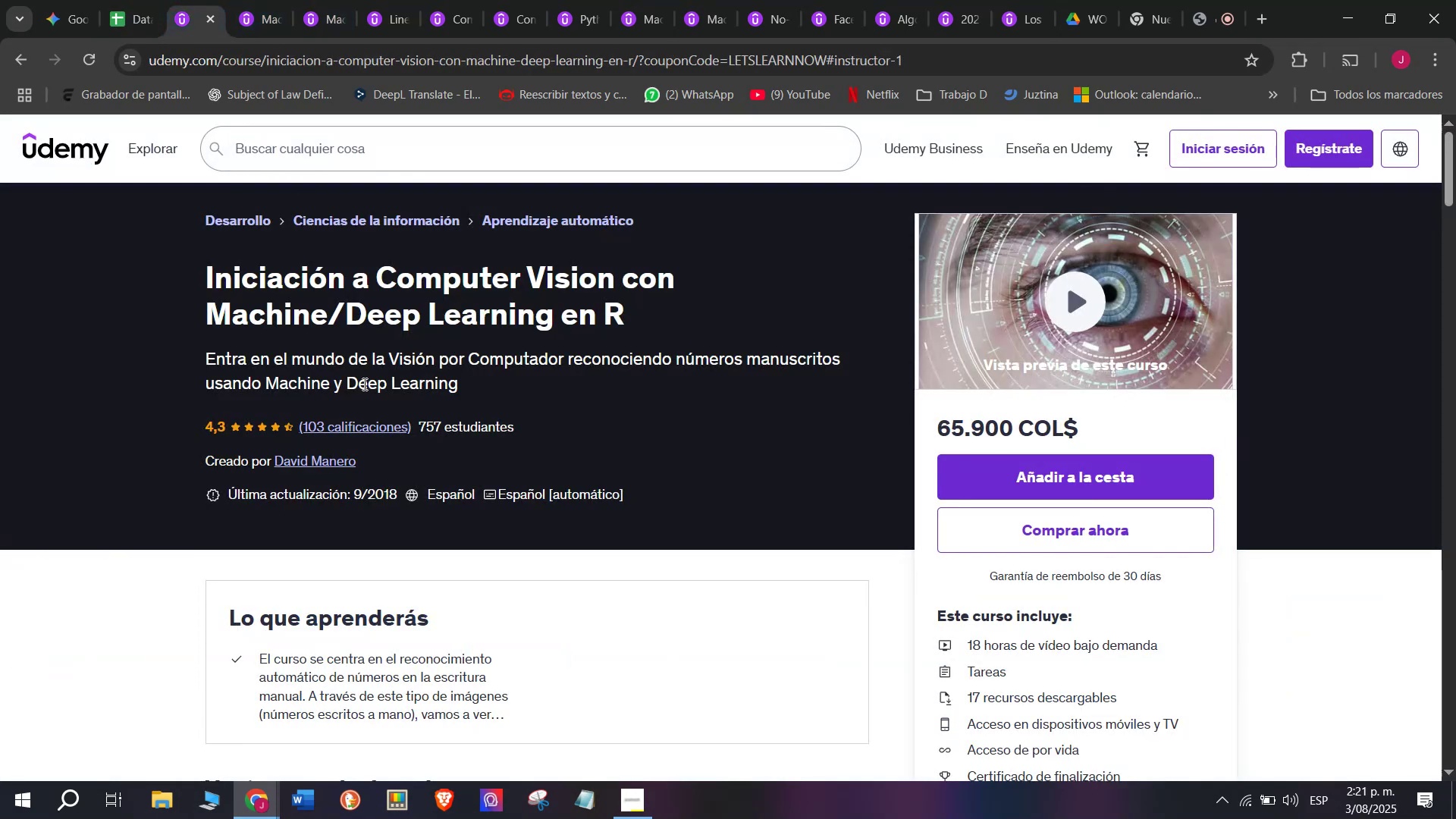 
wait(6.04)
 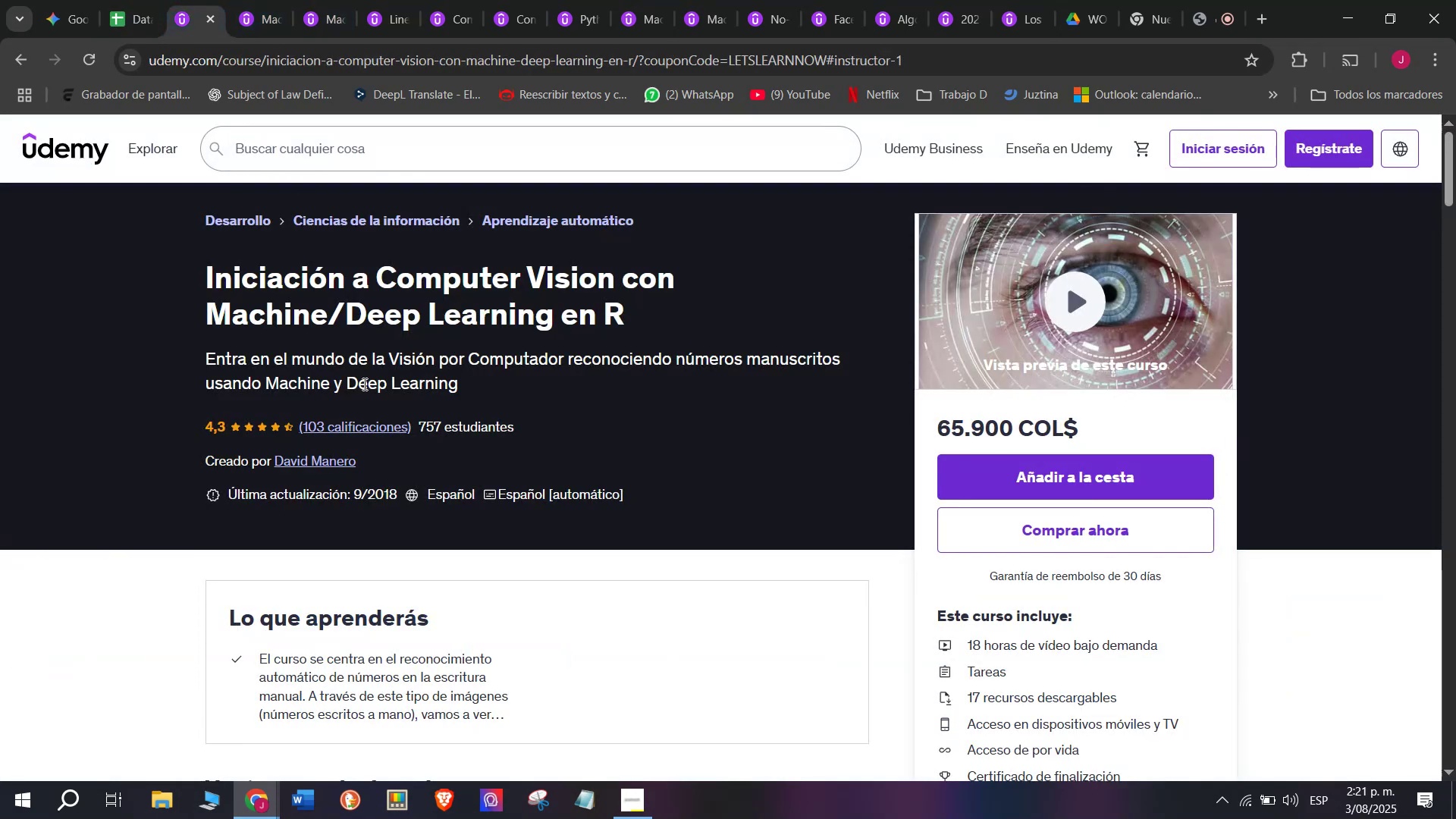 
left_click([137, 0])
 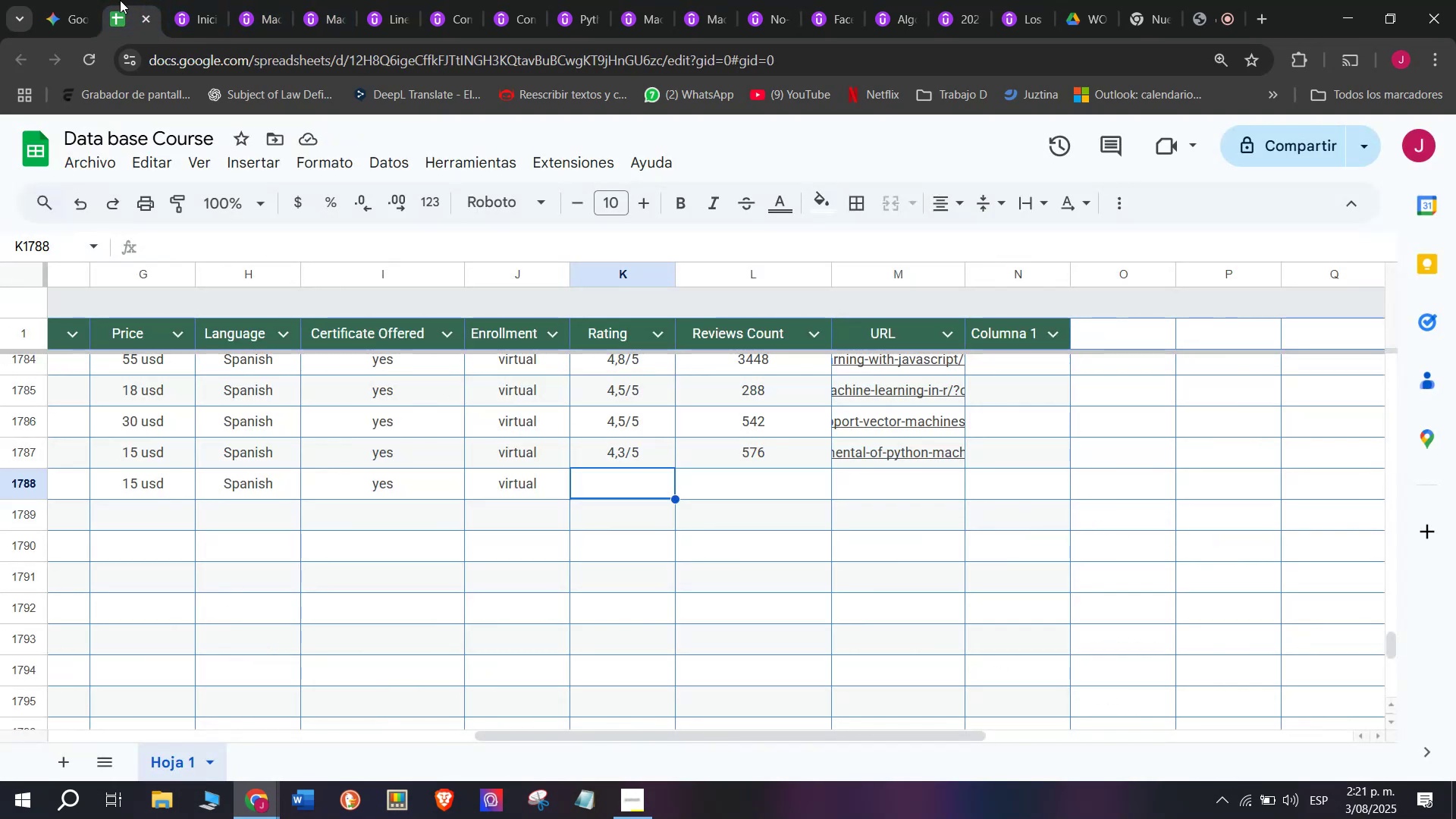 
left_click([201, 0])
 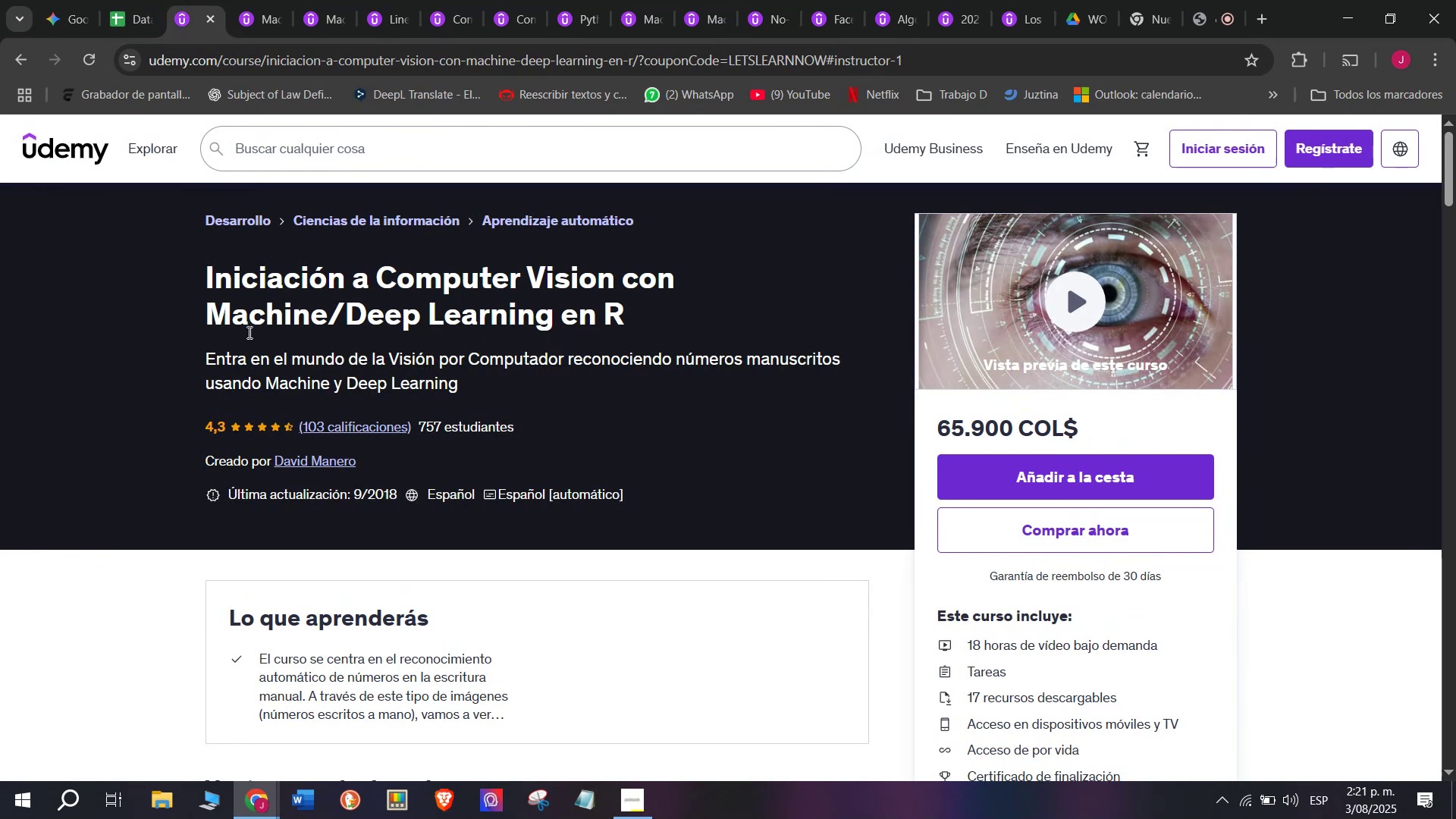 
wait(8.47)
 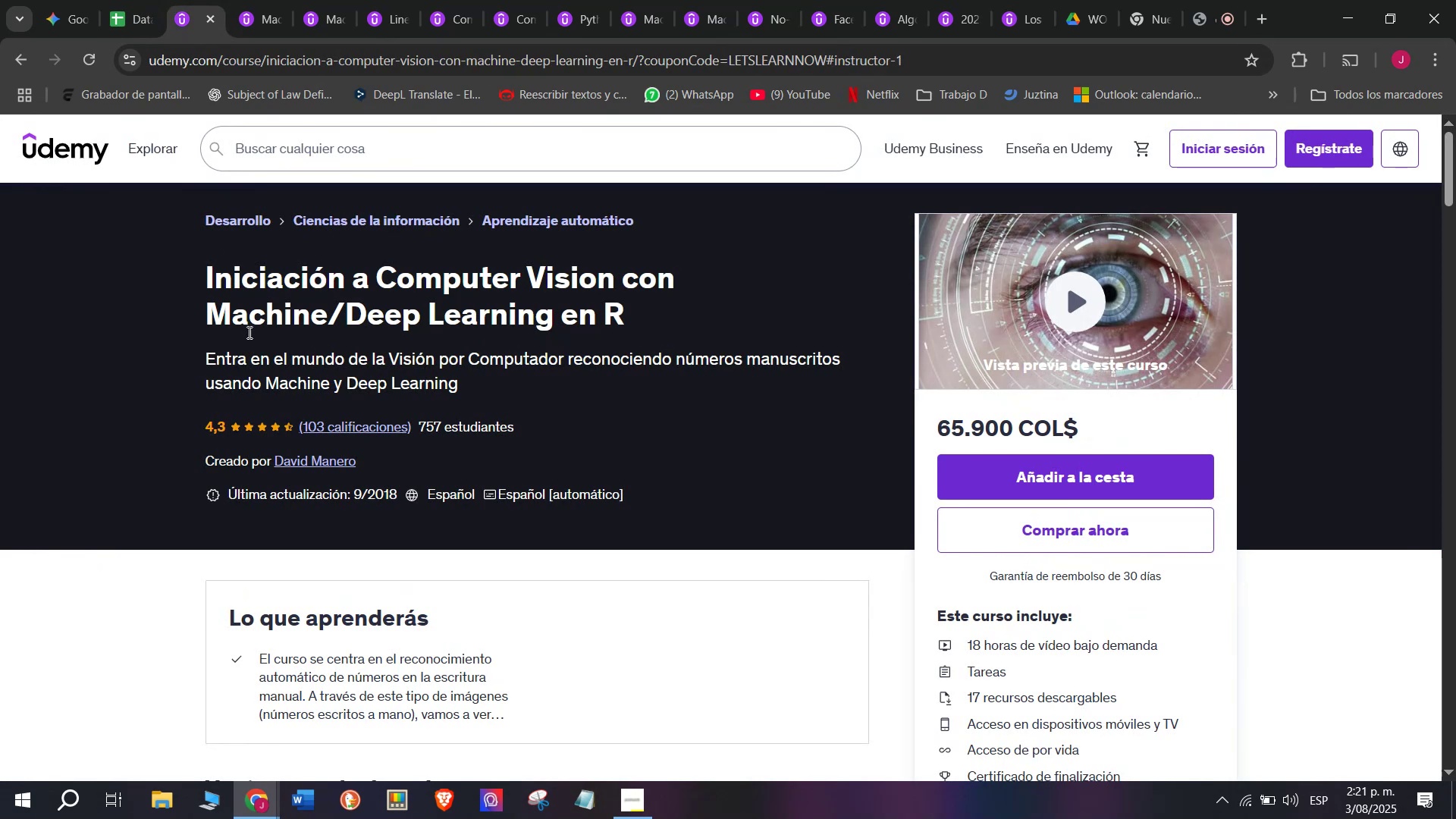 
left_click([631, 468])
 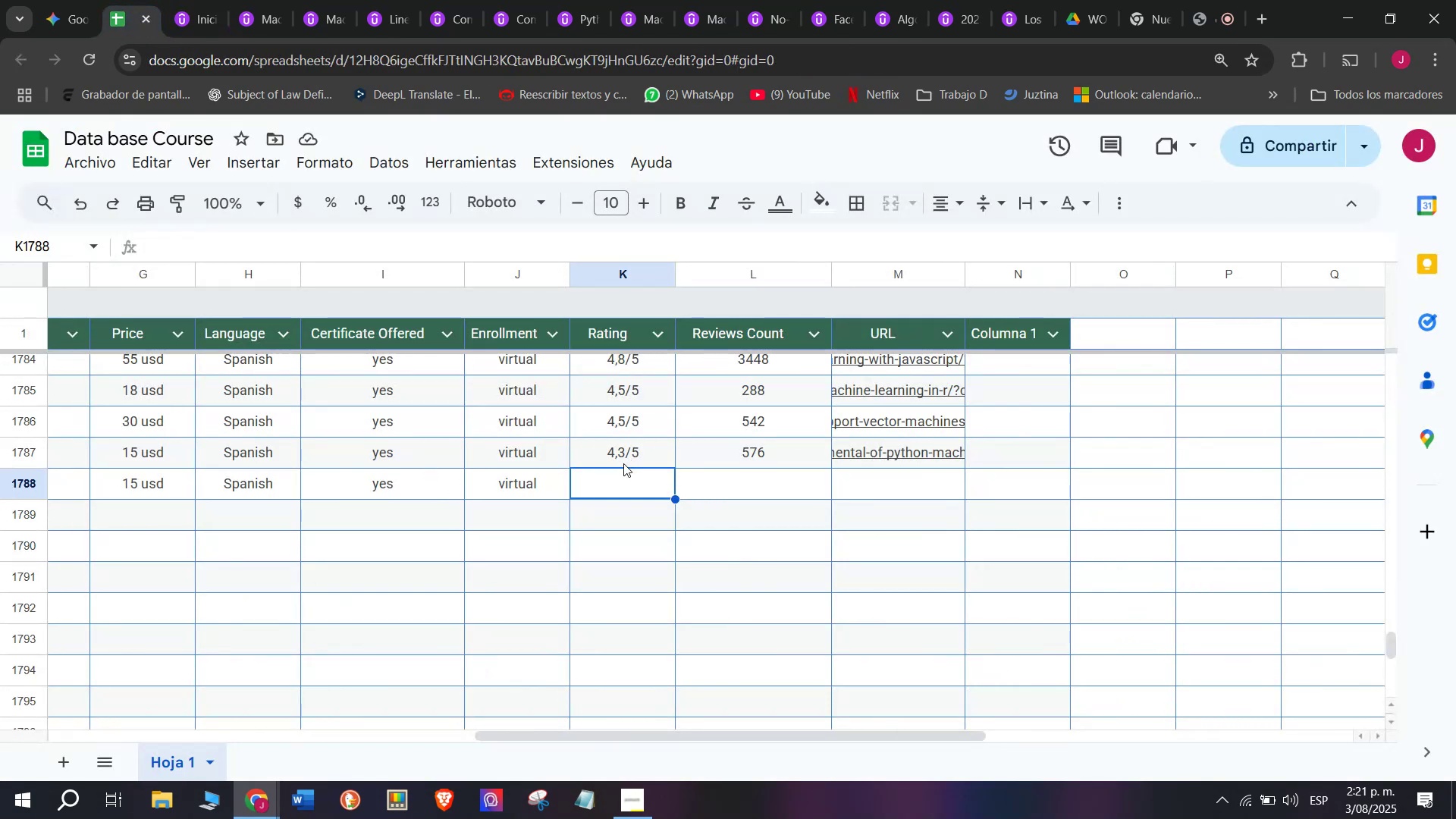 
left_click([623, 463])
 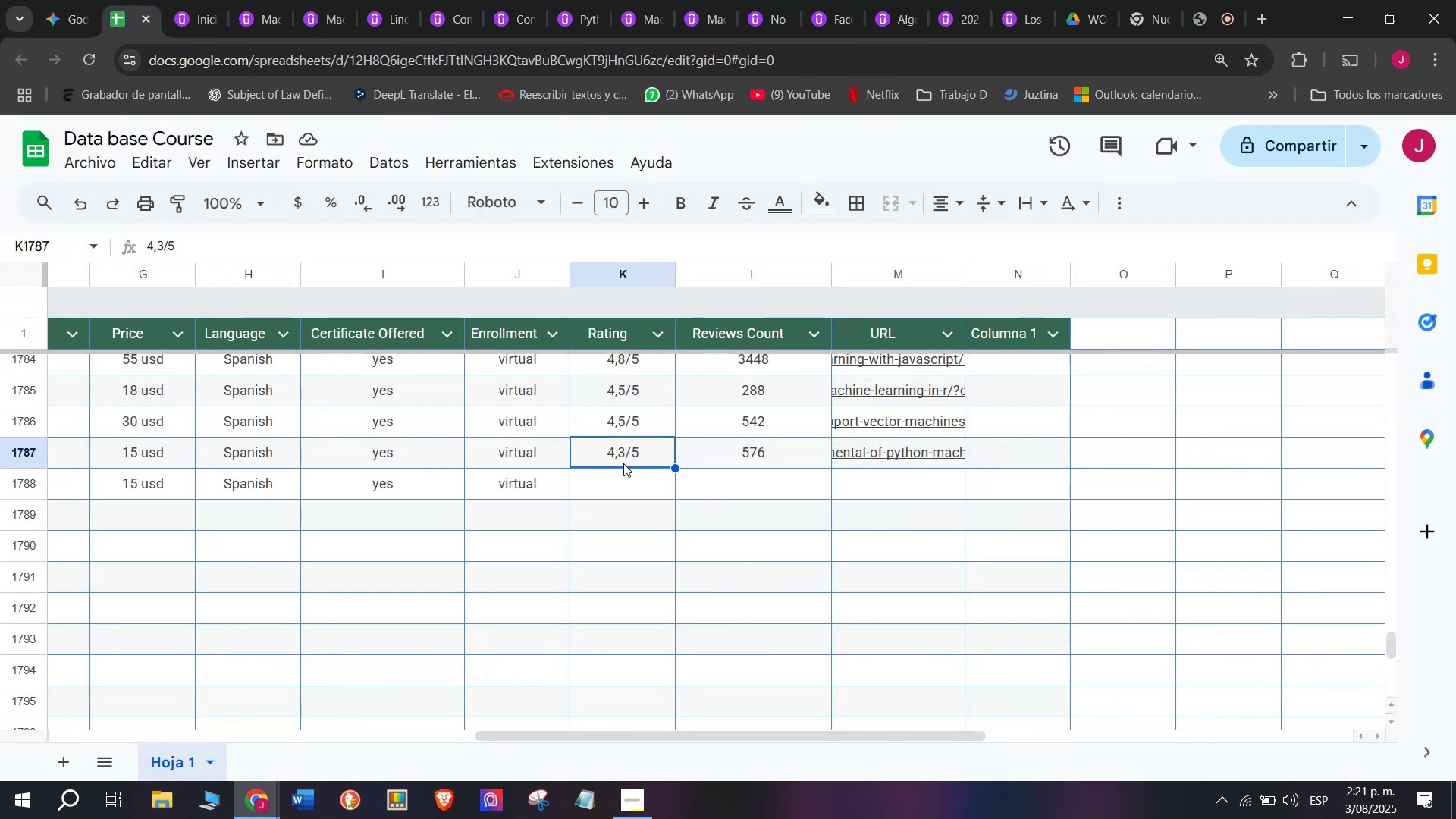 
key(Control+ControlLeft)
 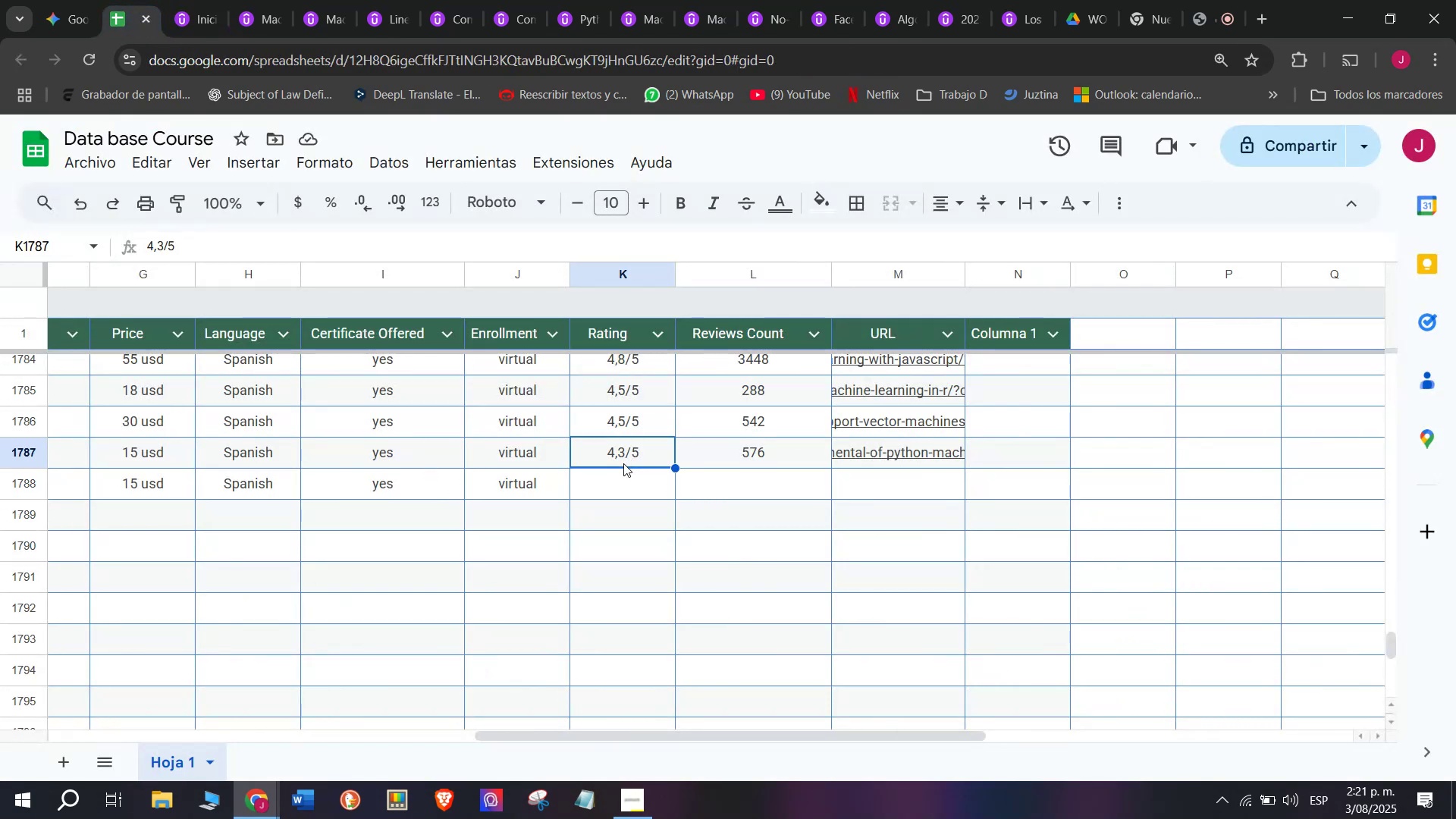 
key(Break)
 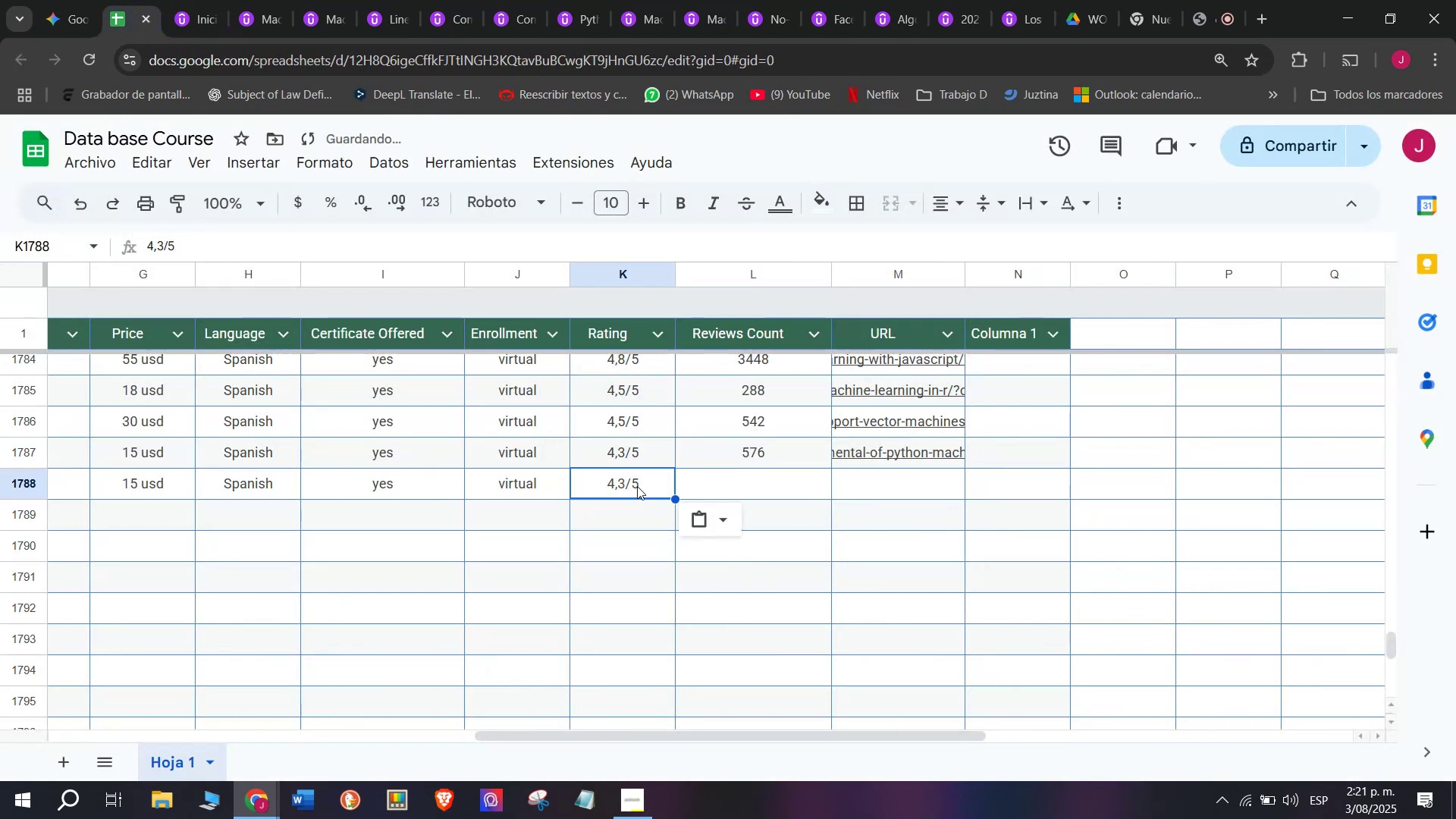 
key(Control+C)
 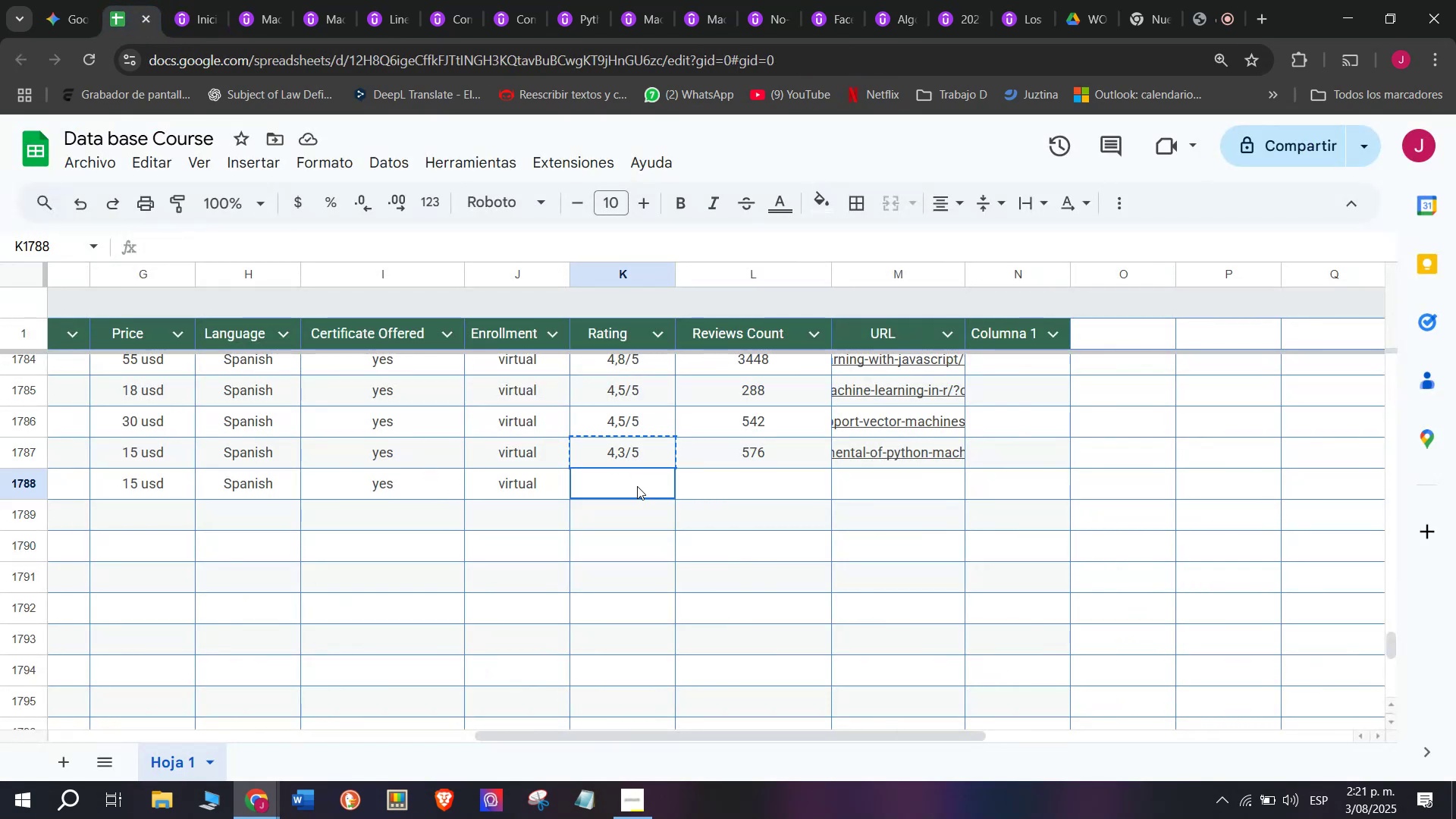 
left_click([637, 486])
 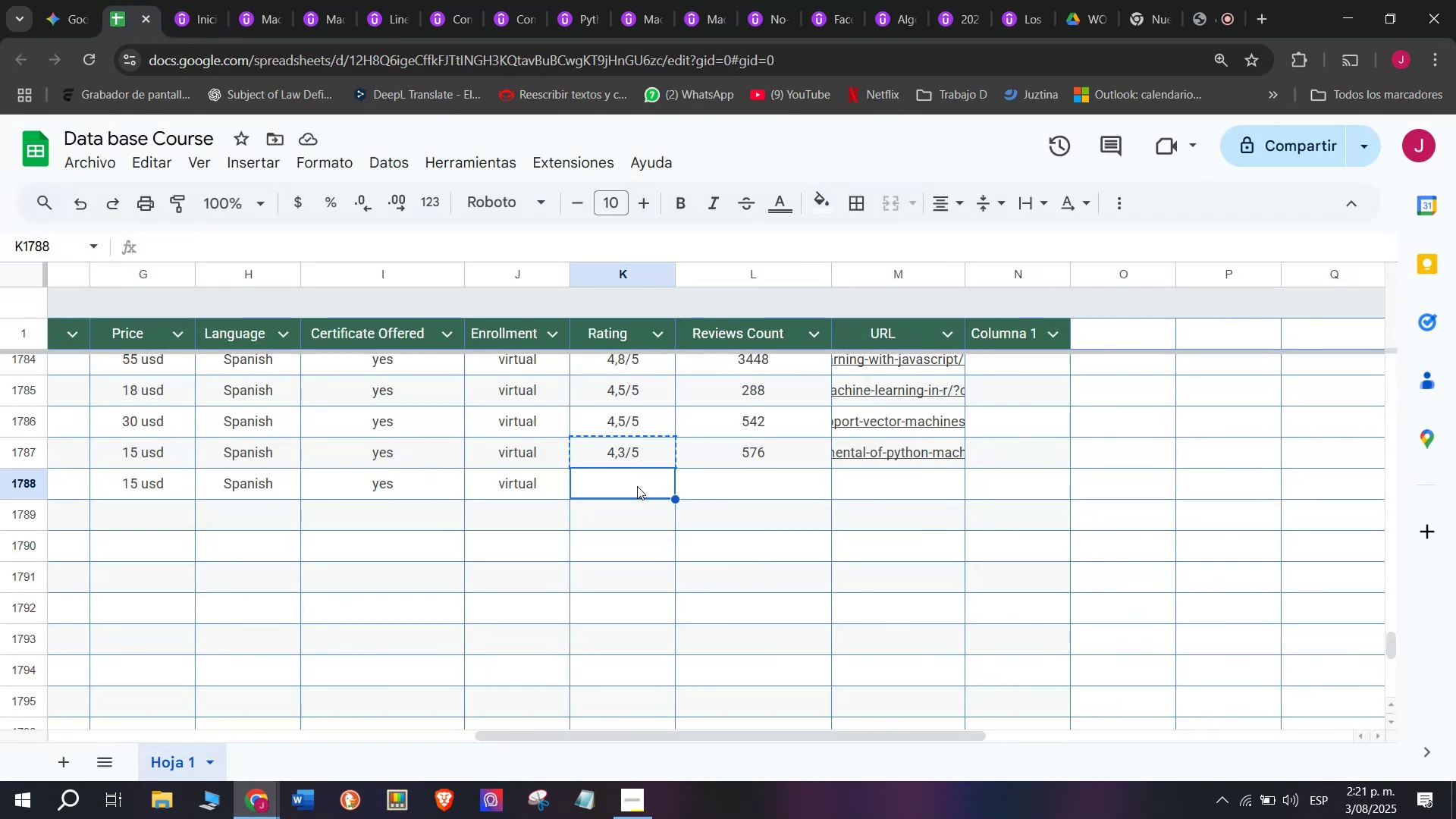 
key(Control+ControlLeft)
 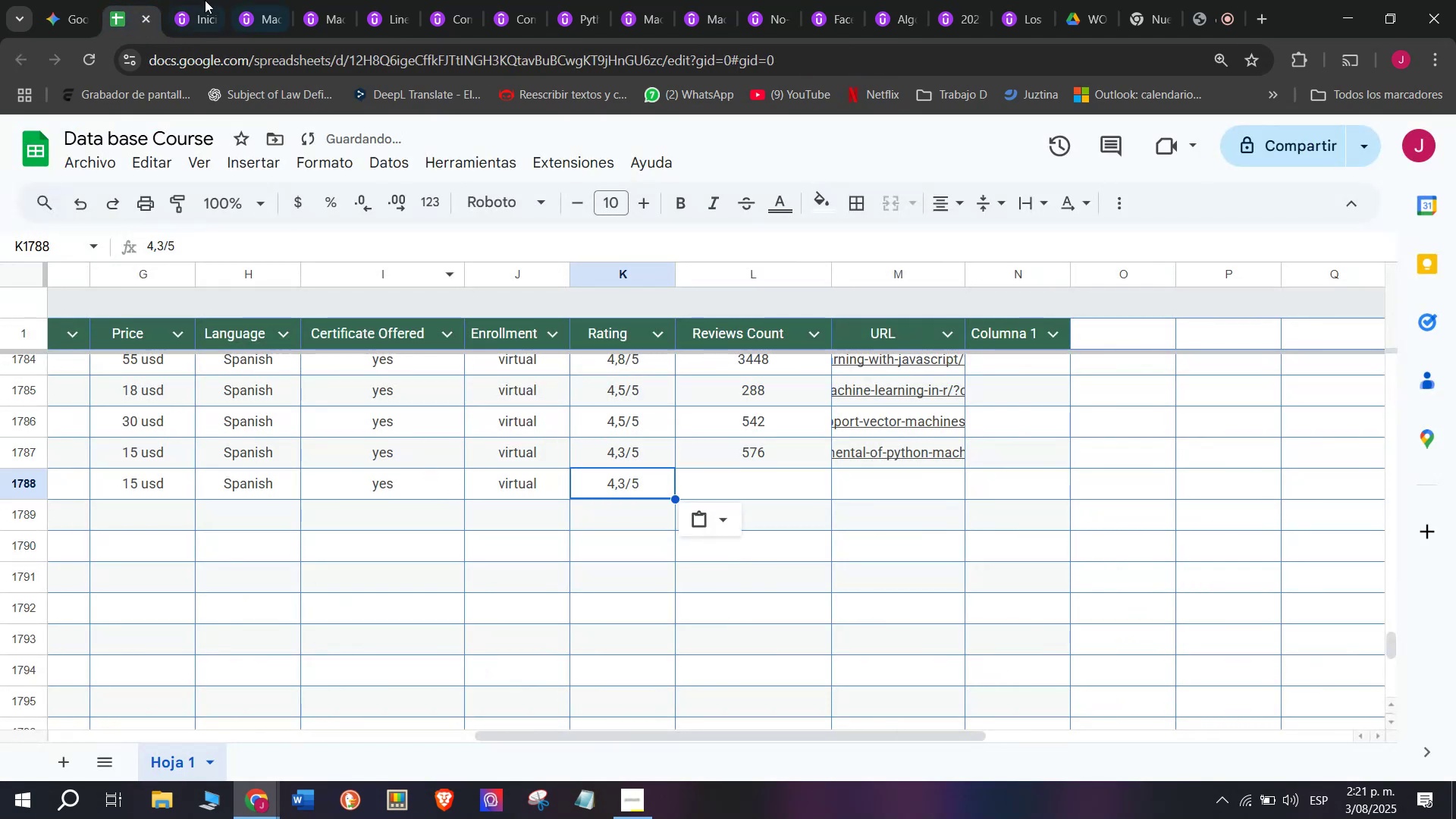 
key(Z)
 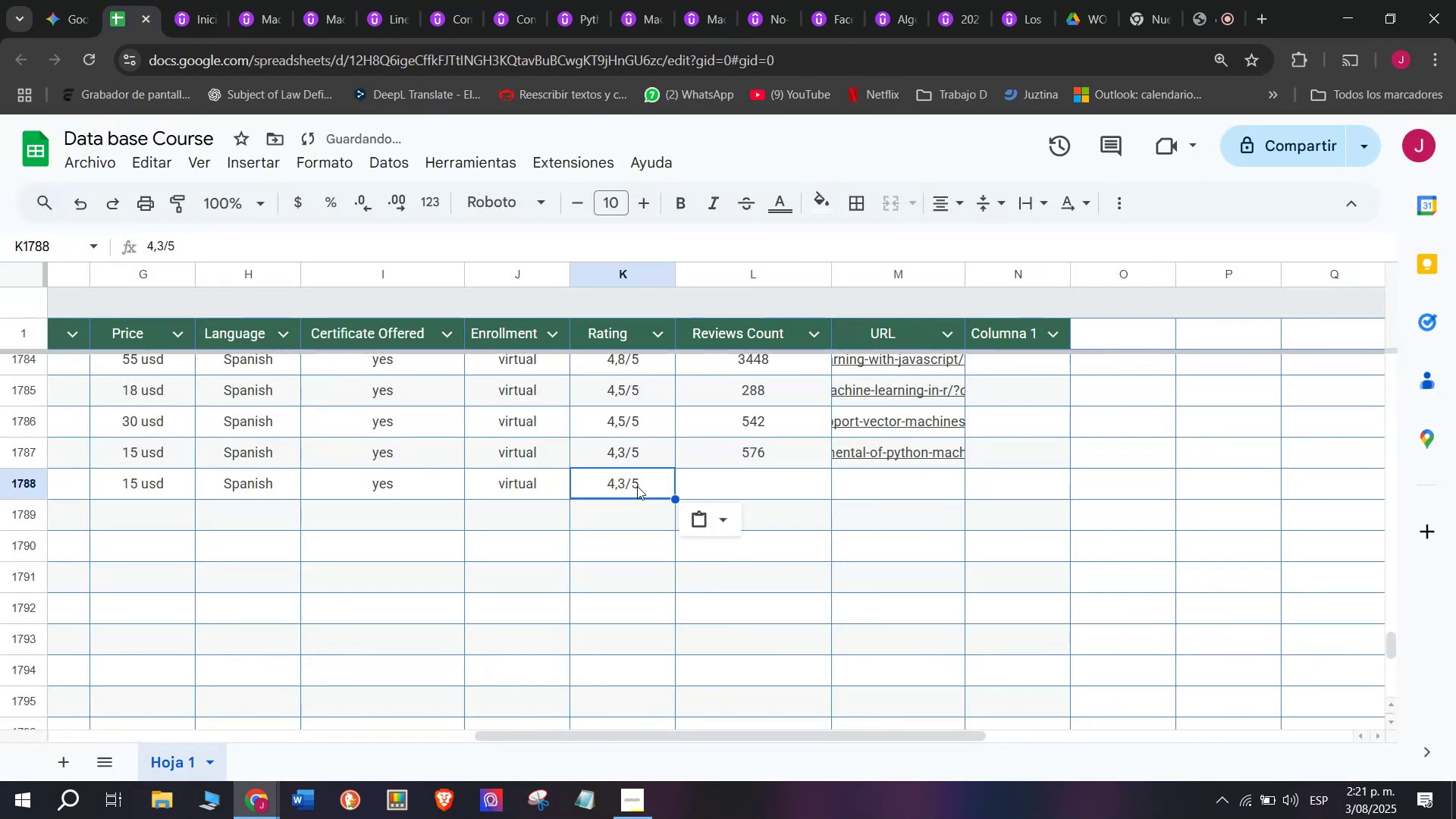 
key(Control+V)
 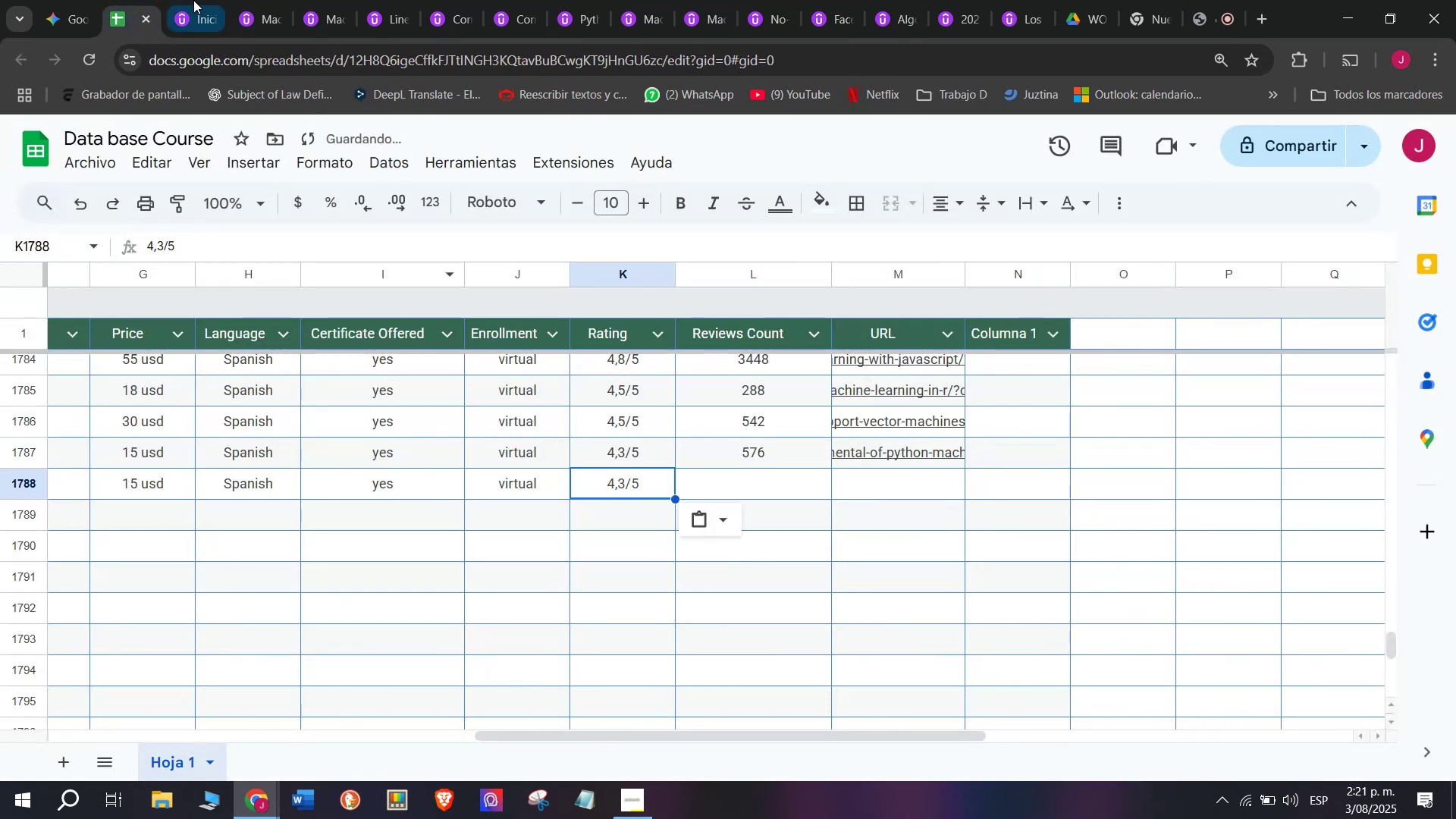 
left_click([186, 0])
 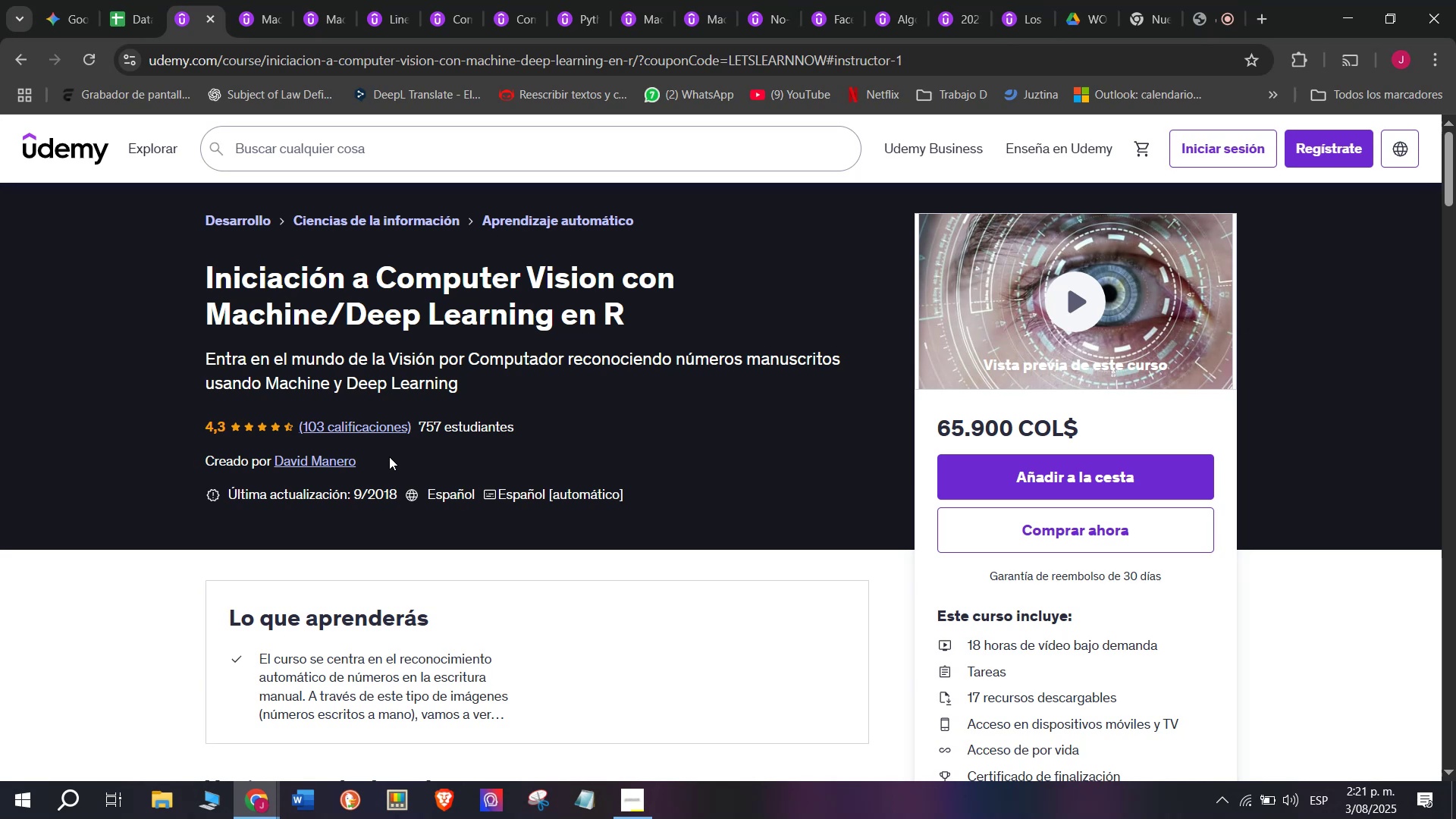 
wait(16.14)
 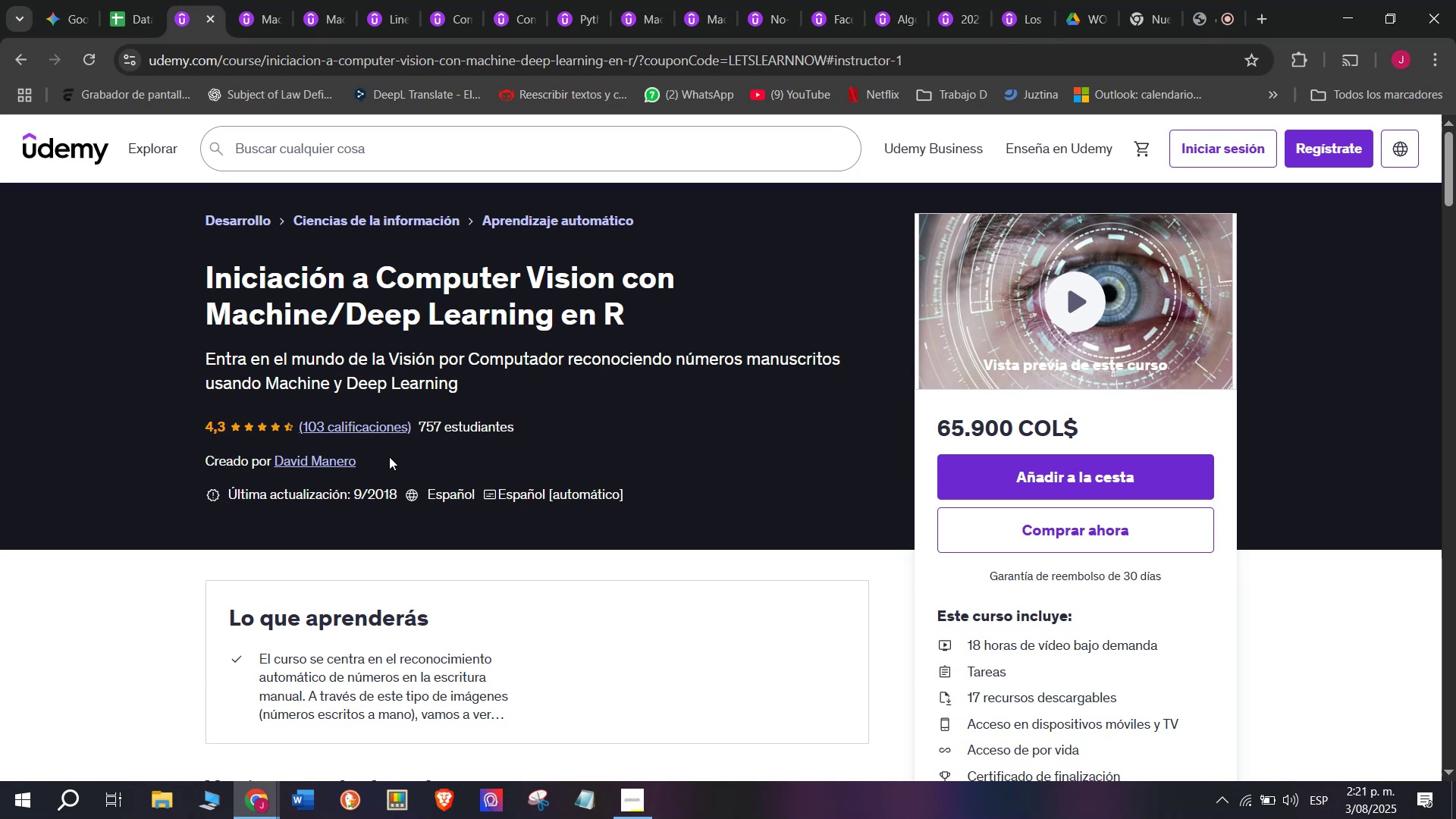 
left_click([127, 0])
 